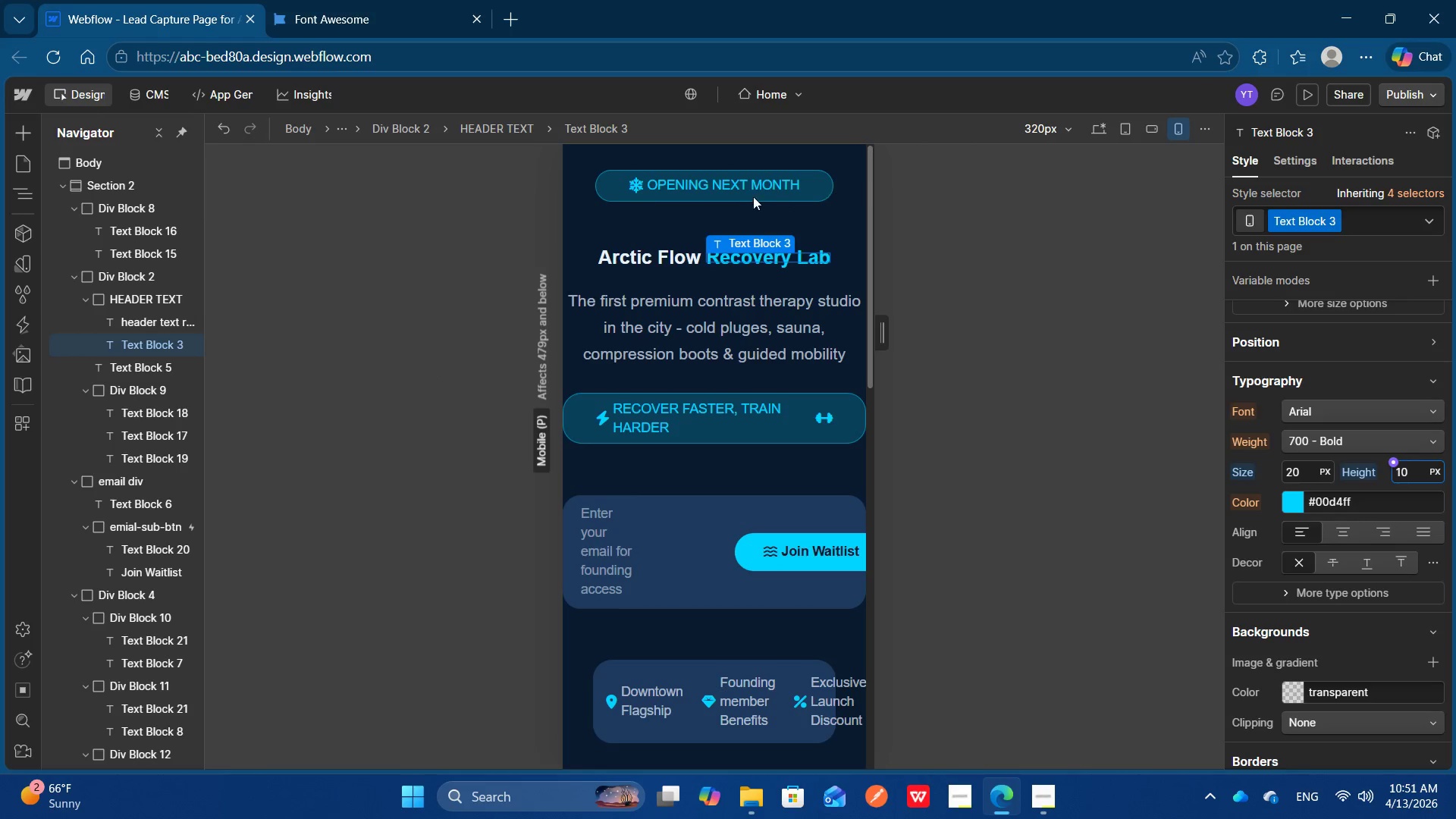 
left_click([735, 185])
 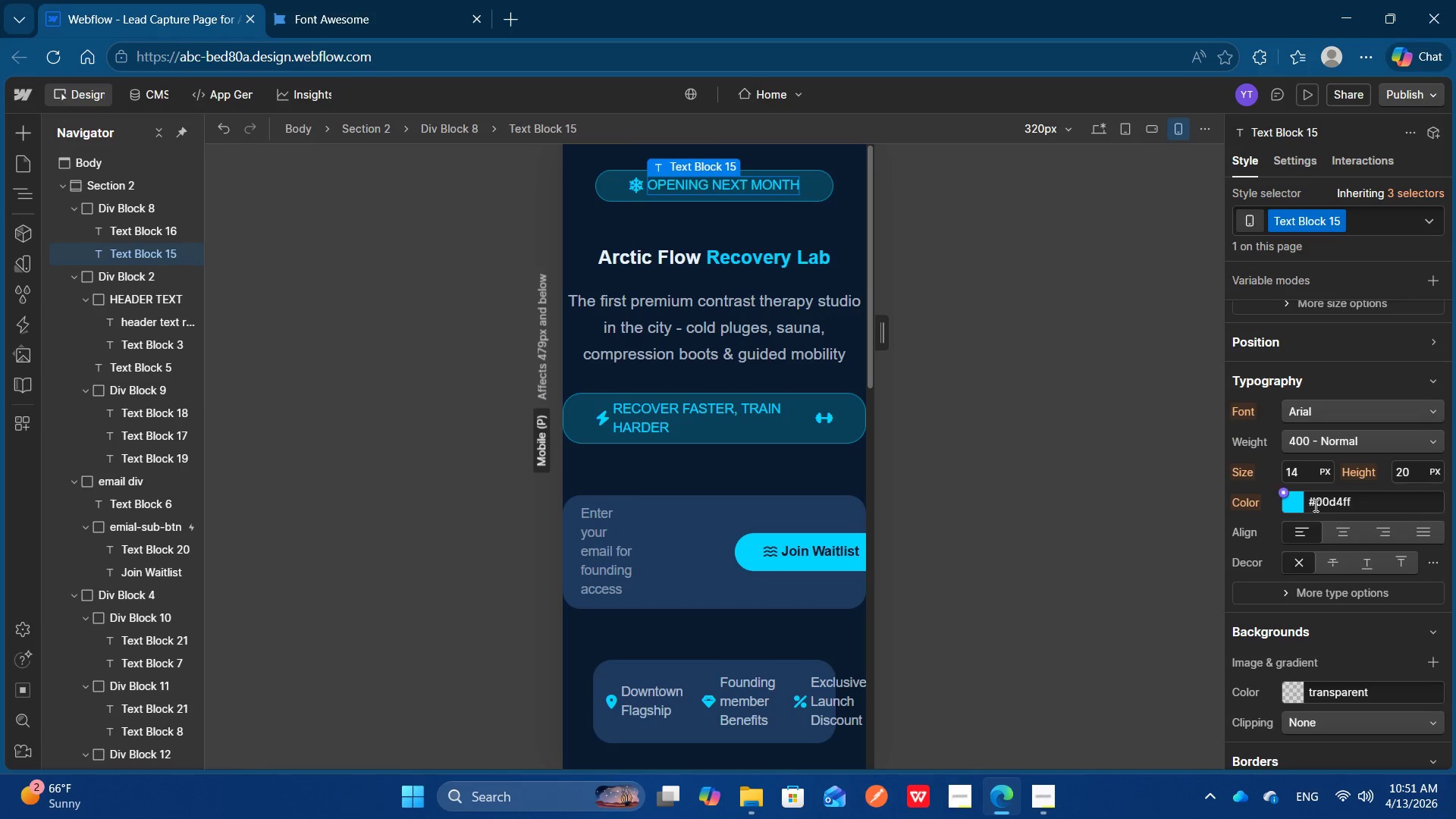 
left_click([1303, 475])
 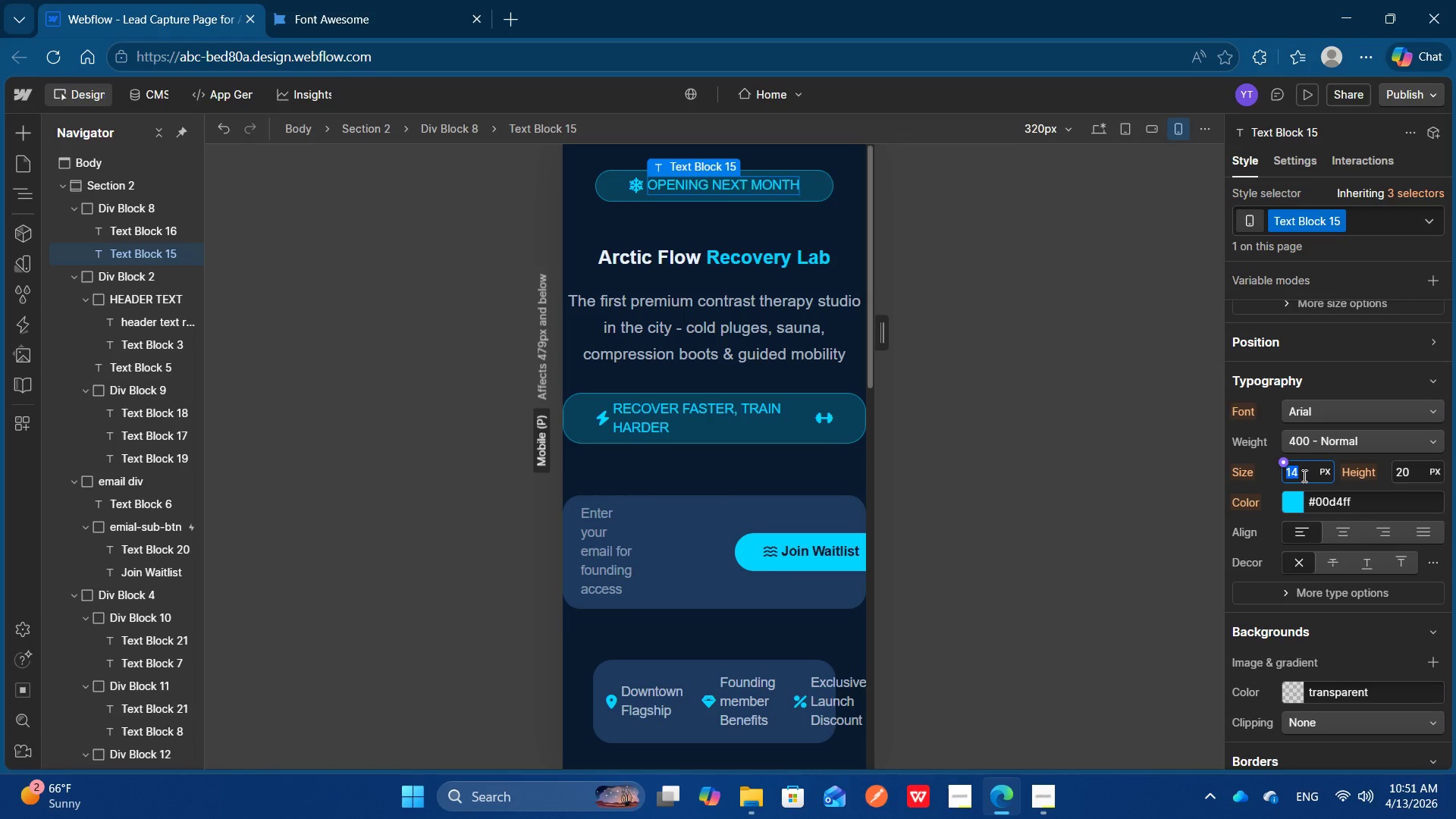 
type(10)
 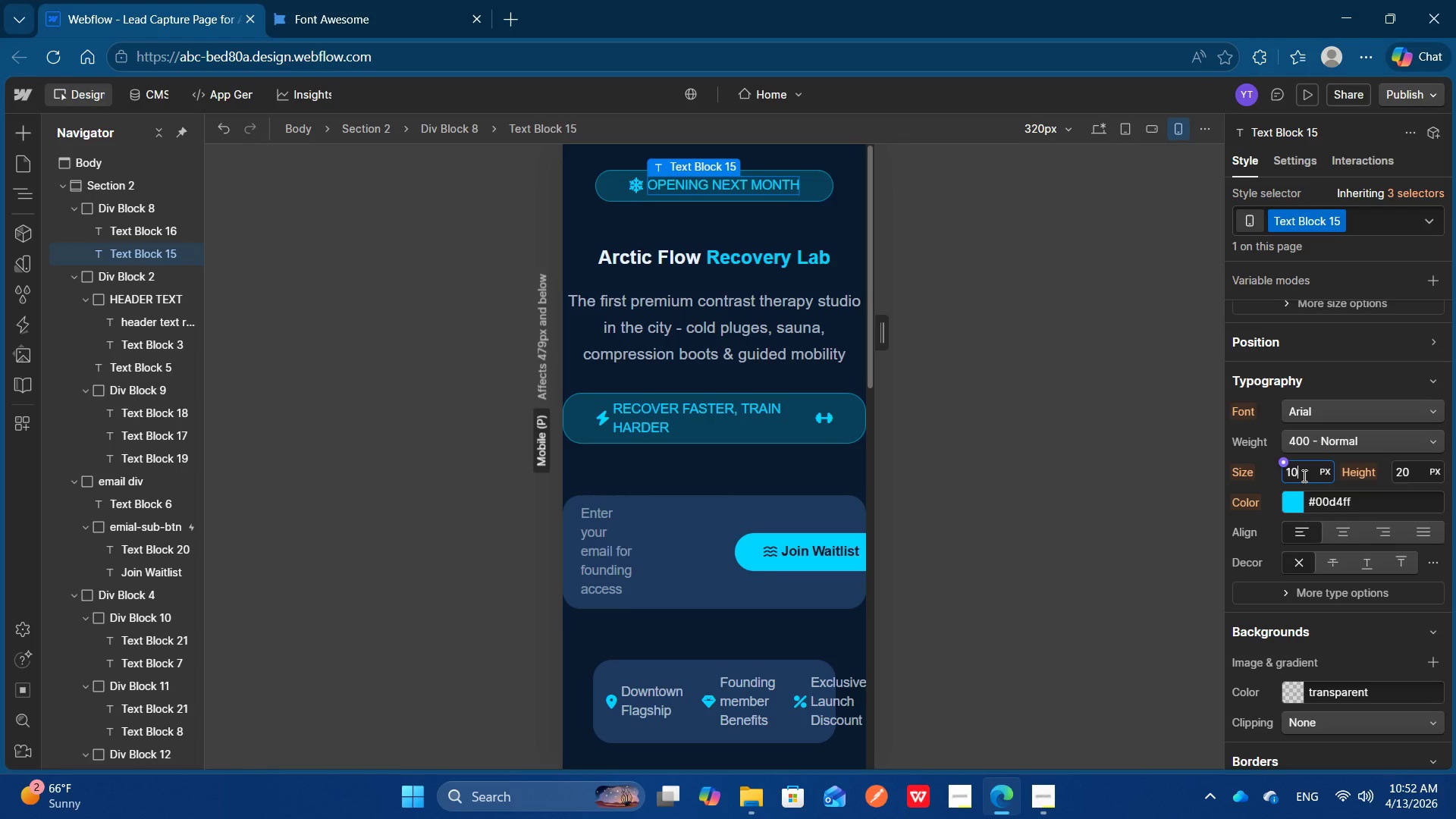 
key(Enter)
 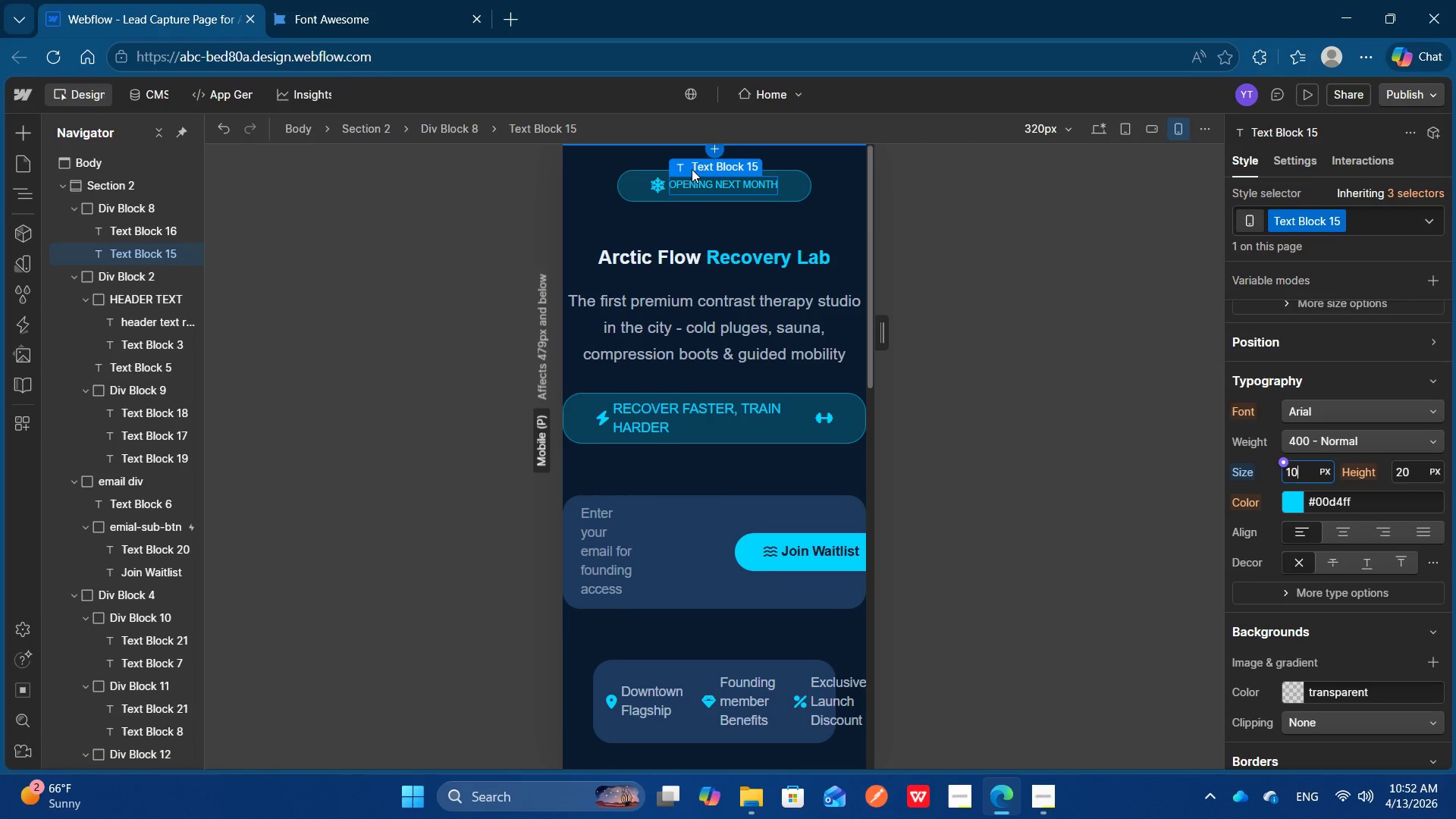 
left_click([656, 185])
 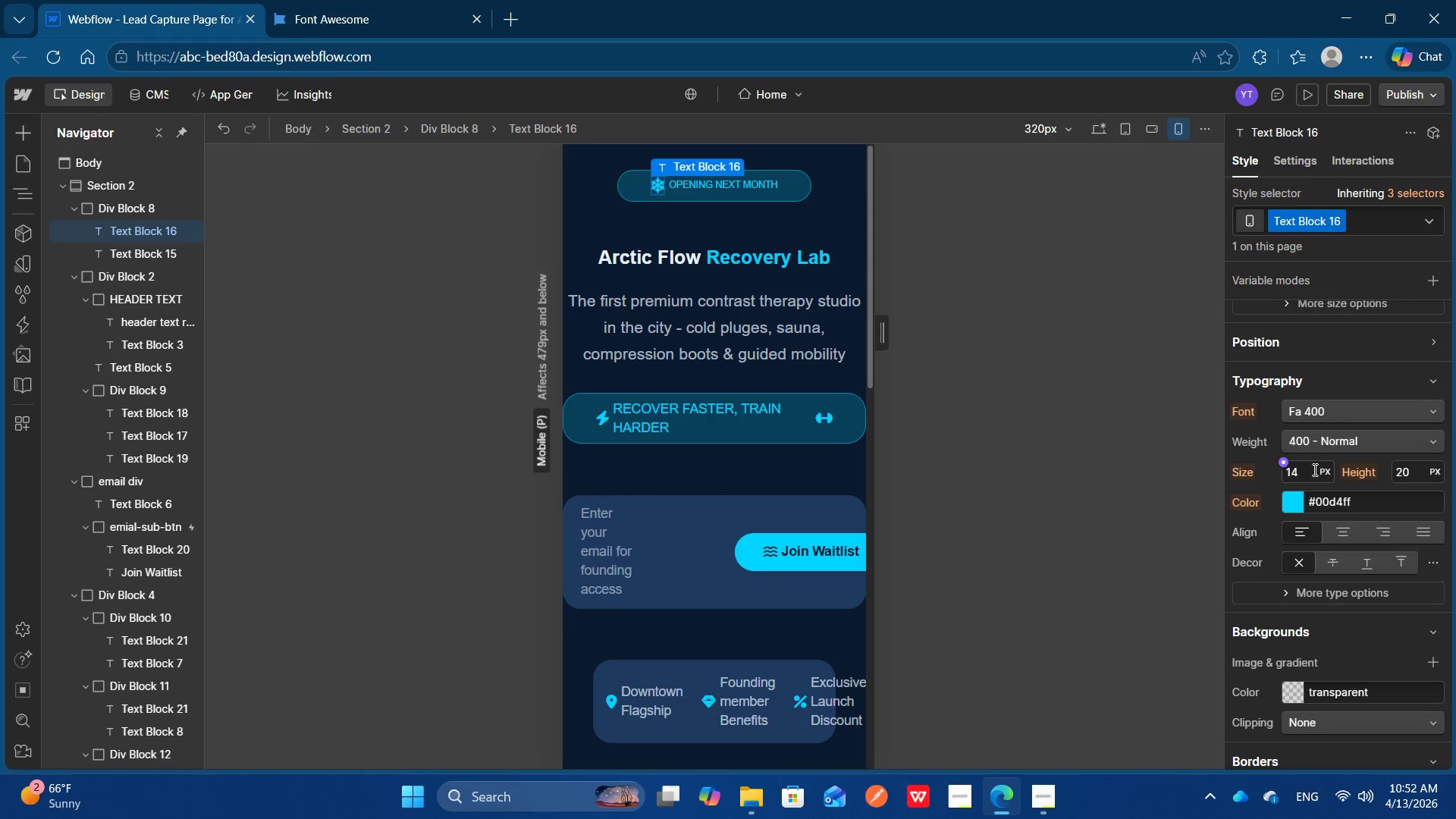 
left_click([1301, 467])
 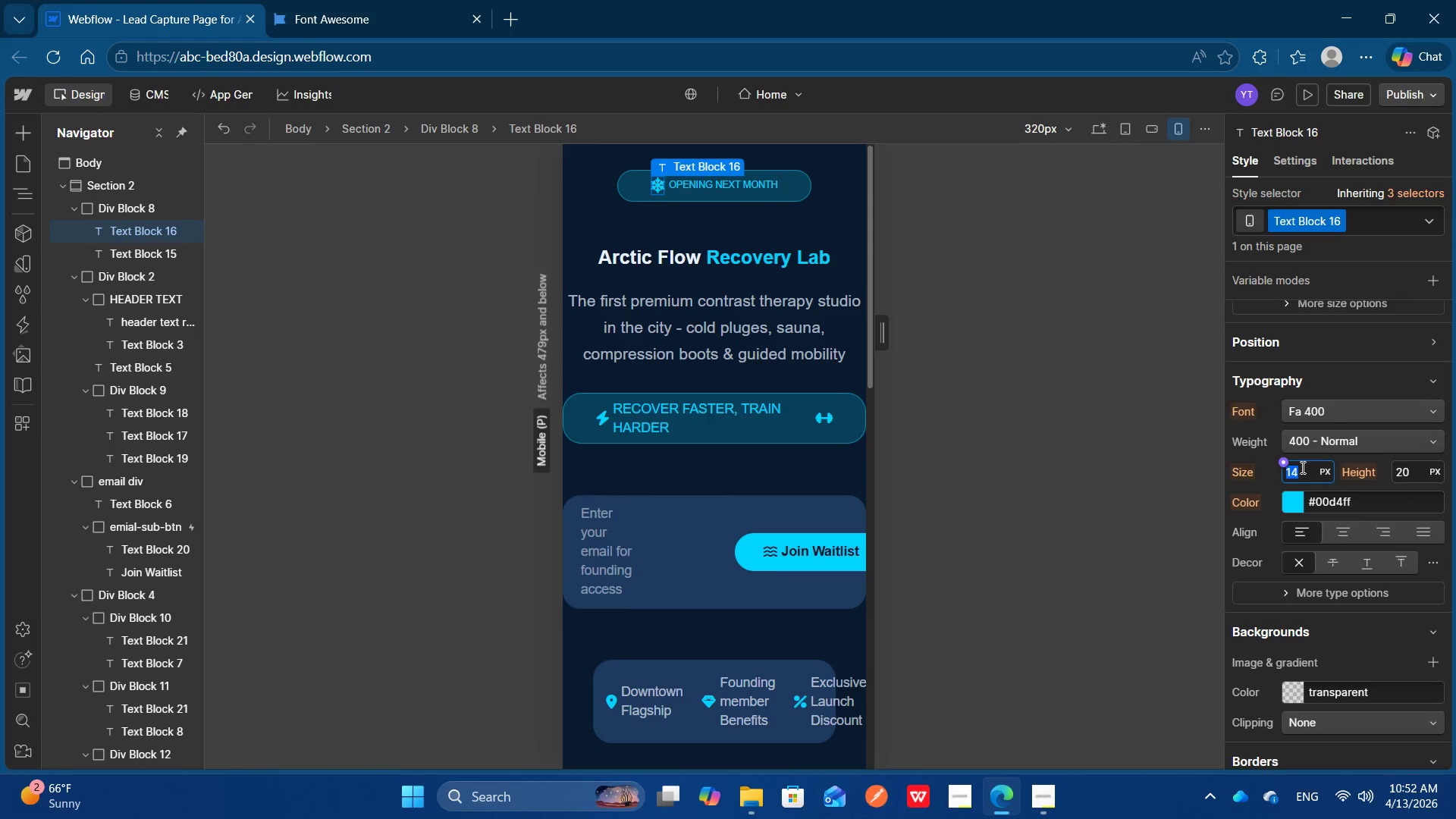 
type(10)
 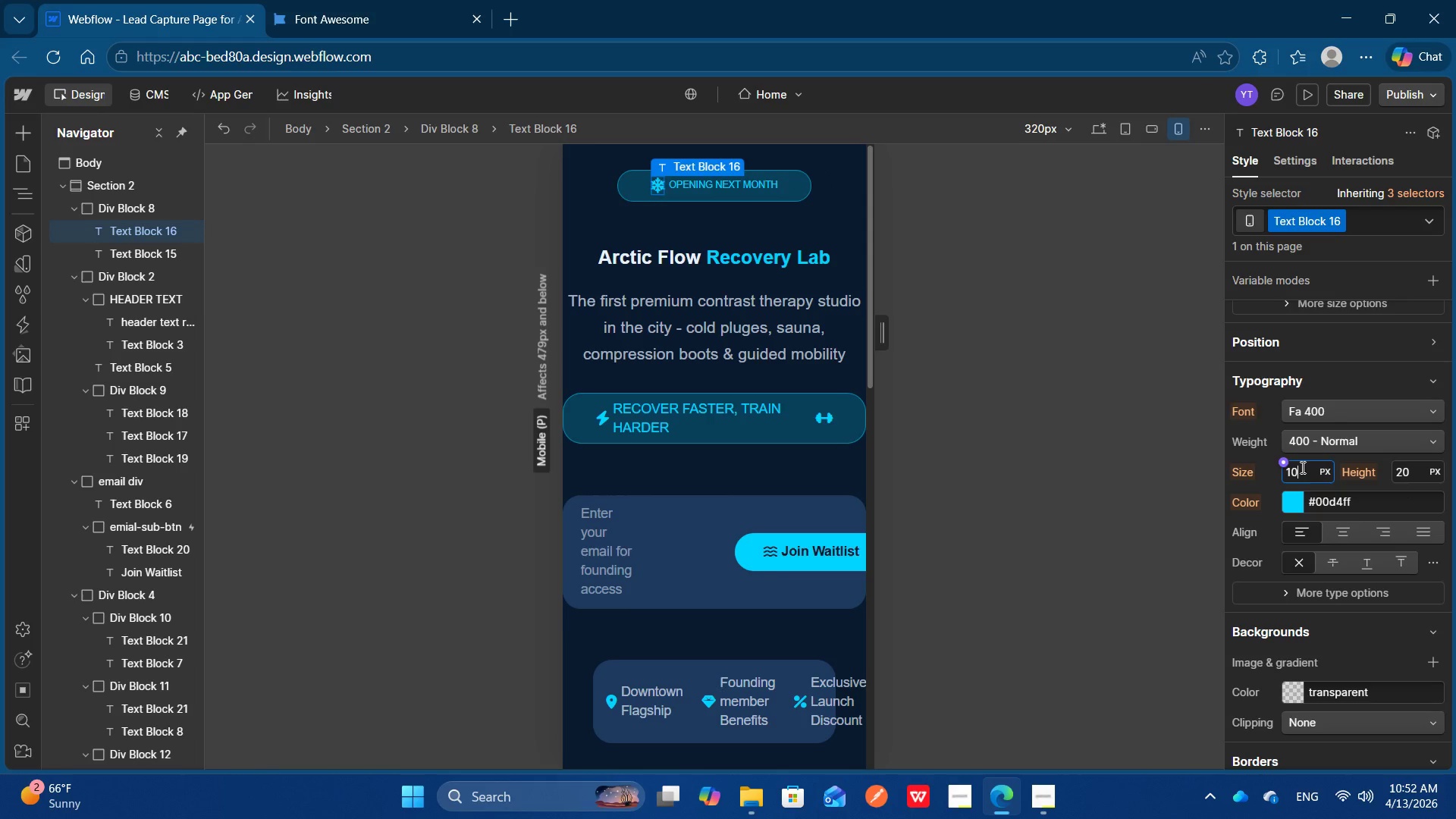 
key(Enter)
 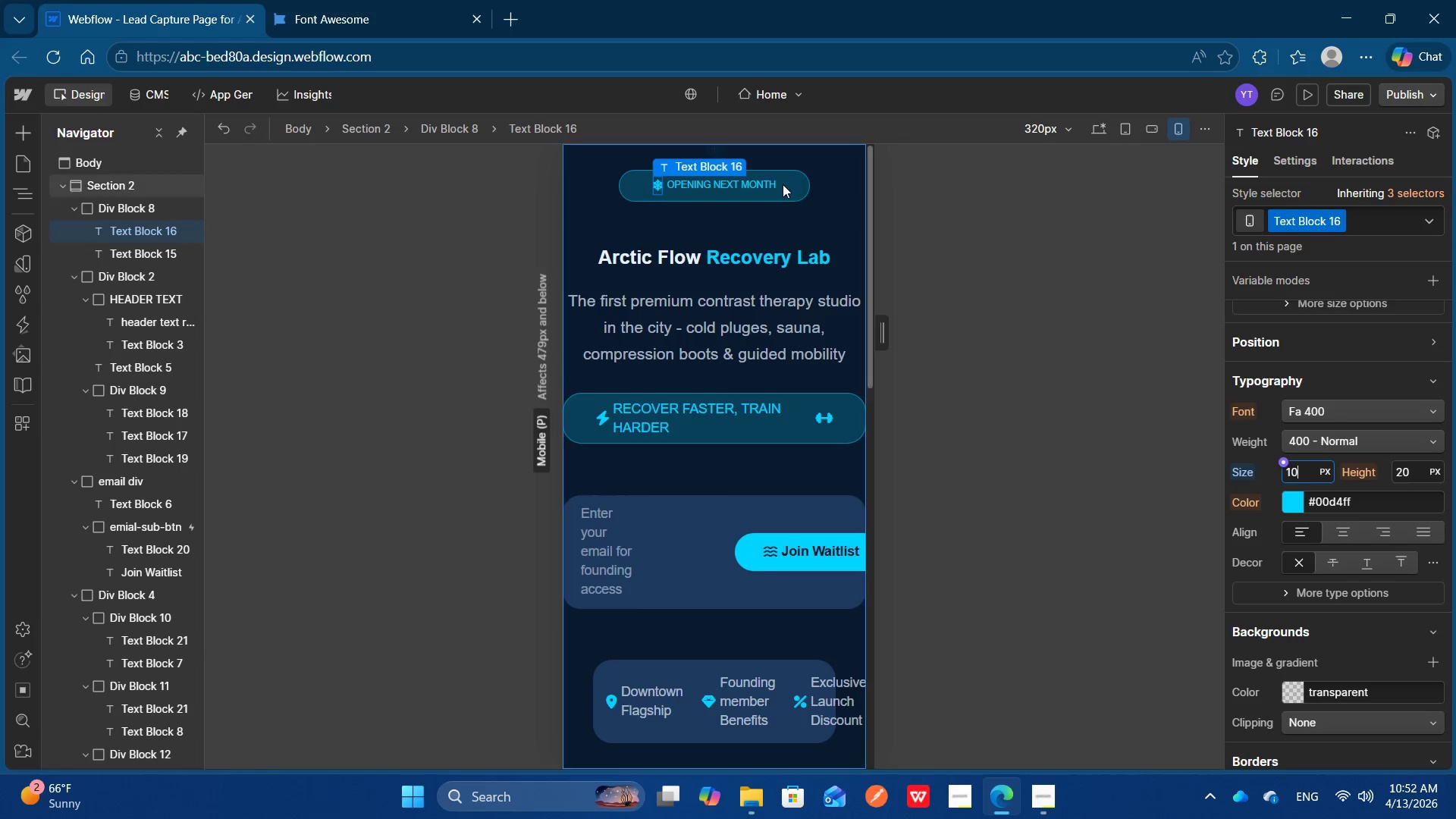 
left_click([787, 185])
 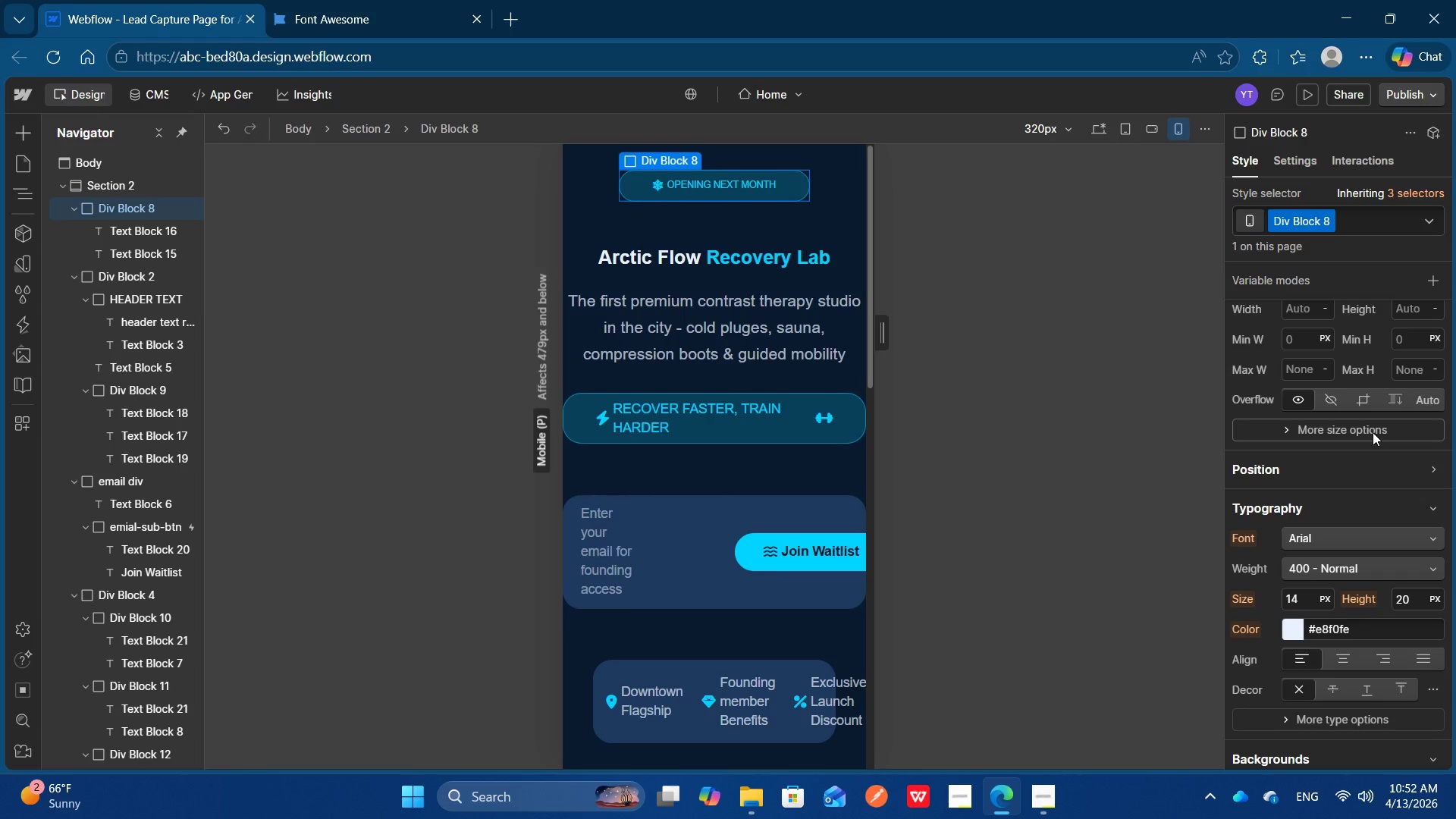 
scroll: coordinate [1373, 432], scroll_direction: up, amount: 1.0
 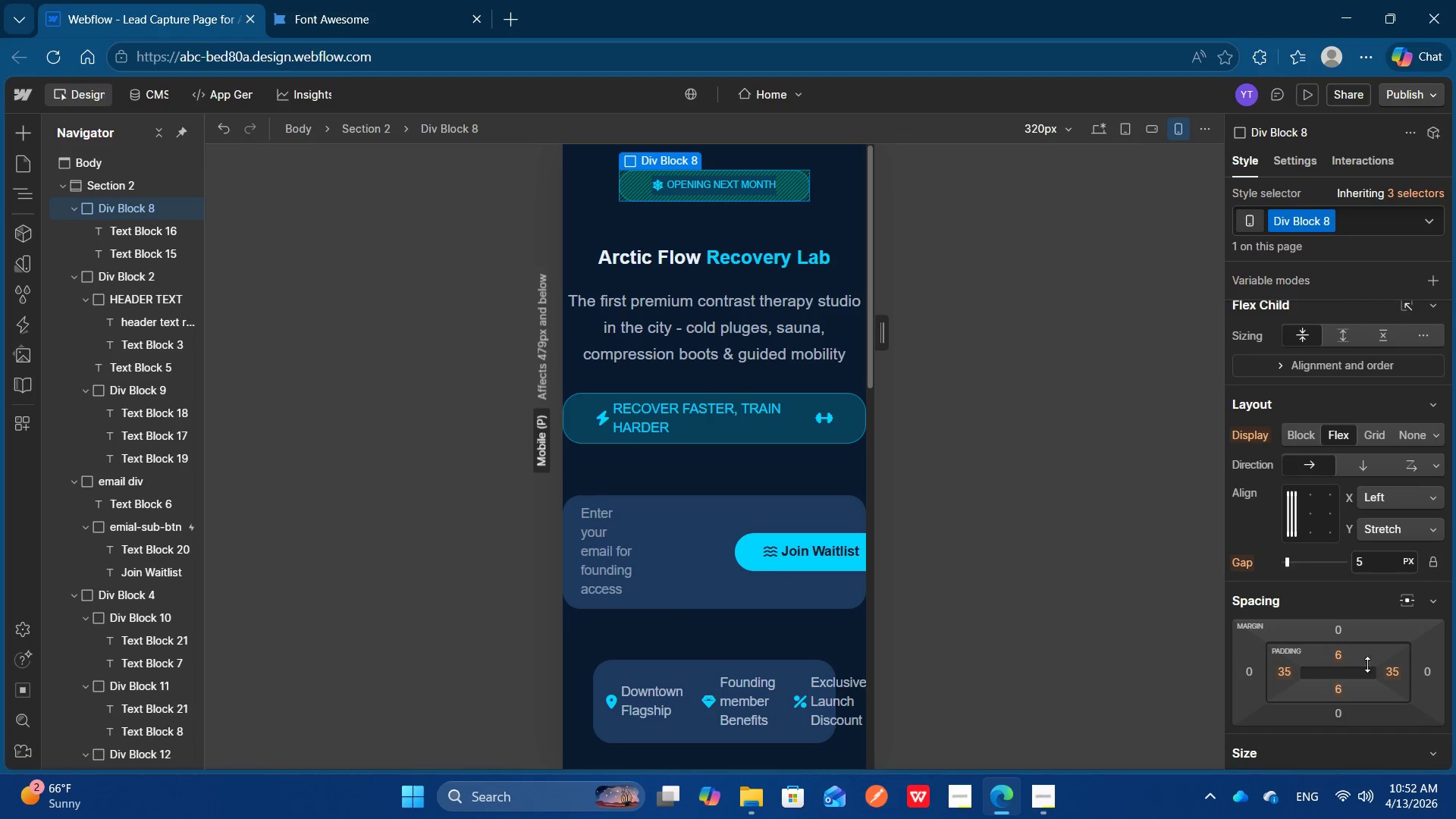 
left_click([1340, 656])
 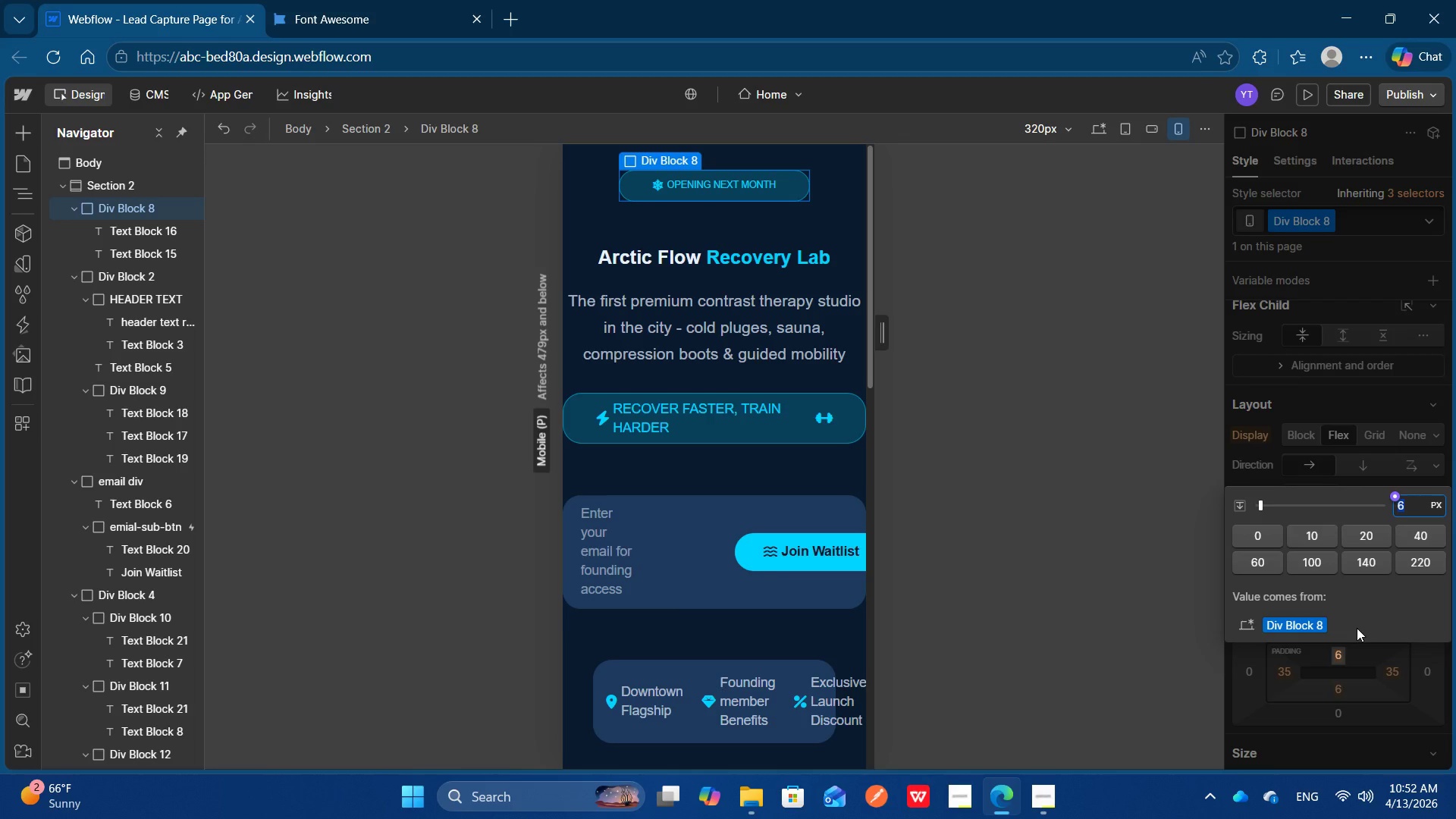 
key(3)
 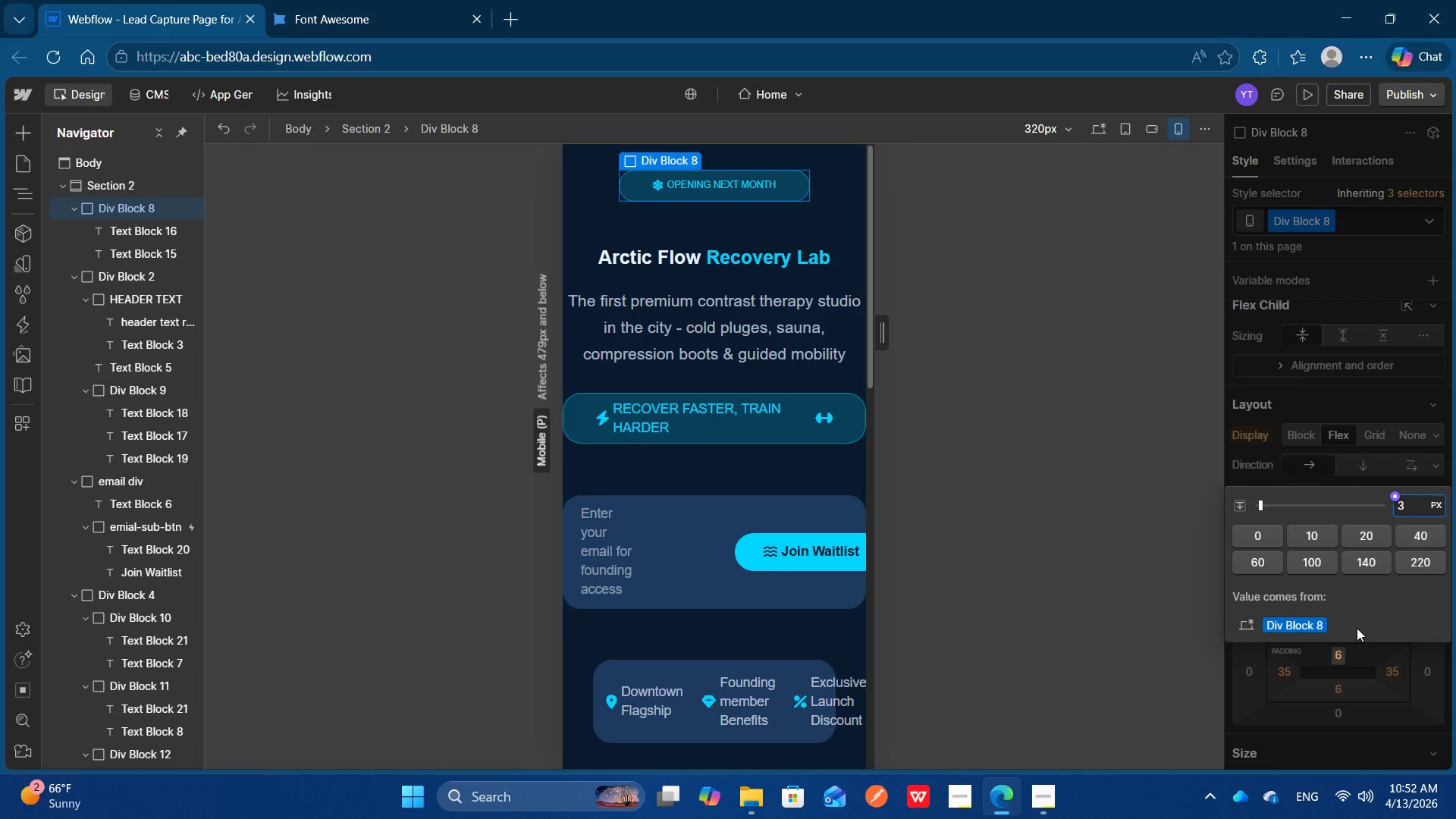 
key(Enter)
 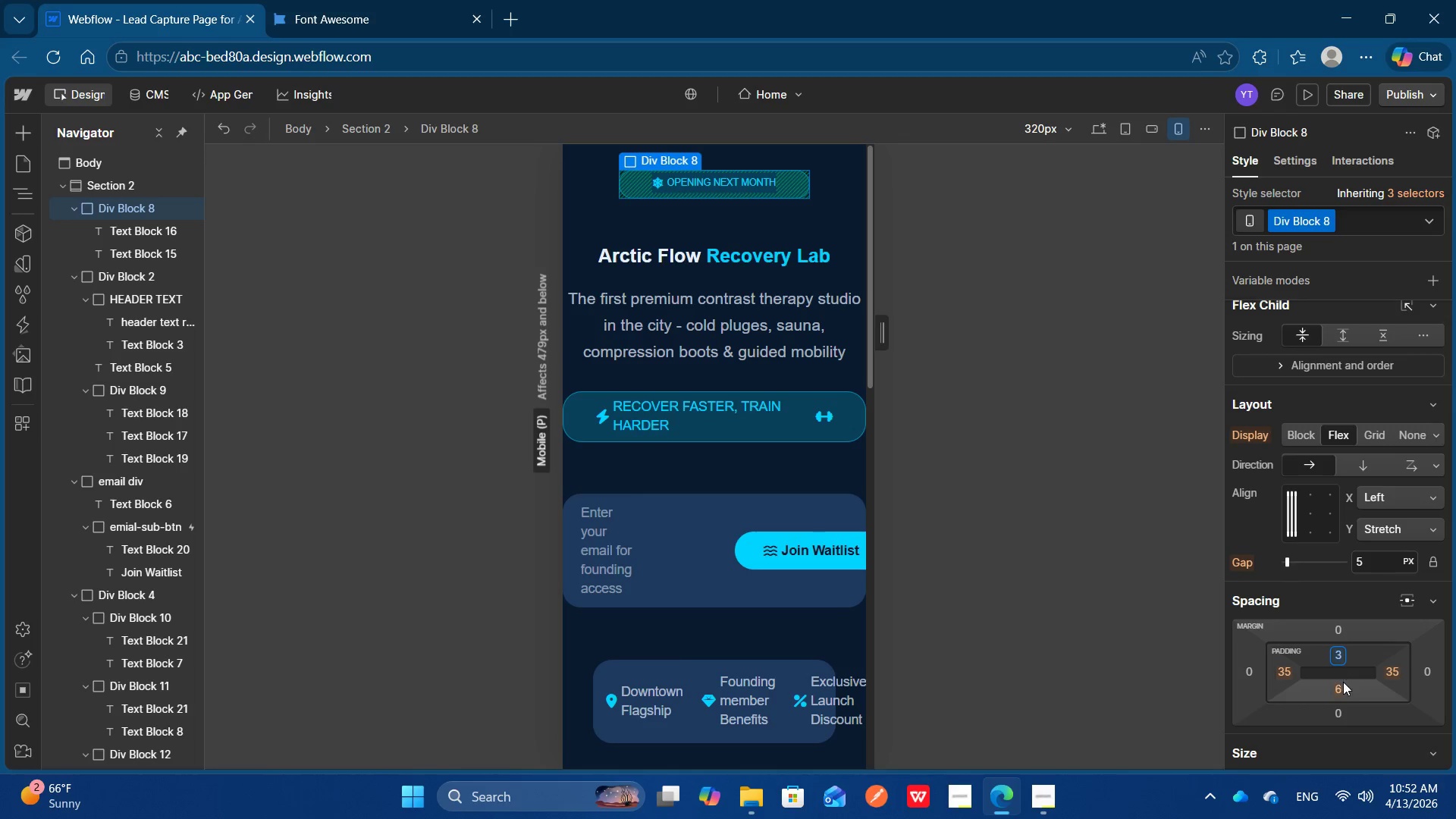 
left_click([1340, 688])
 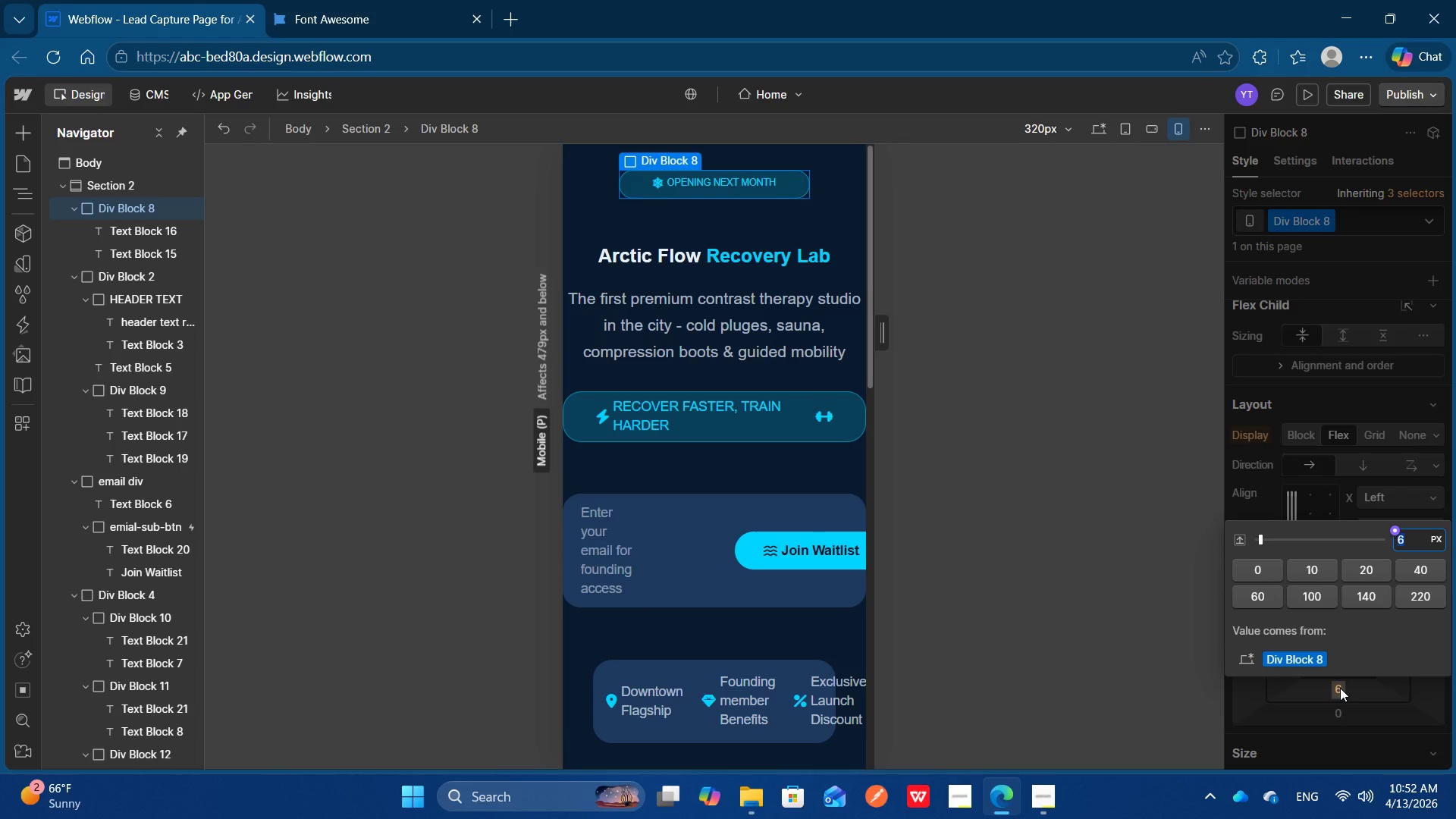 
key(3)
 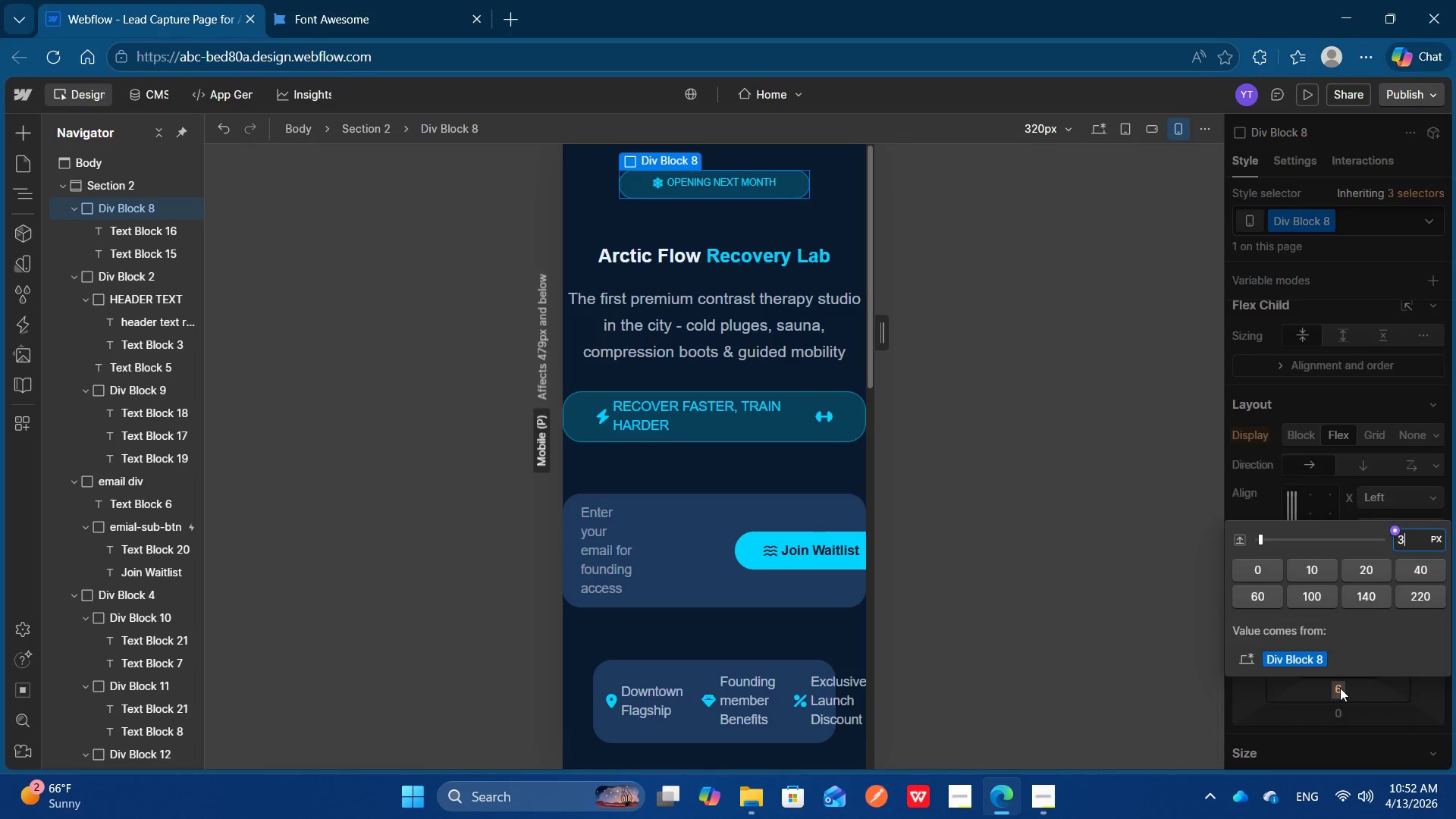 
key(Enter)
 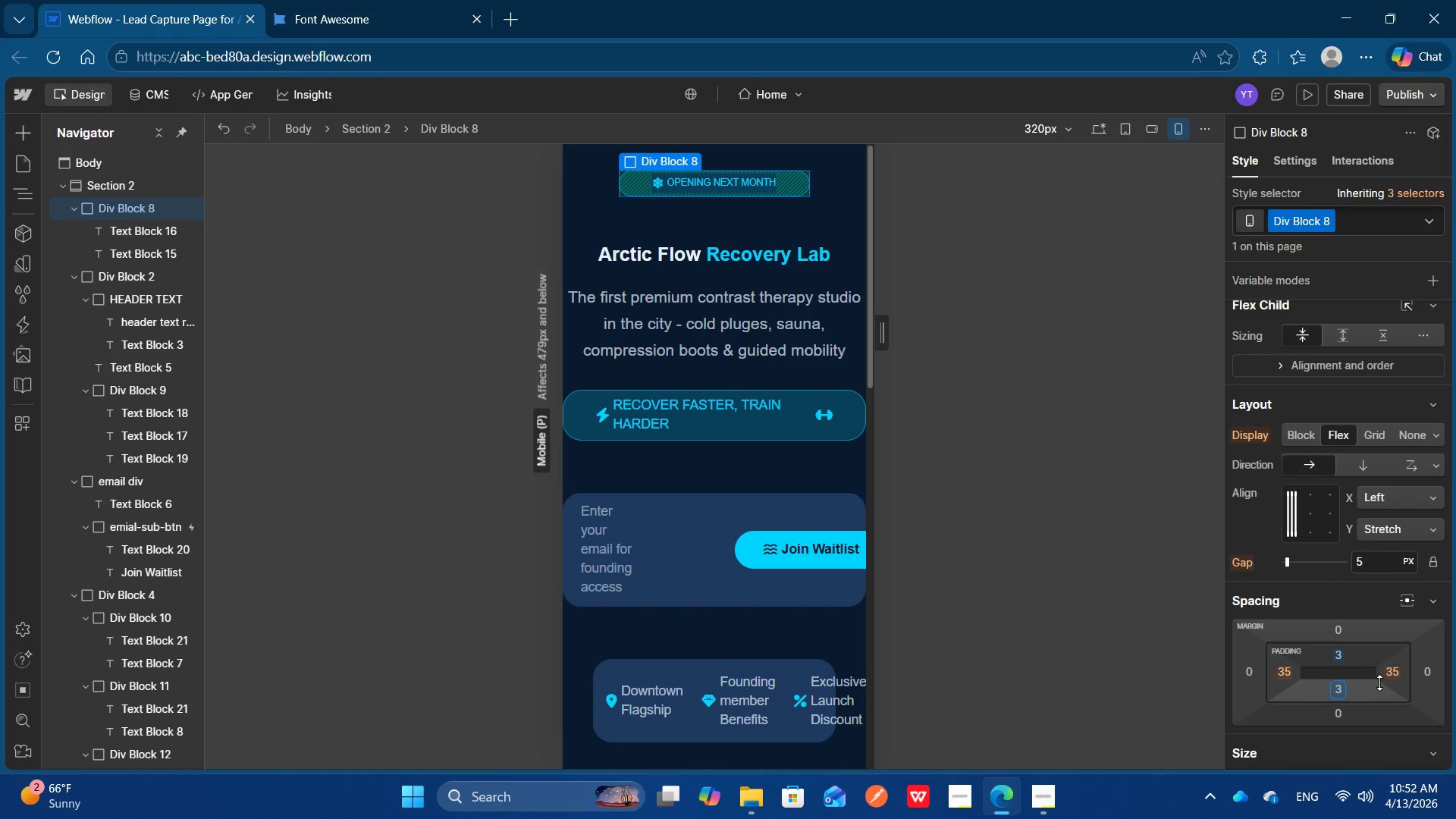 
left_click([1388, 682])
 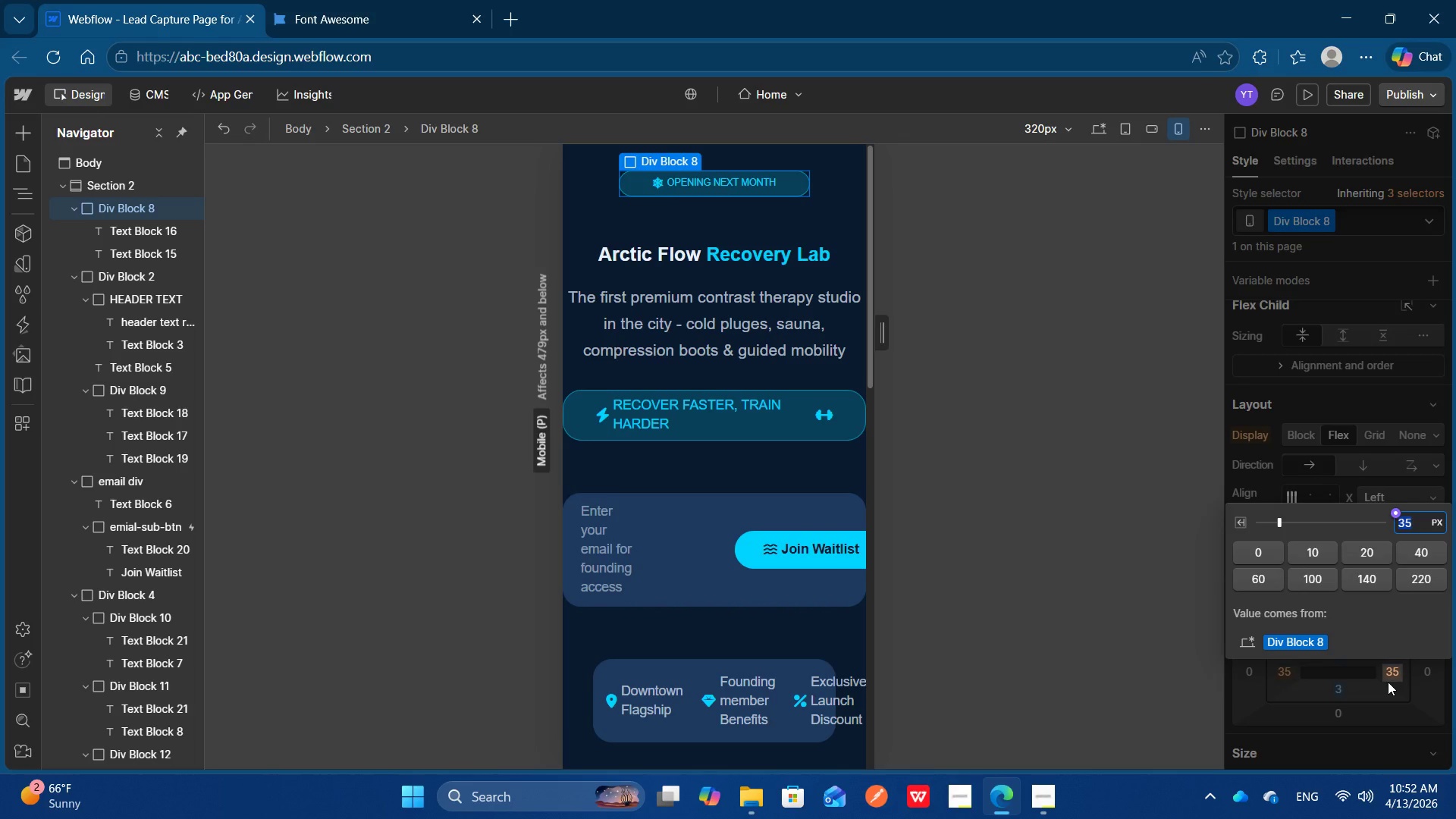 
type(25)
 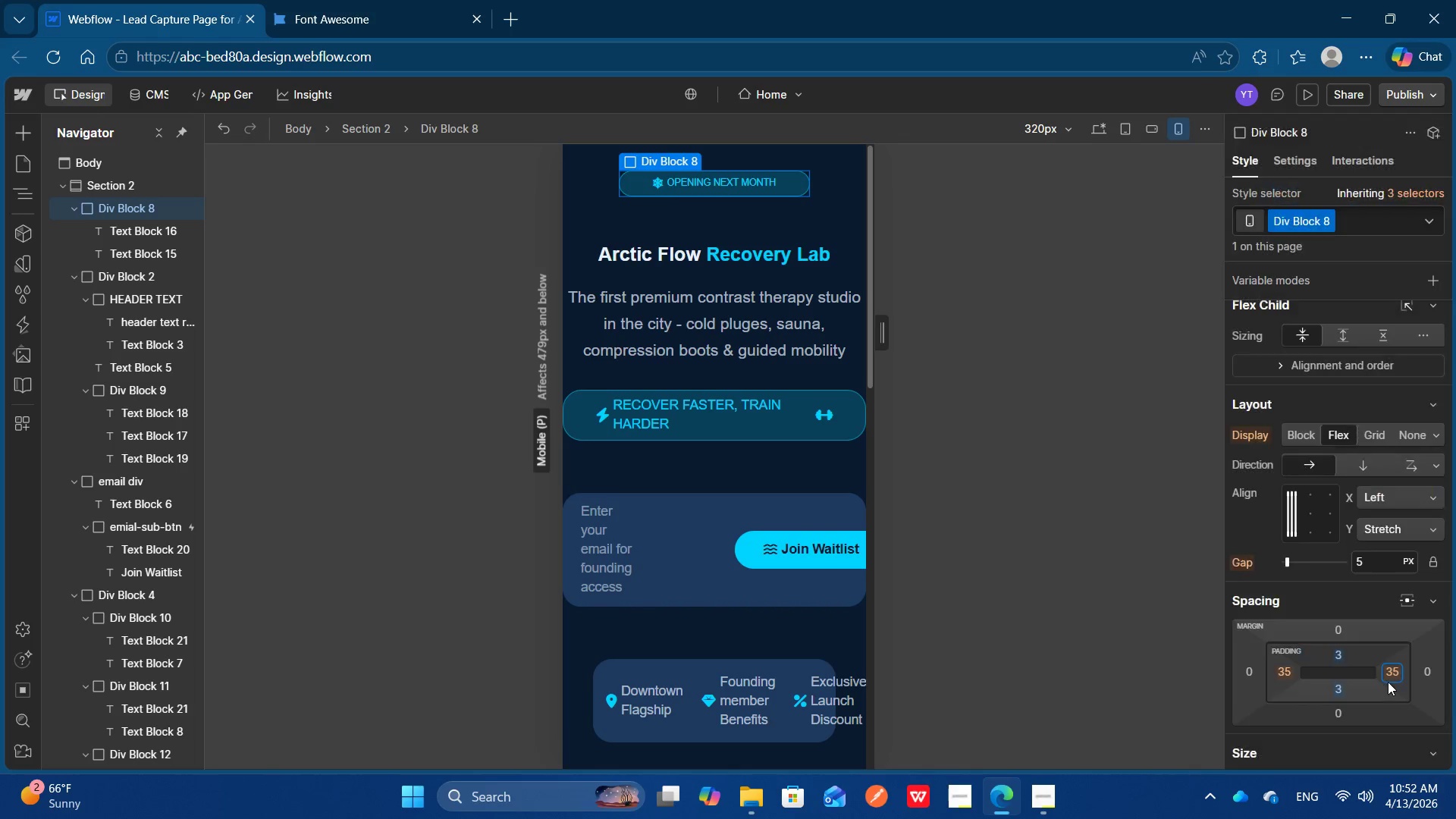 
key(Enter)
 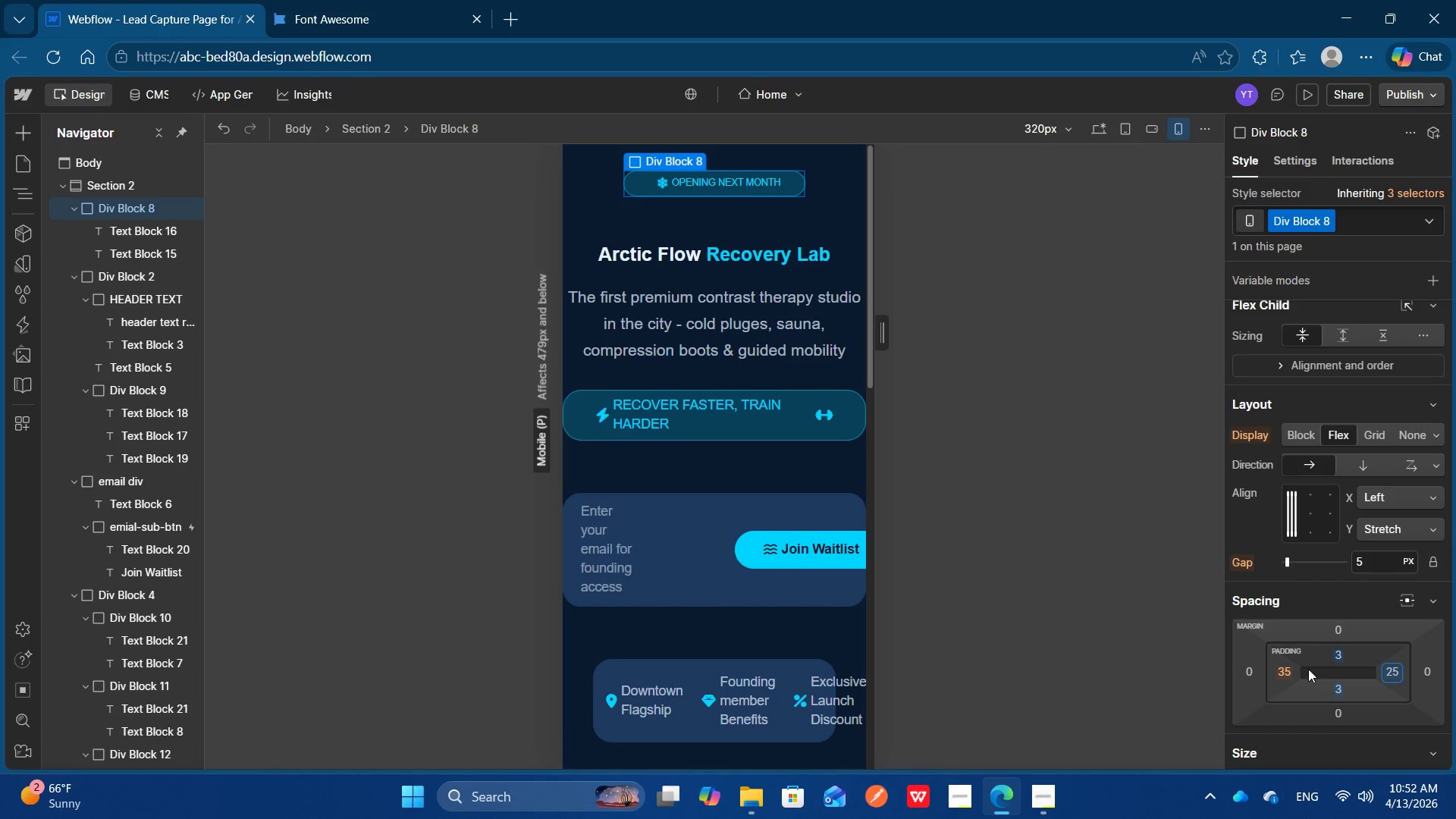 
left_click([1290, 668])
 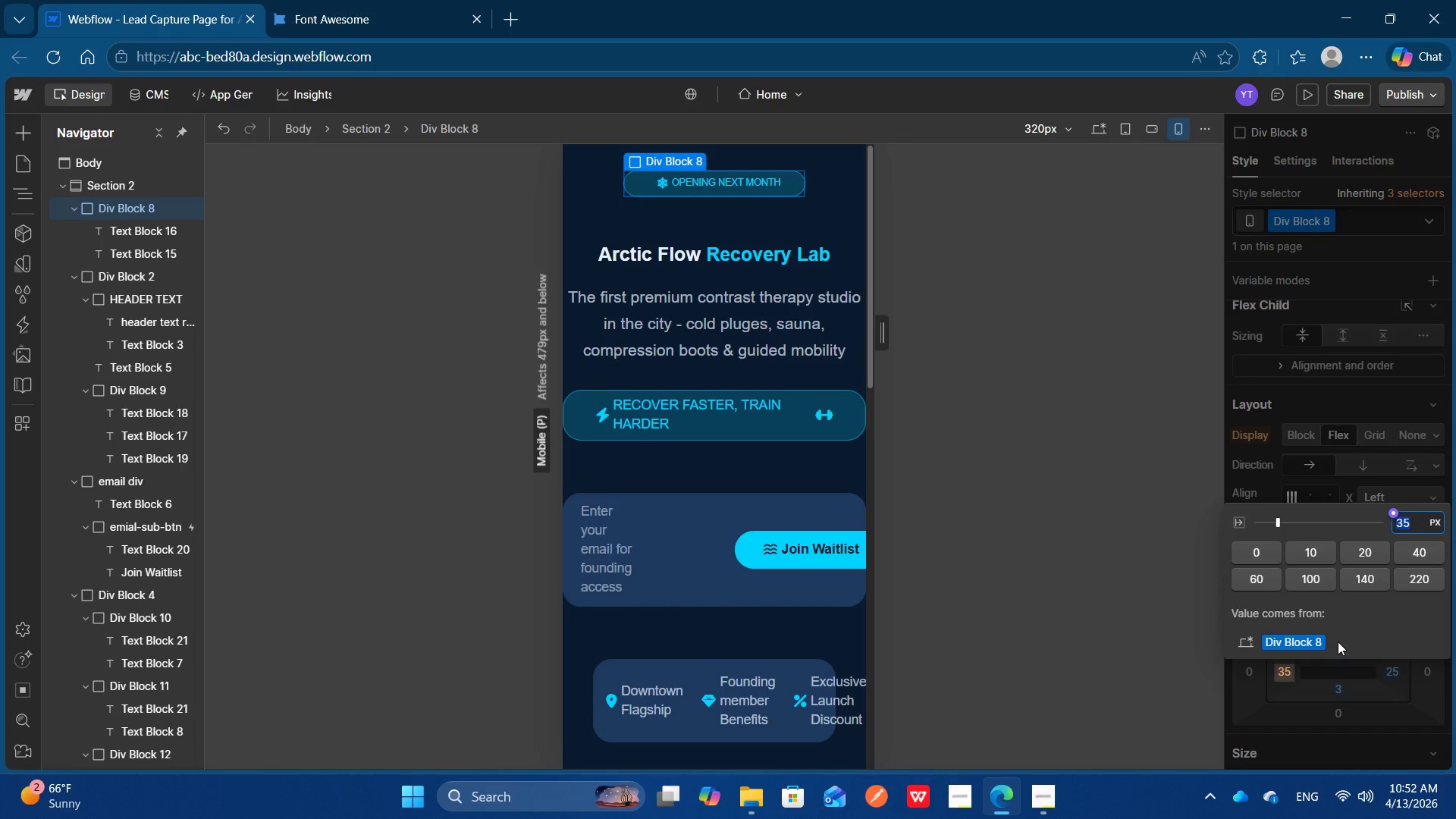 
type(25)
 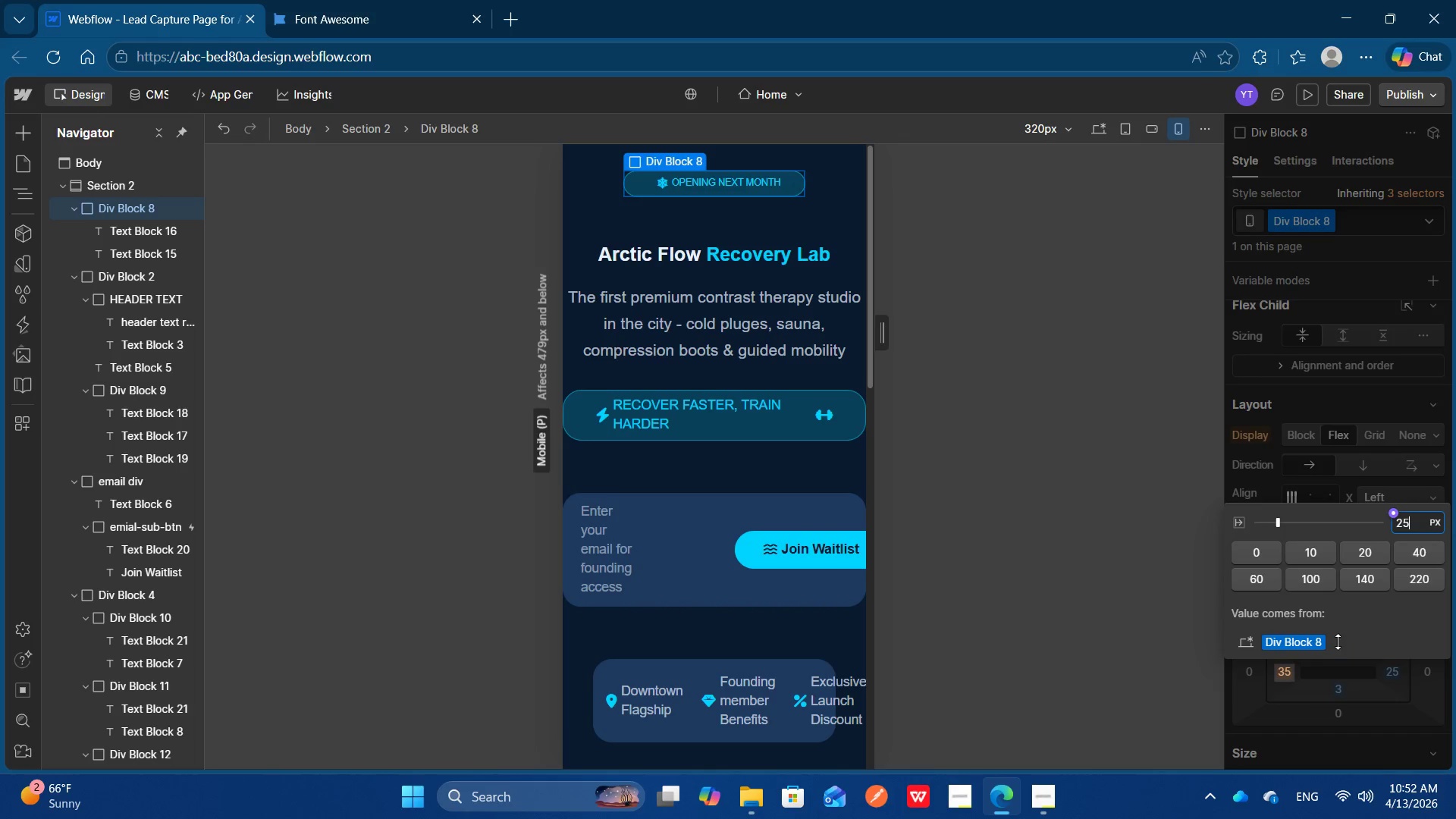 
key(Enter)
 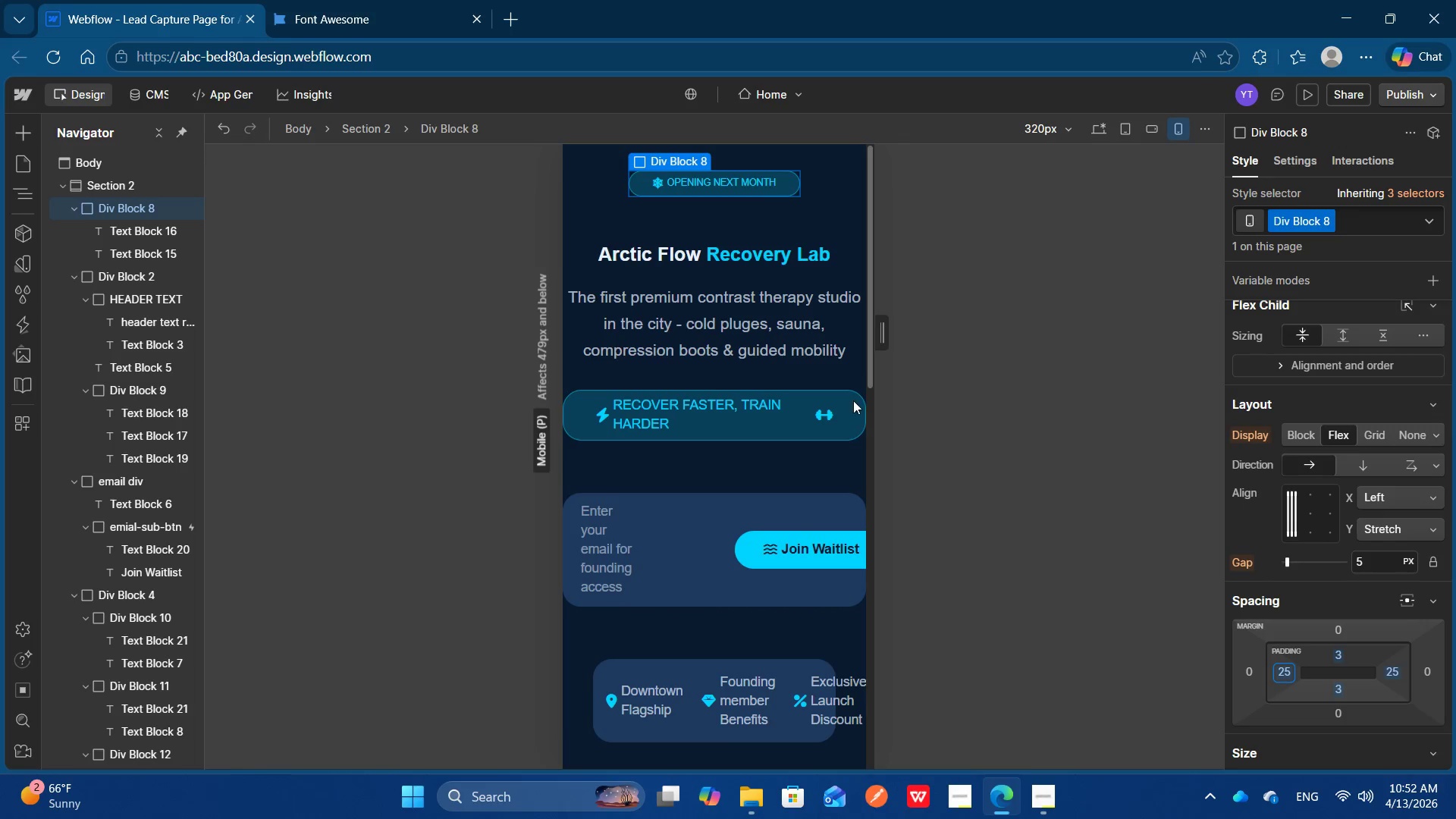 
left_click([830, 400])
 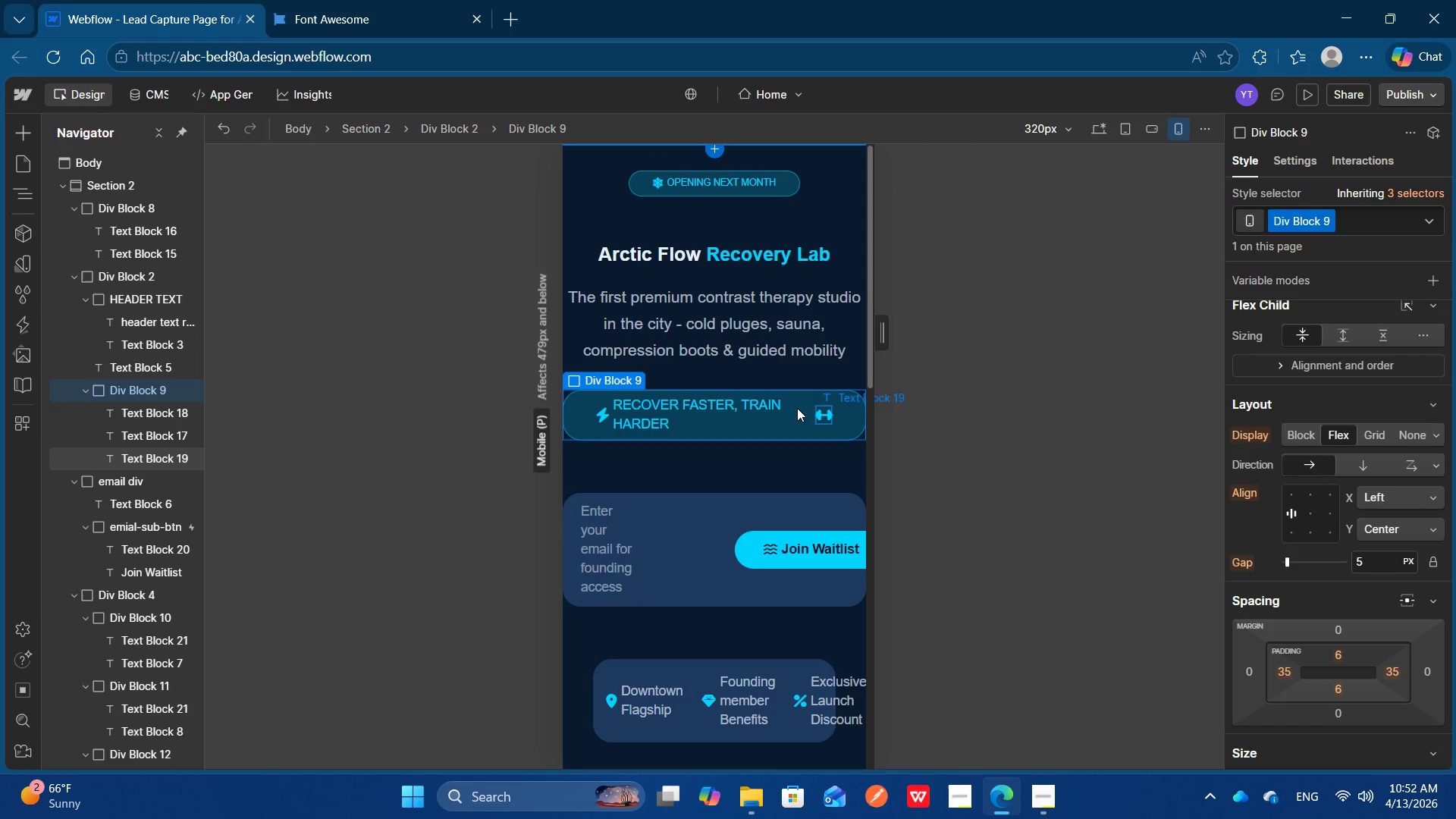 
left_click([724, 398])
 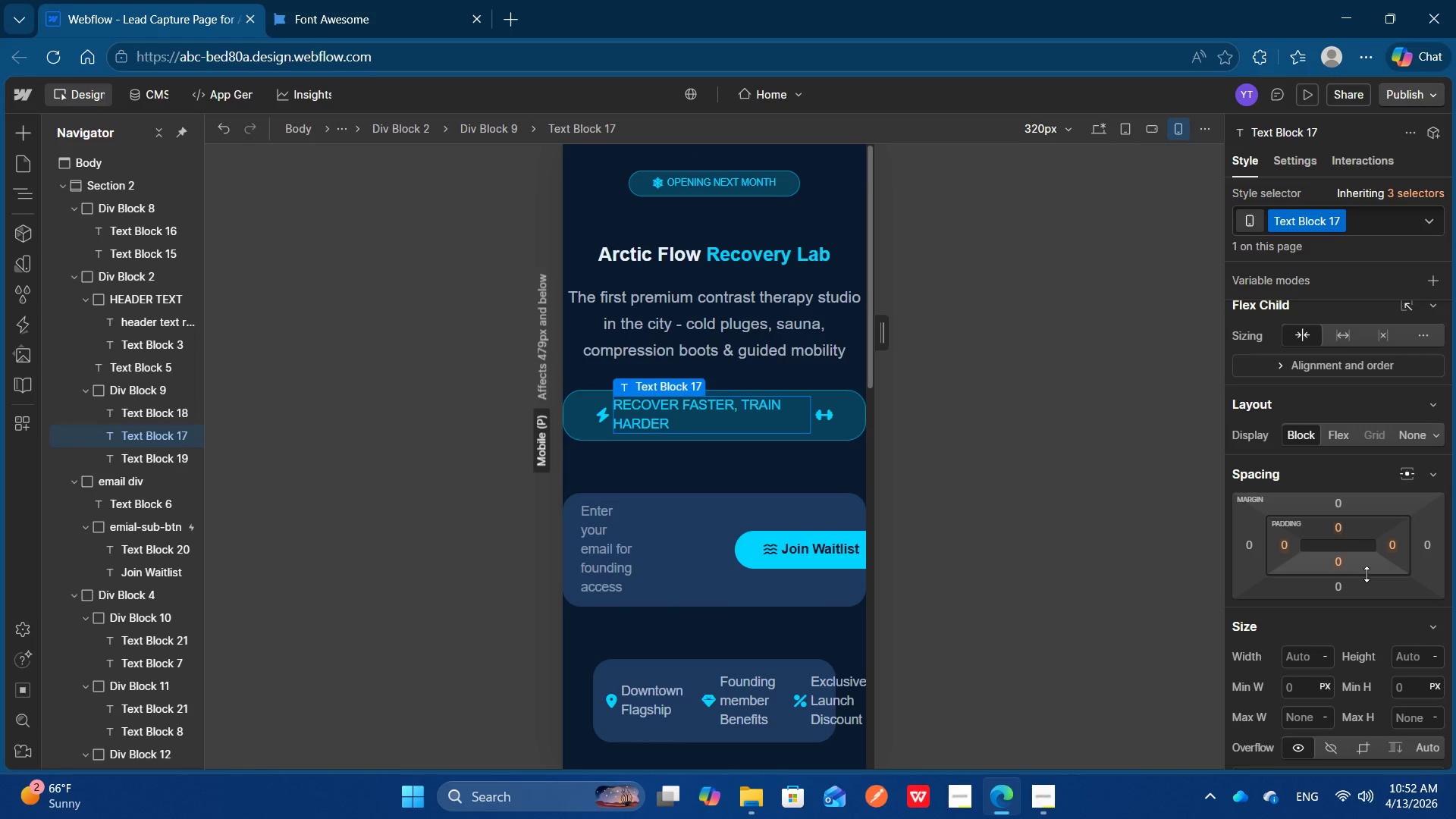 
scroll: coordinate [1367, 574], scroll_direction: none, amount: 0.0
 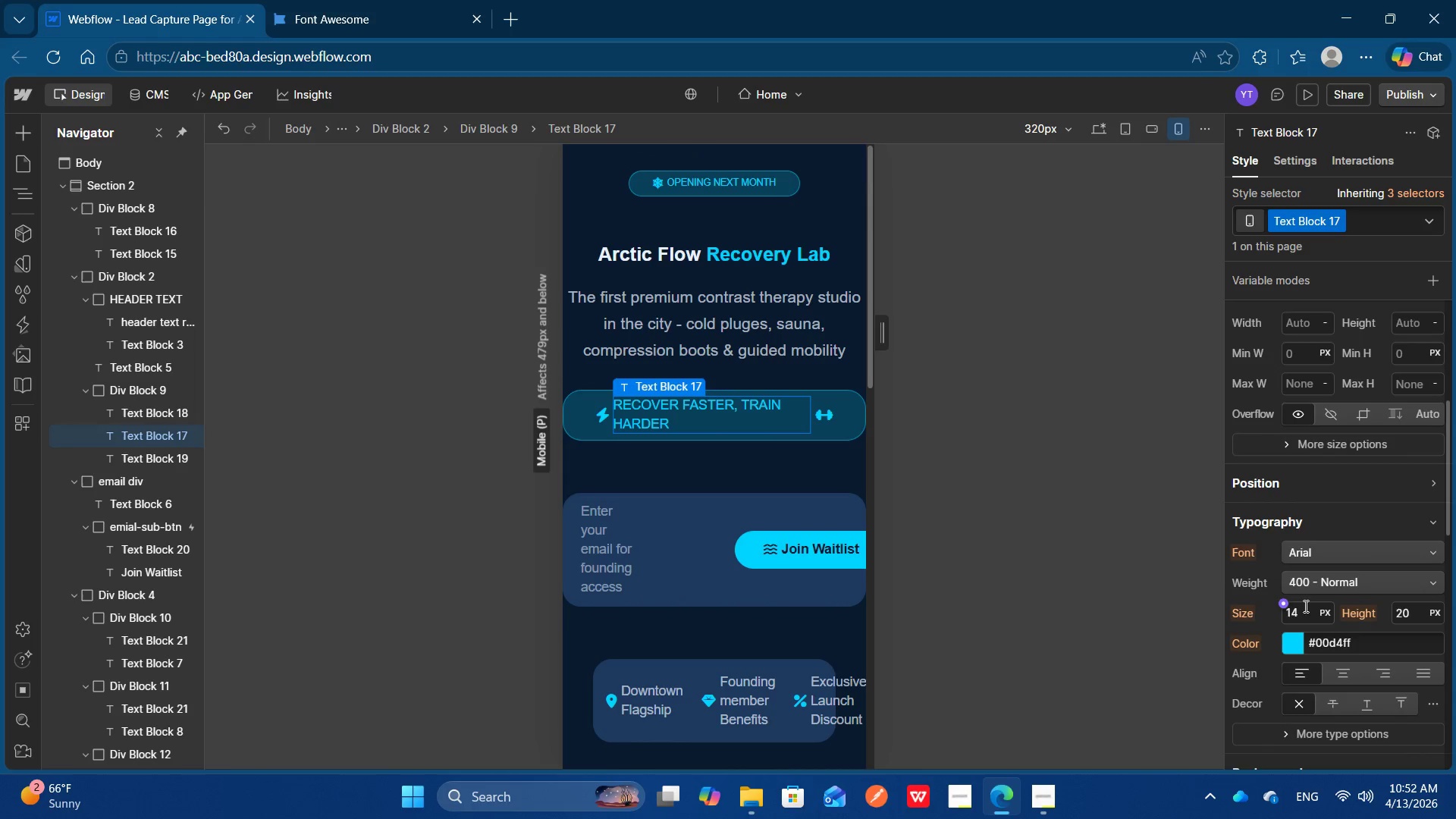 
left_click([1303, 607])
 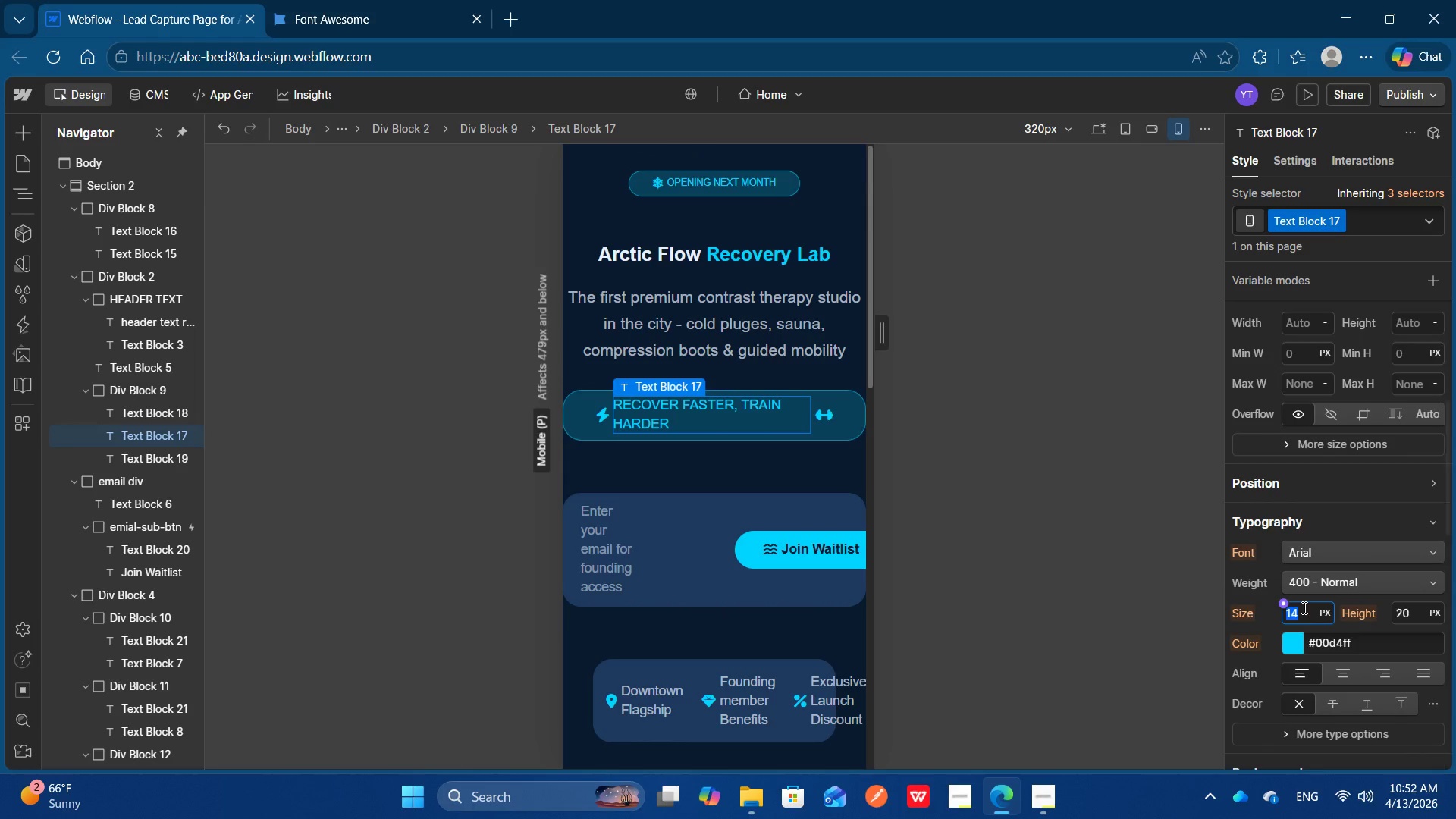 
type(10)
 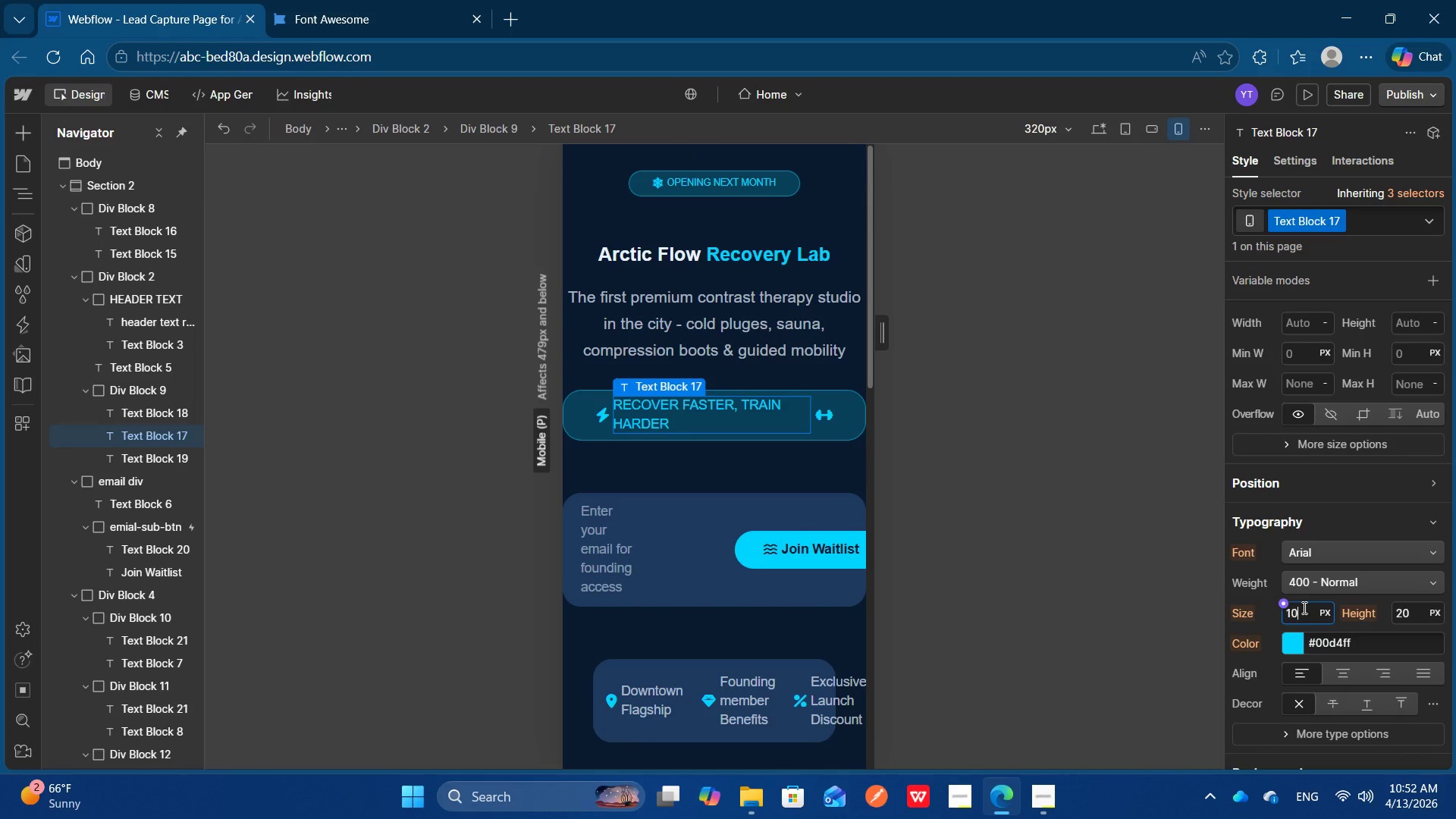 
key(Enter)
 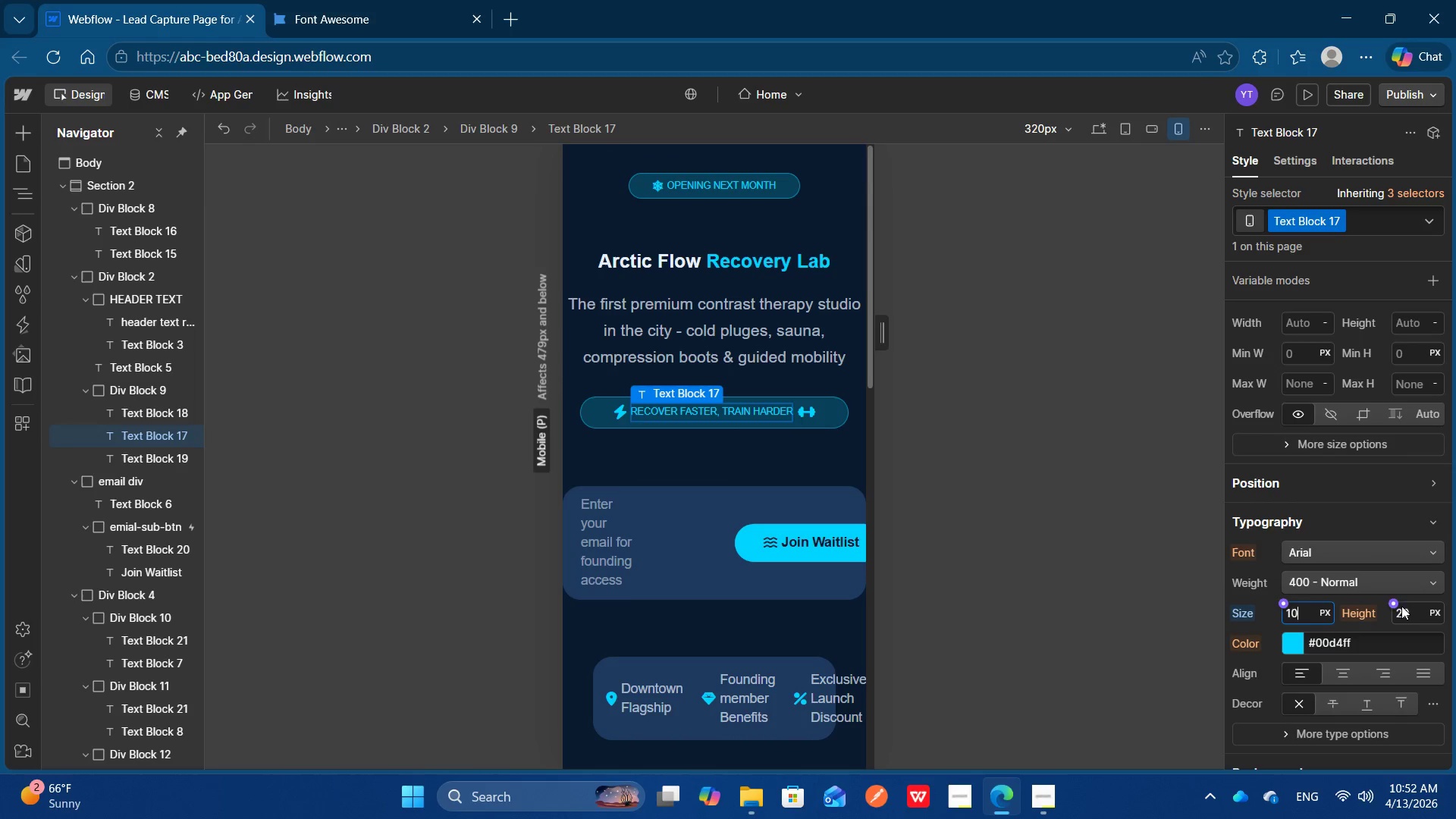 
left_click([1409, 613])
 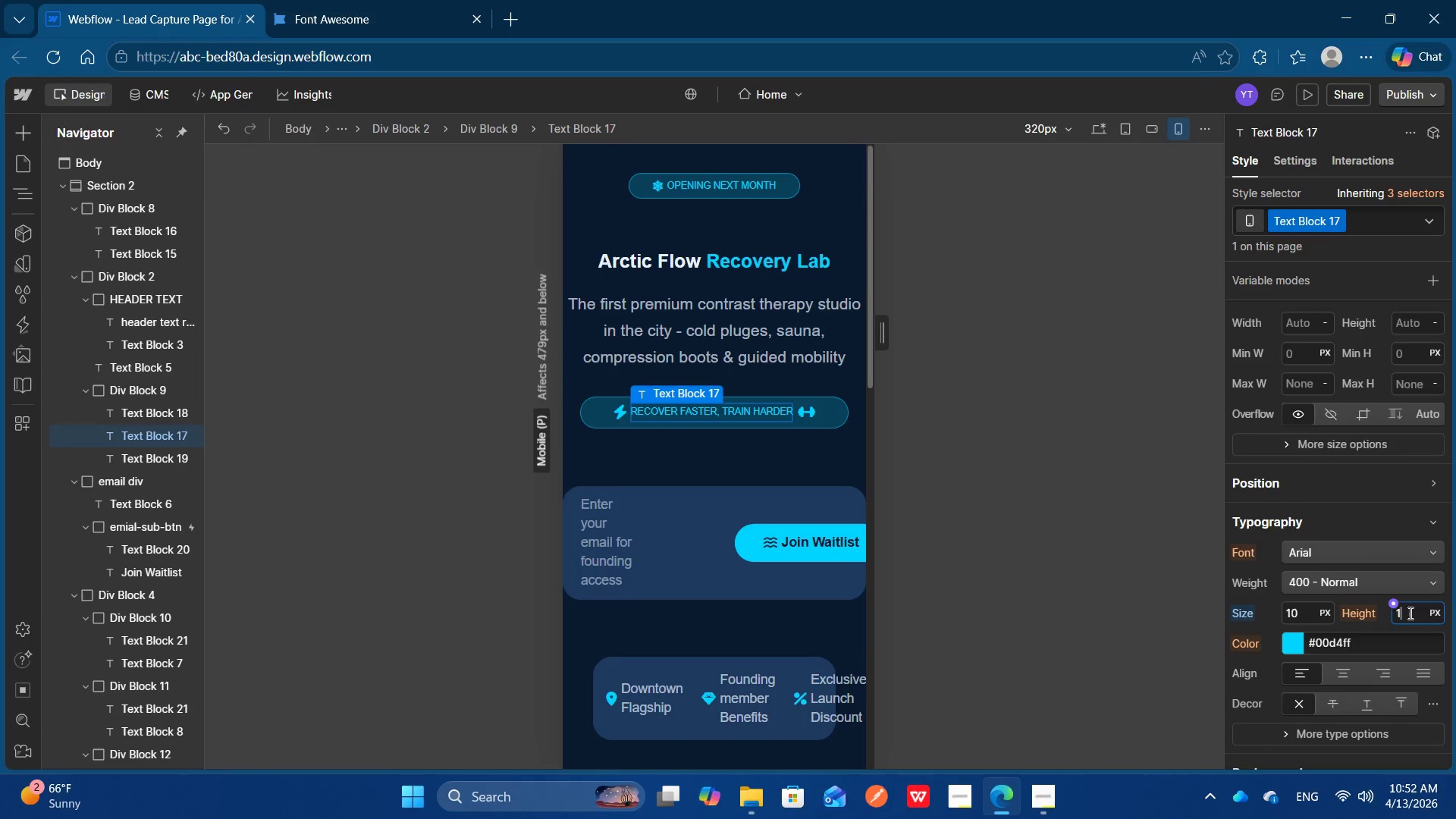 
type(10)
 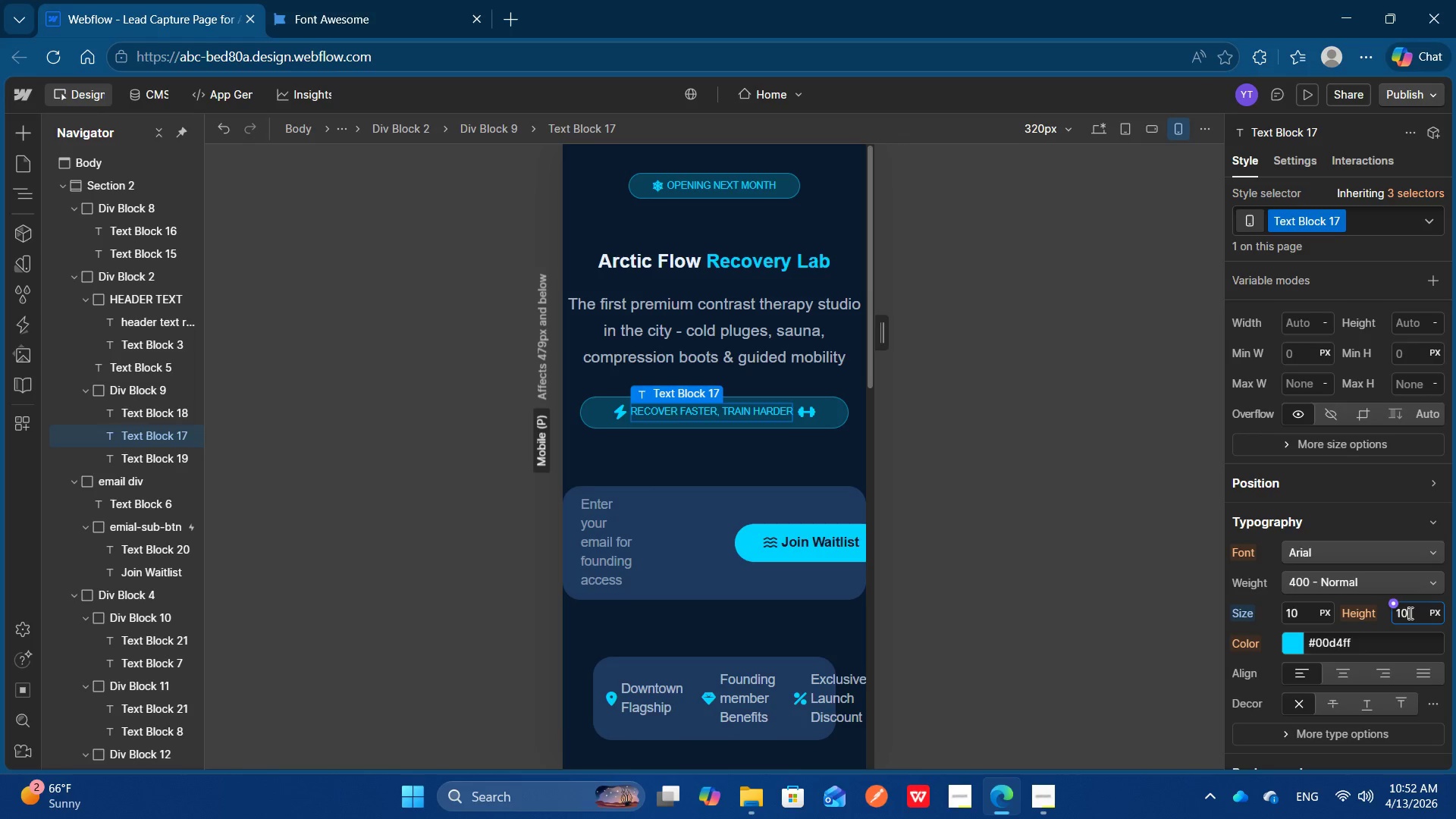 
key(Enter)
 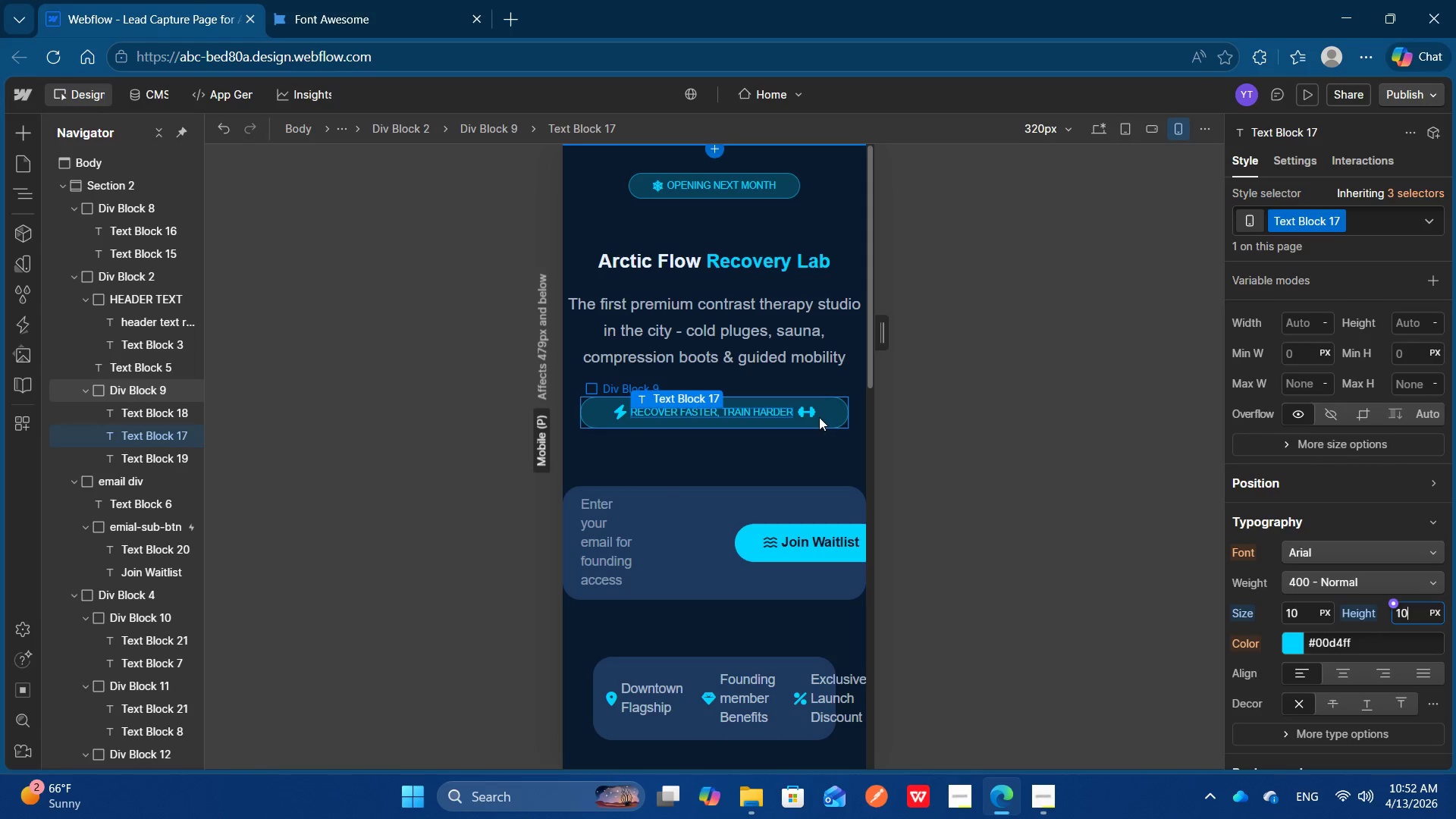 
left_click([810, 416])
 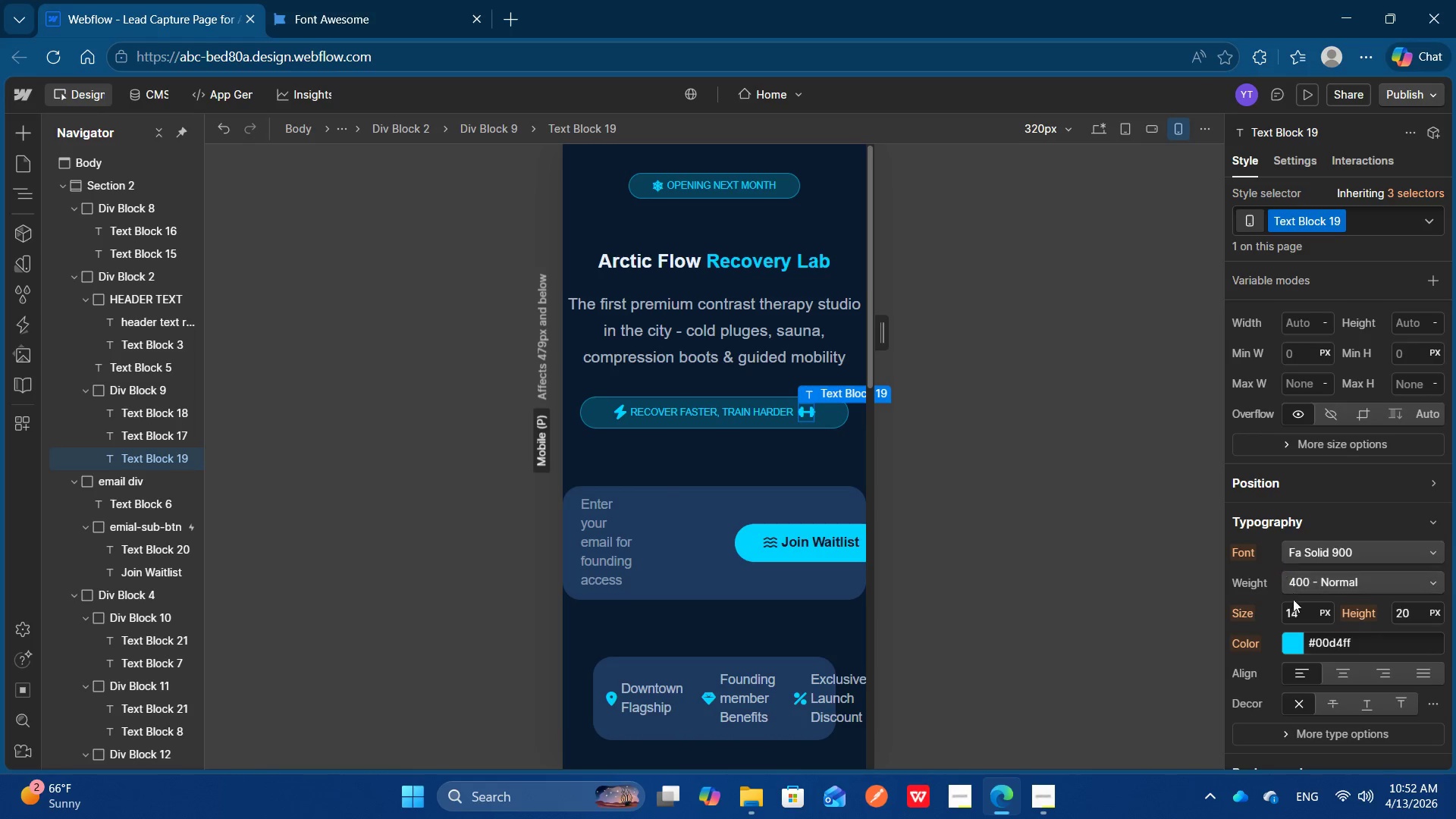 
left_click([1305, 616])
 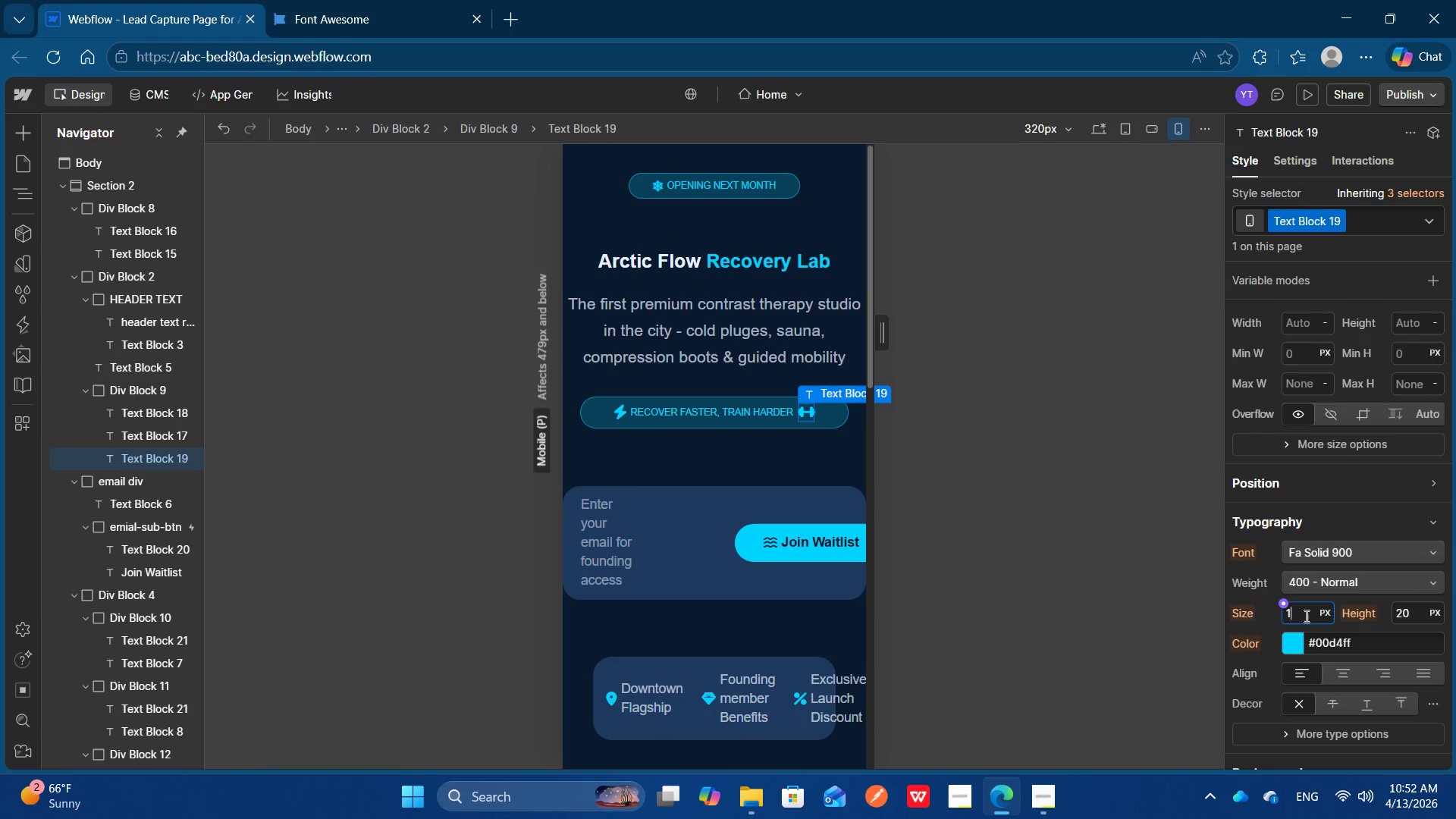 
type(10)
 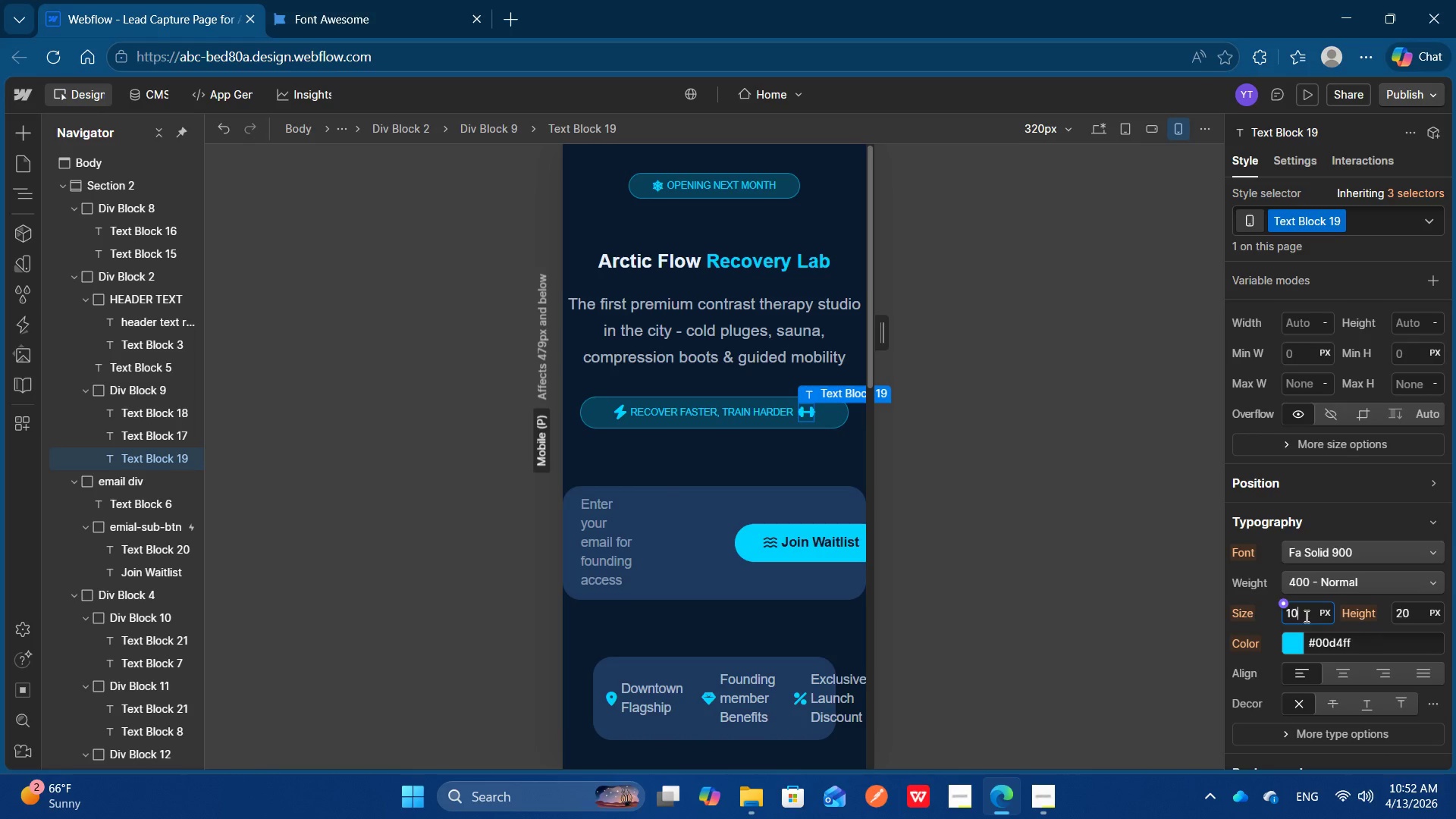 
key(Enter)
 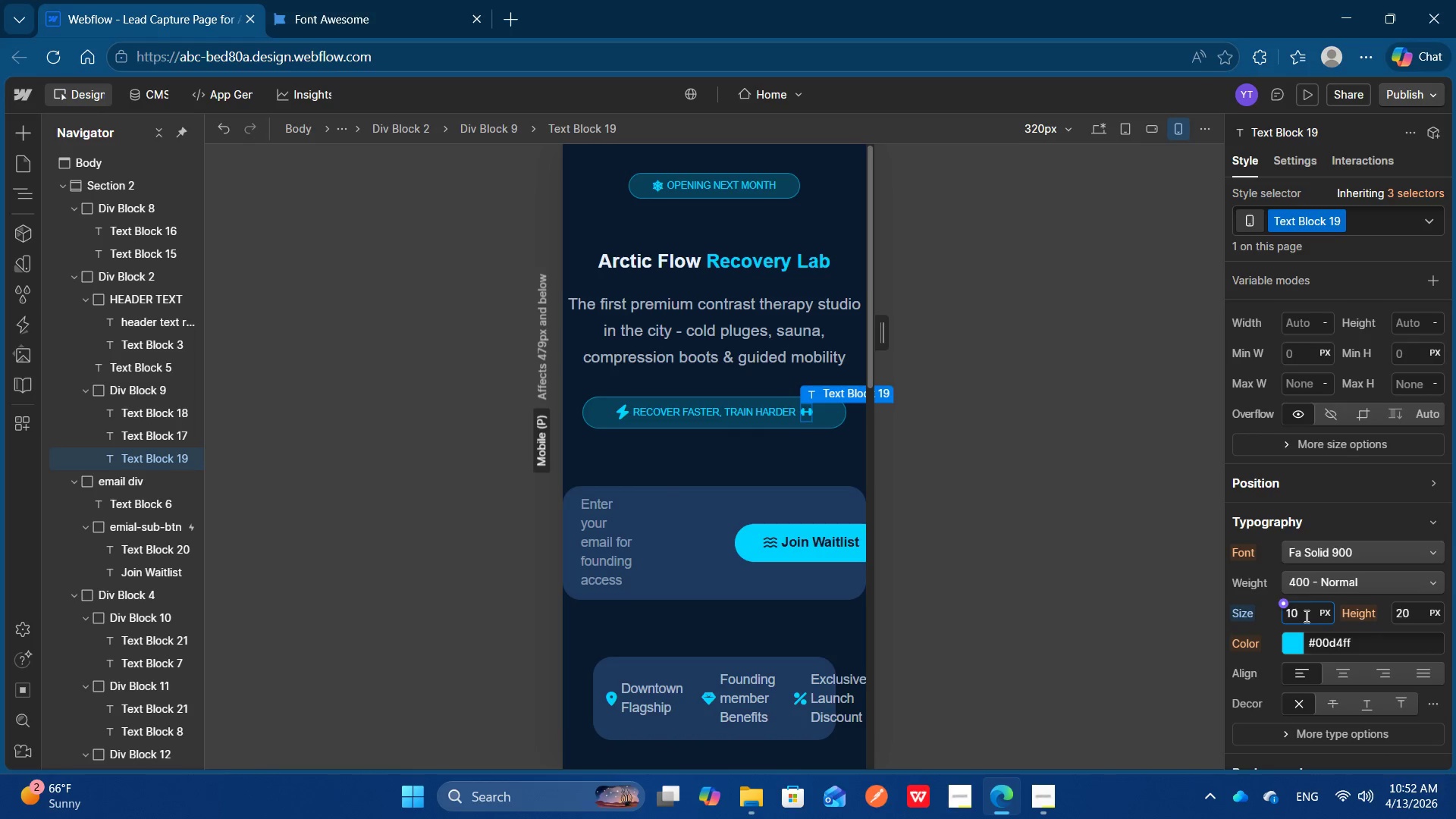 
key(Tab)
 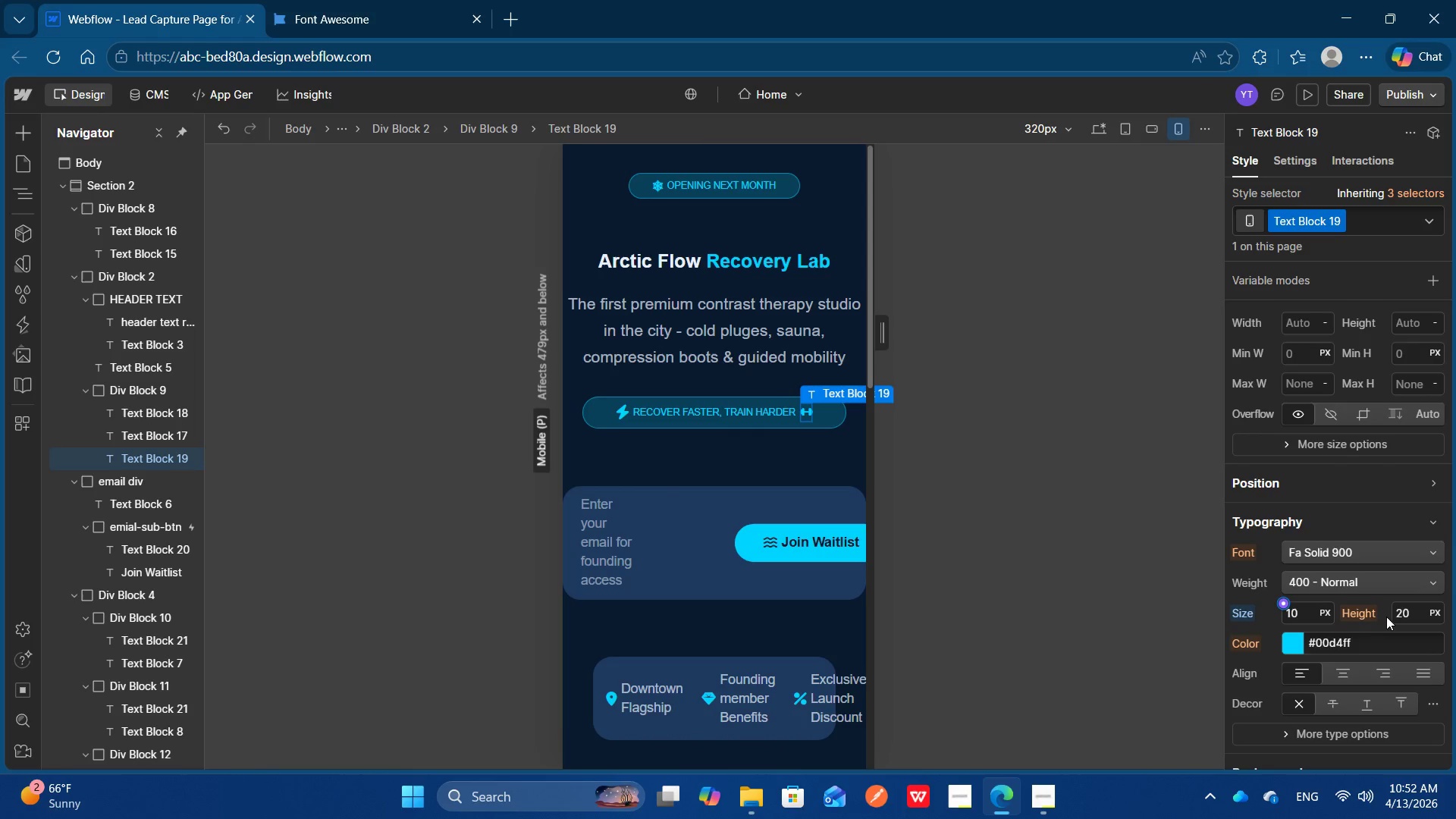 
left_click([1399, 616])
 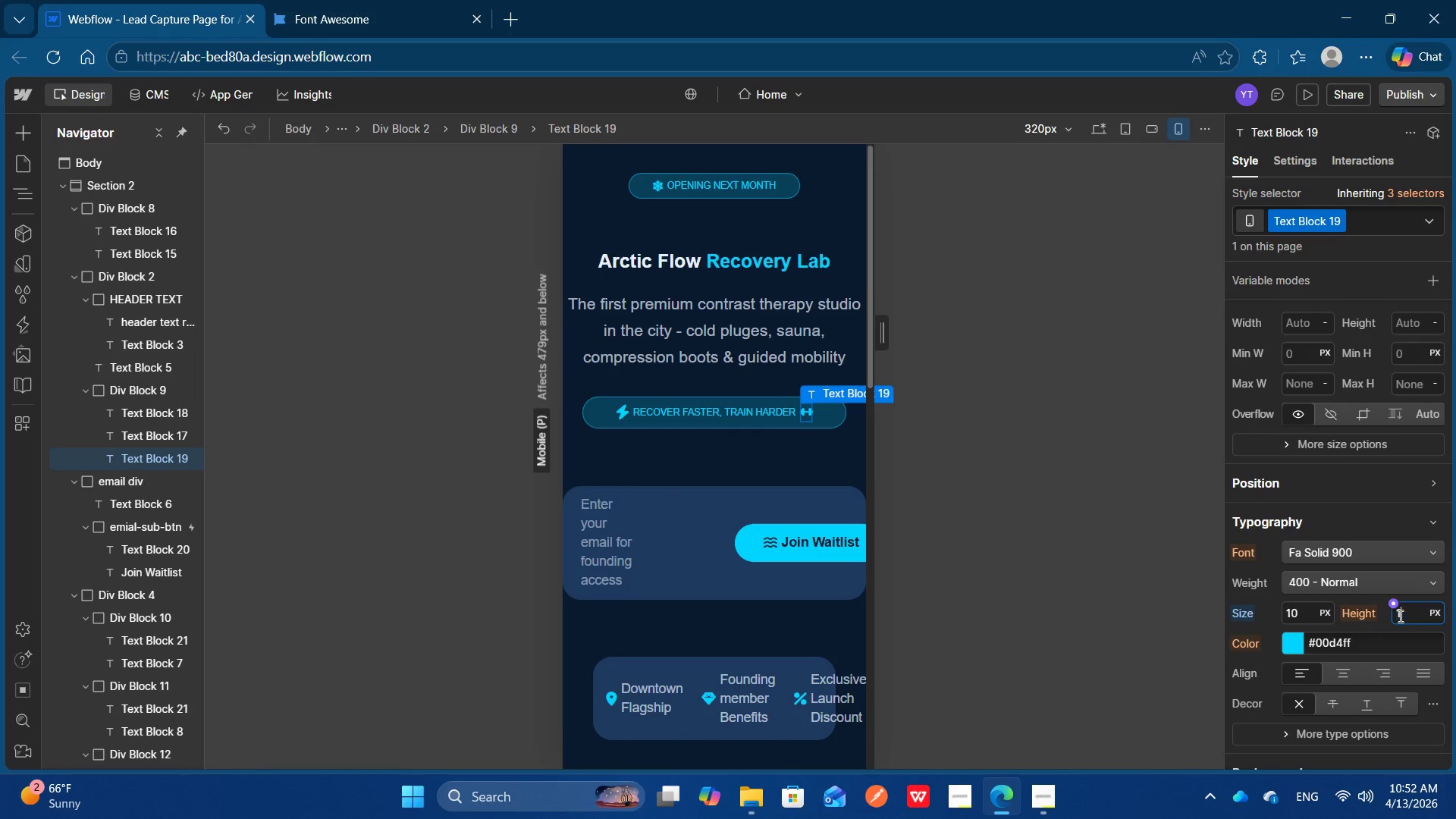 
type(10)
 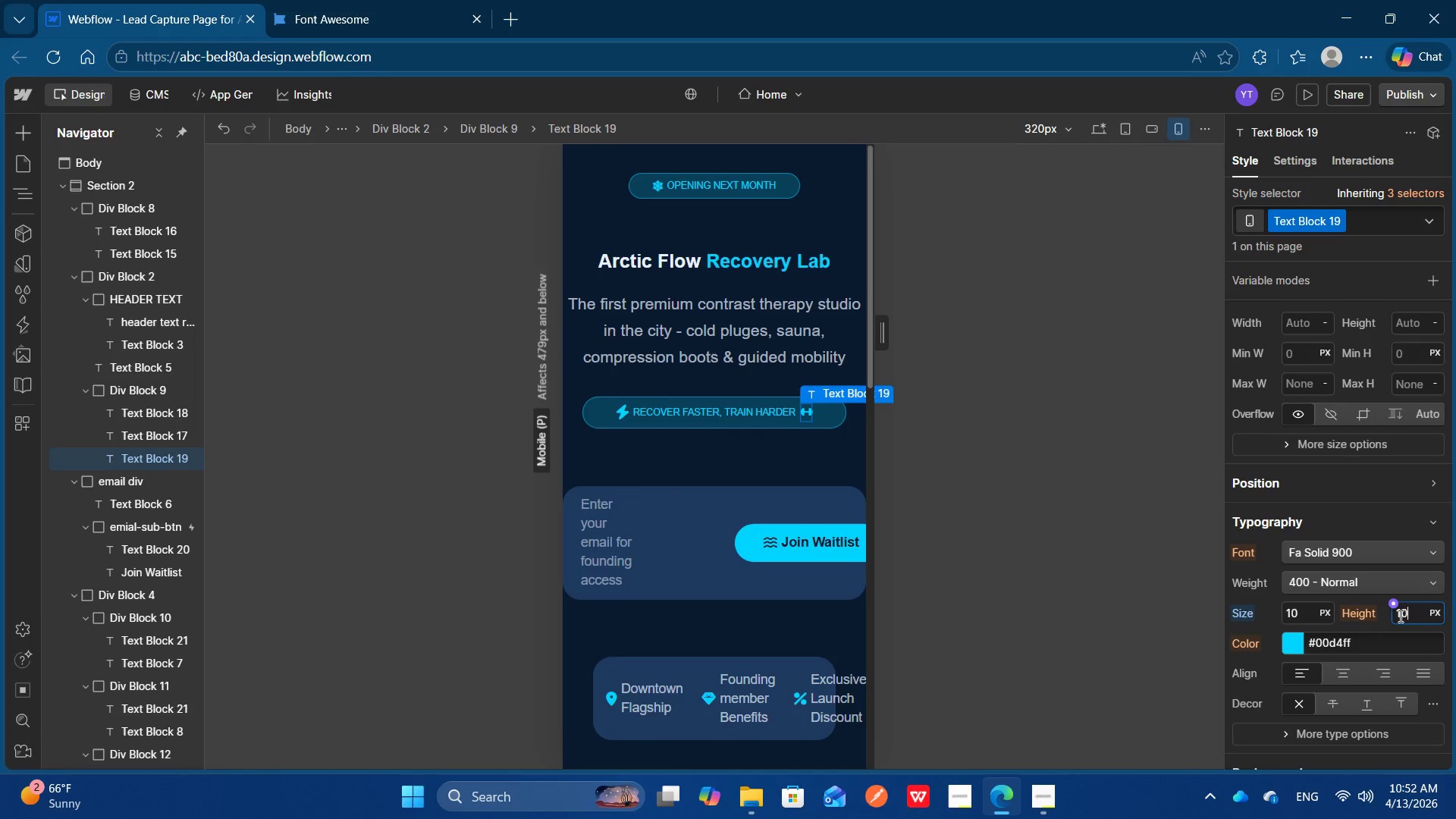 
key(Enter)
 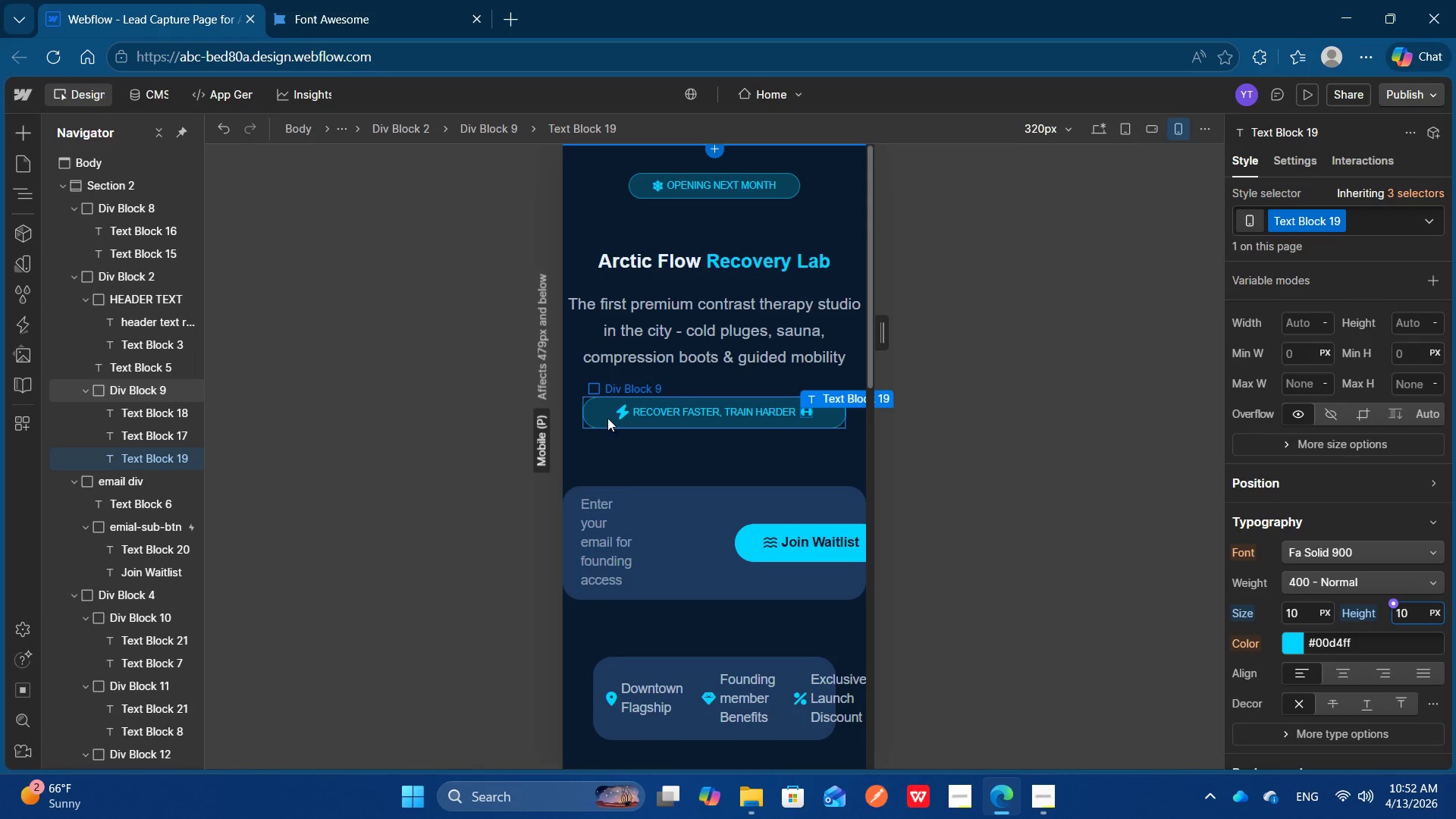 
left_click([617, 416])
 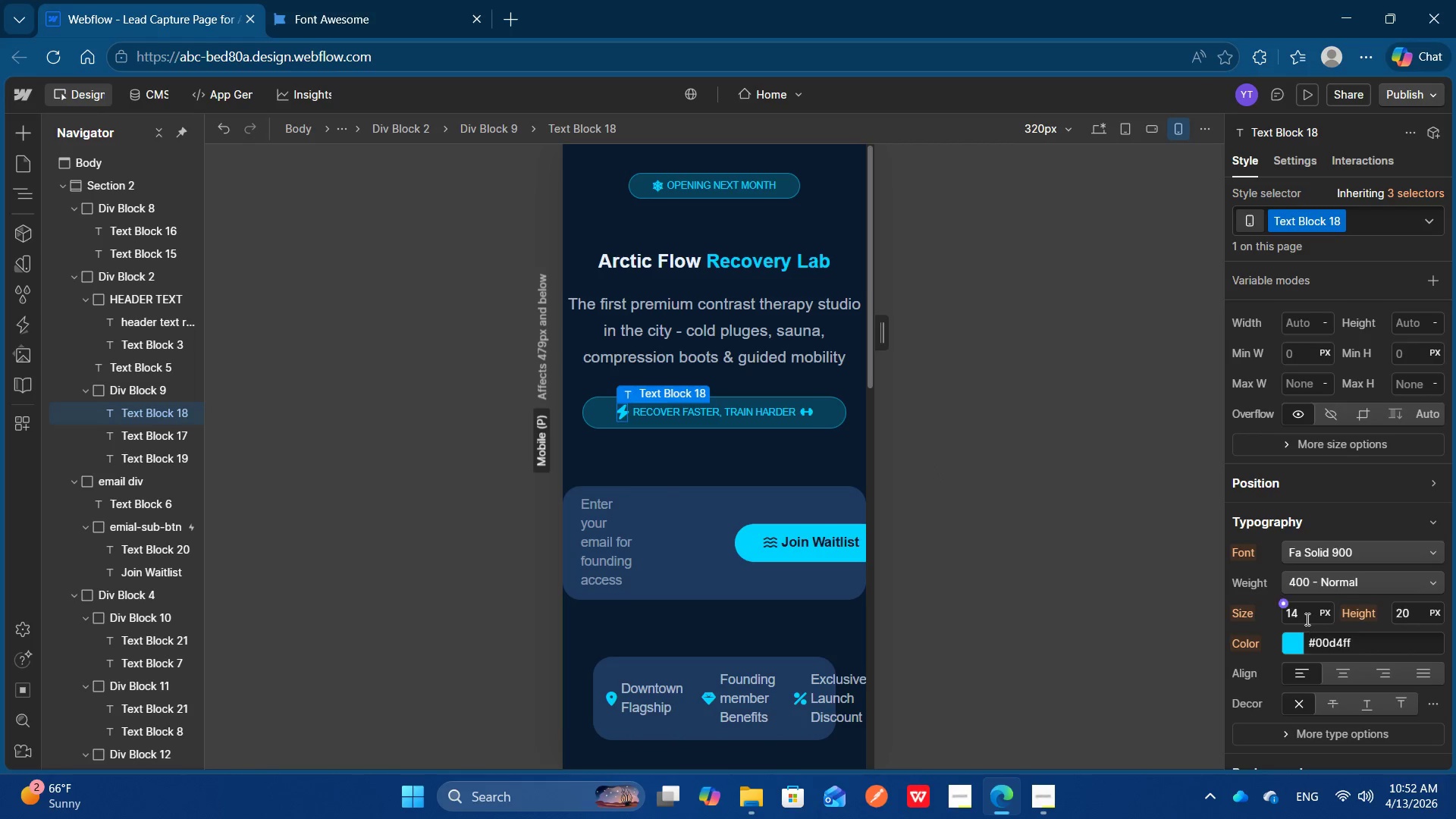 
left_click([1306, 616])
 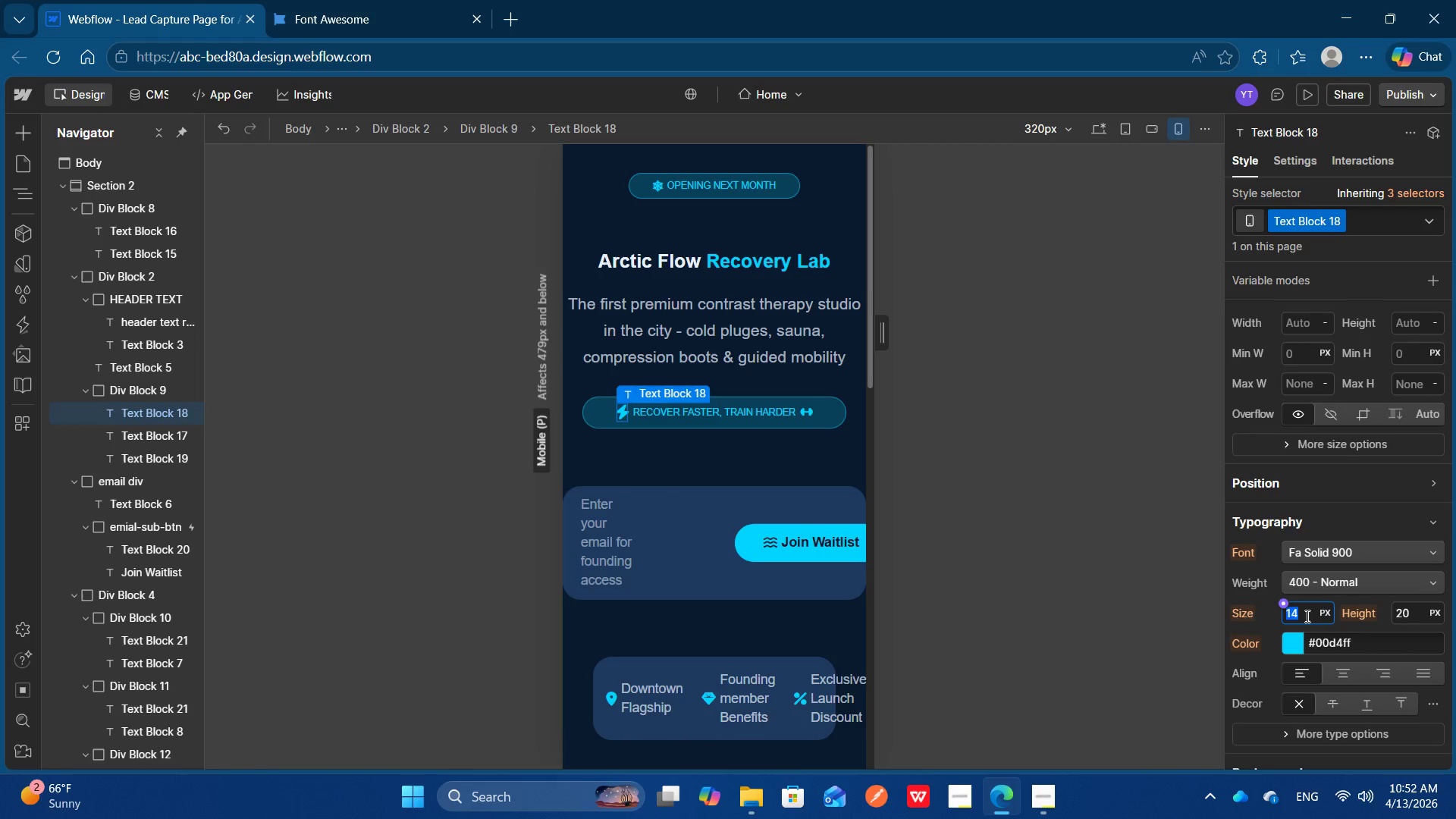 
type(10)
key(Tab)
 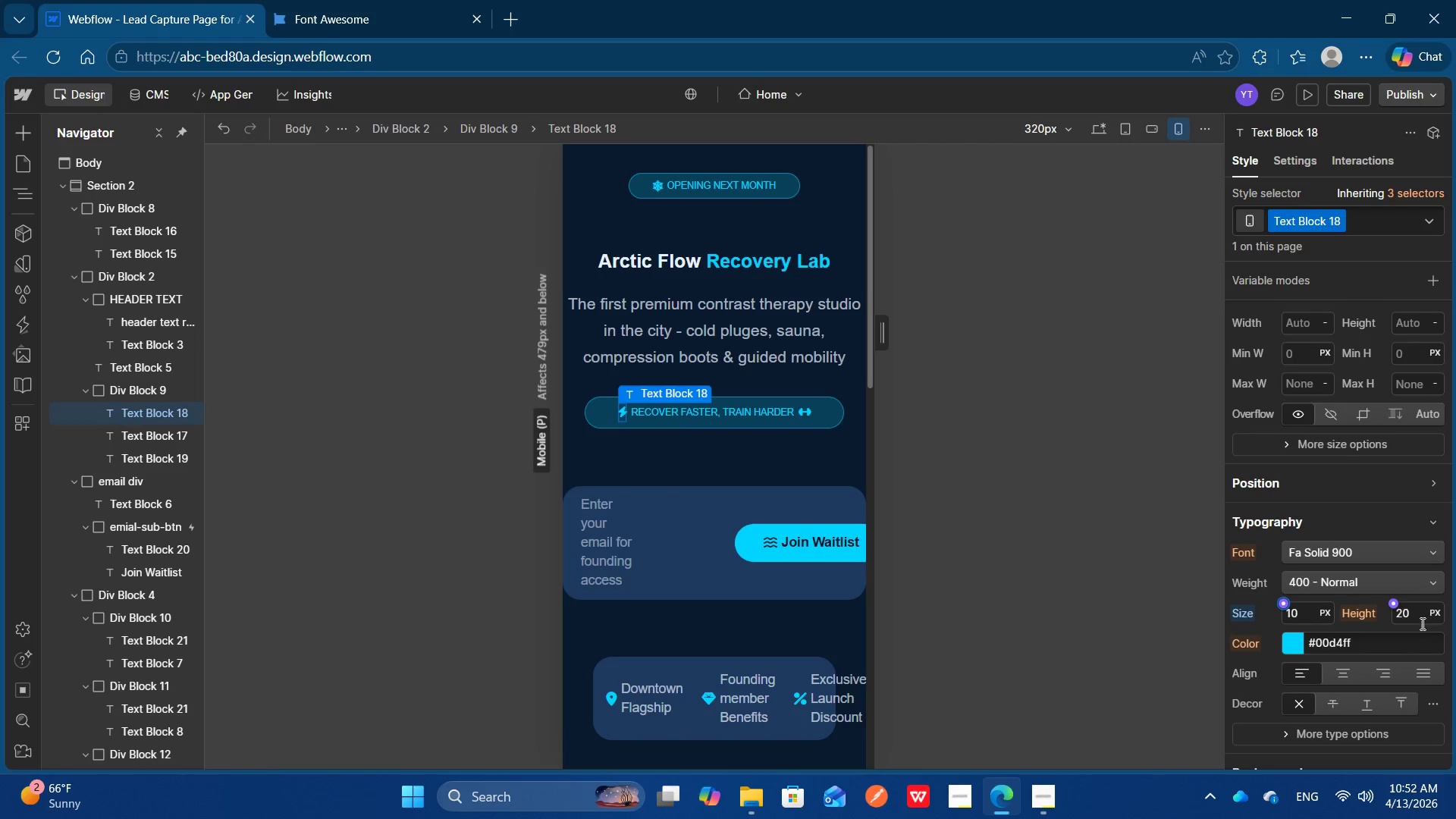 
left_click([1421, 621])
 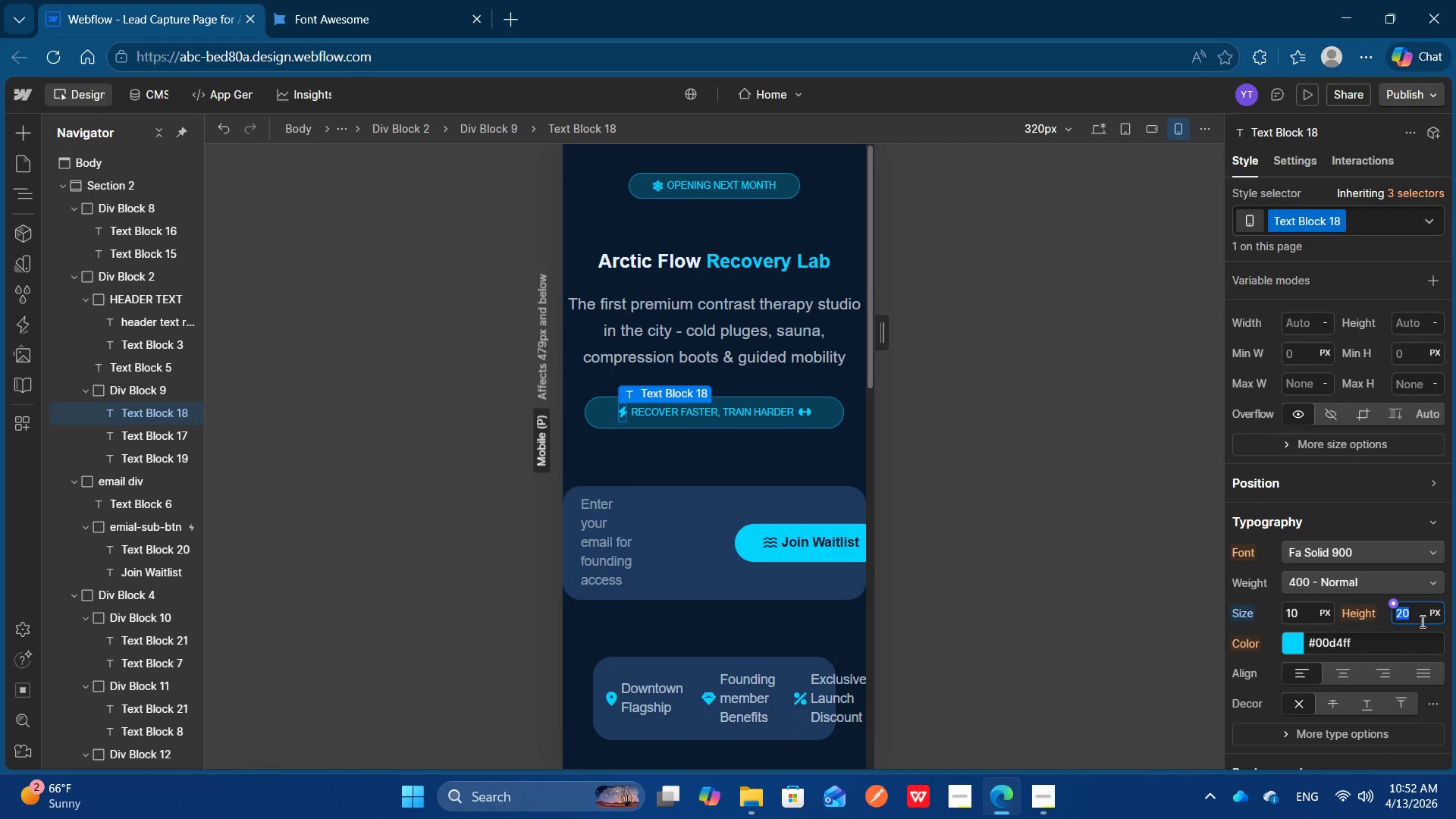 
type(10)
 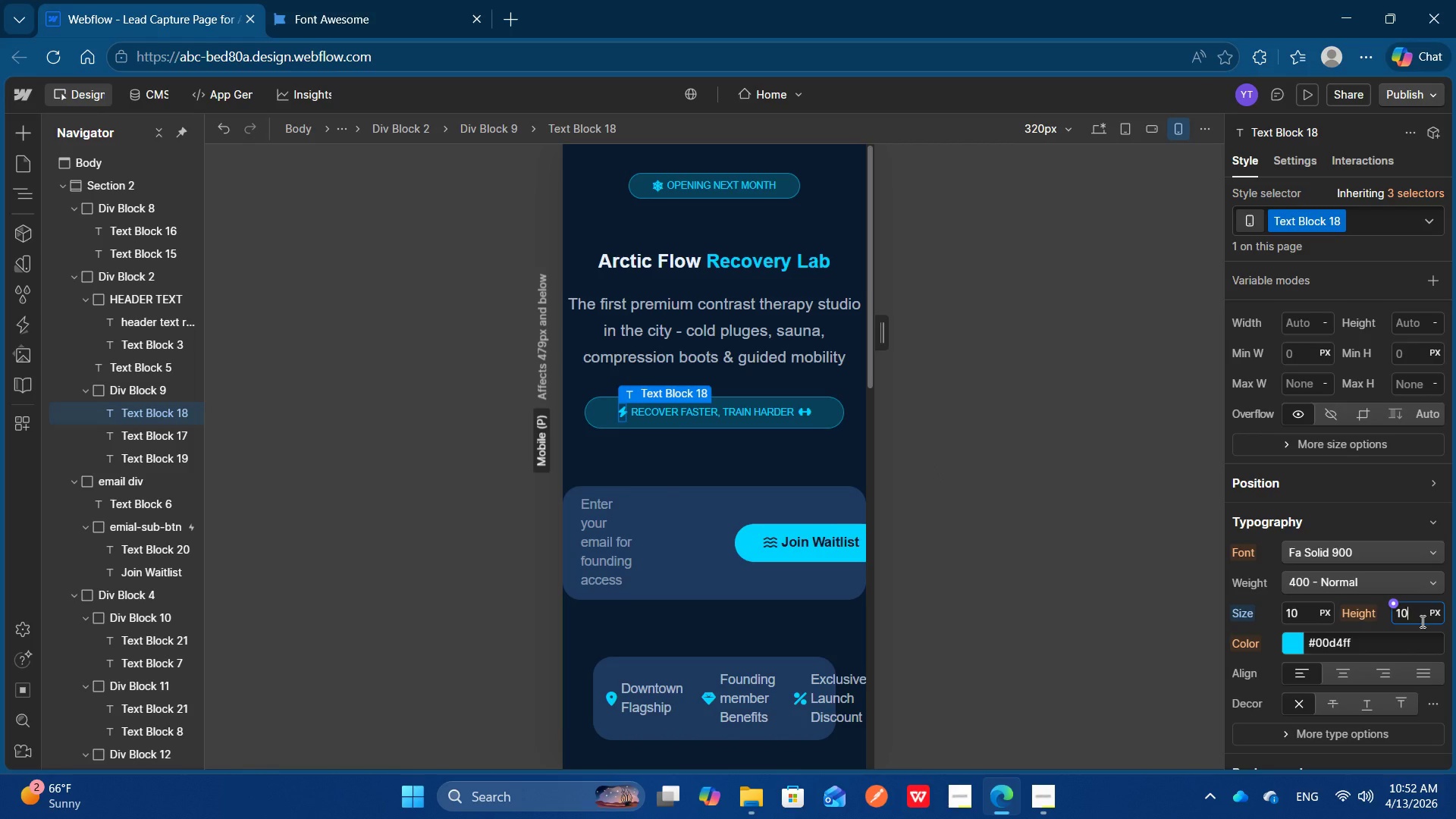 
key(Enter)
 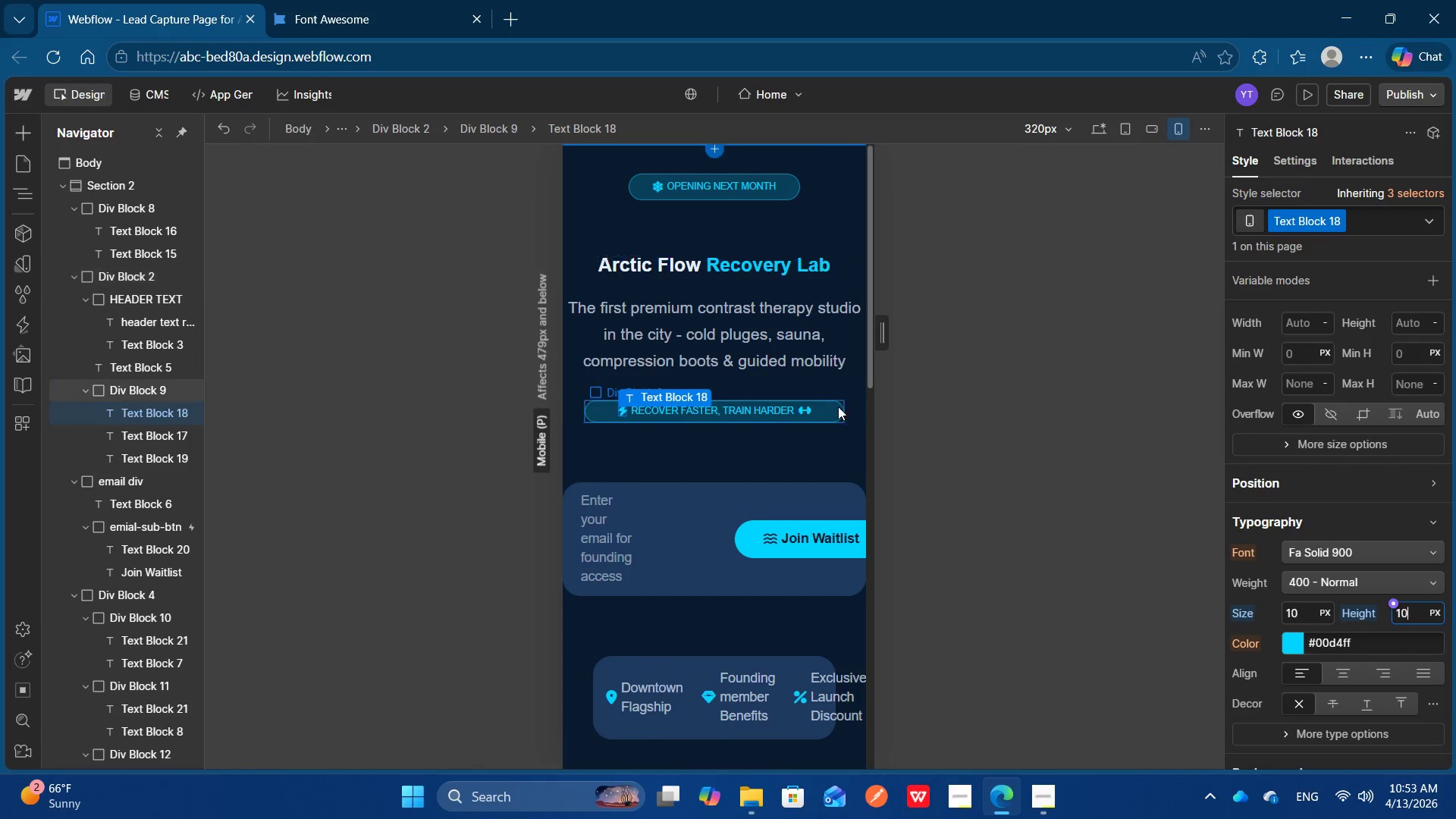 
left_click([833, 408])
 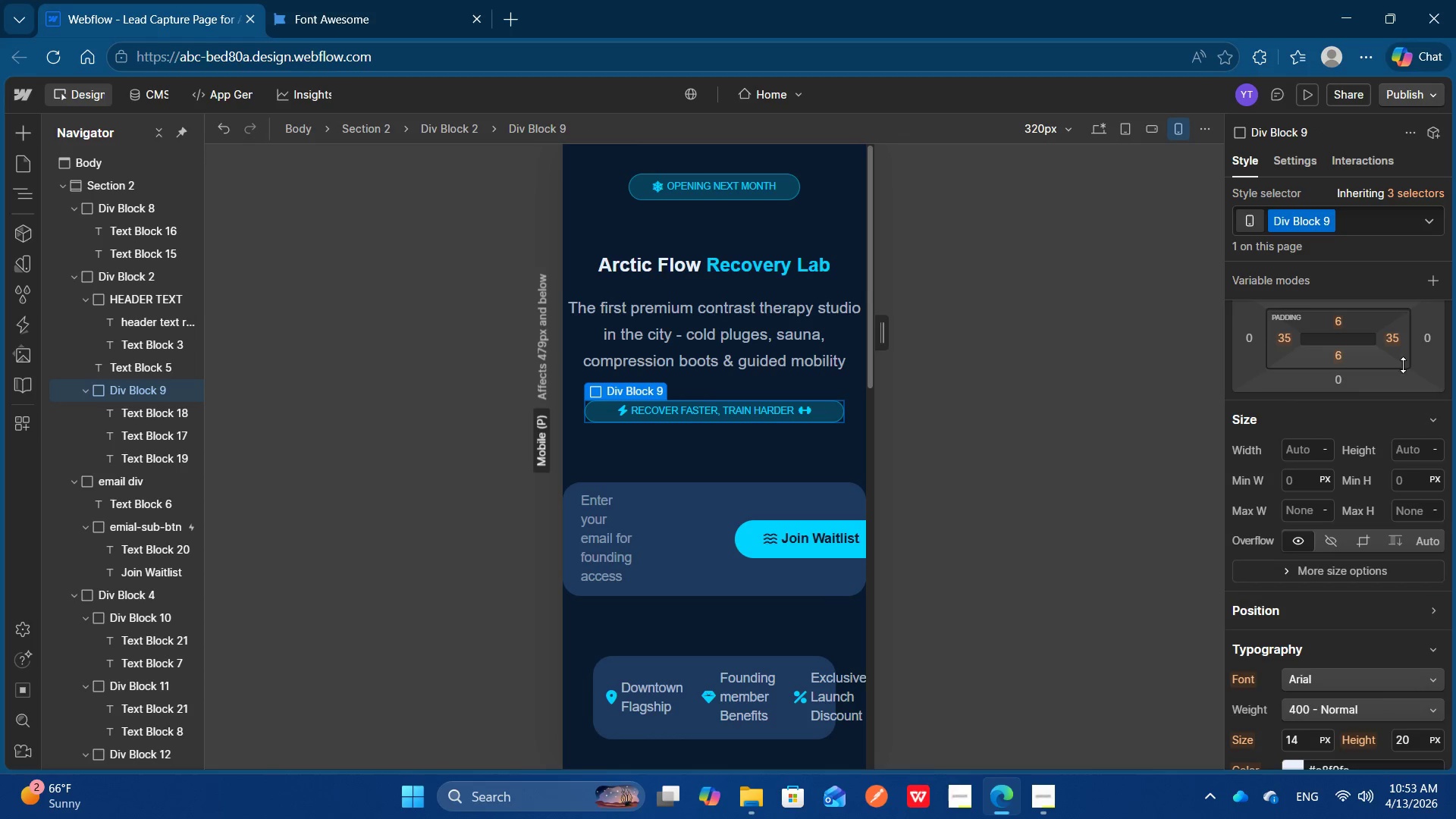 
left_click([1395, 341])
 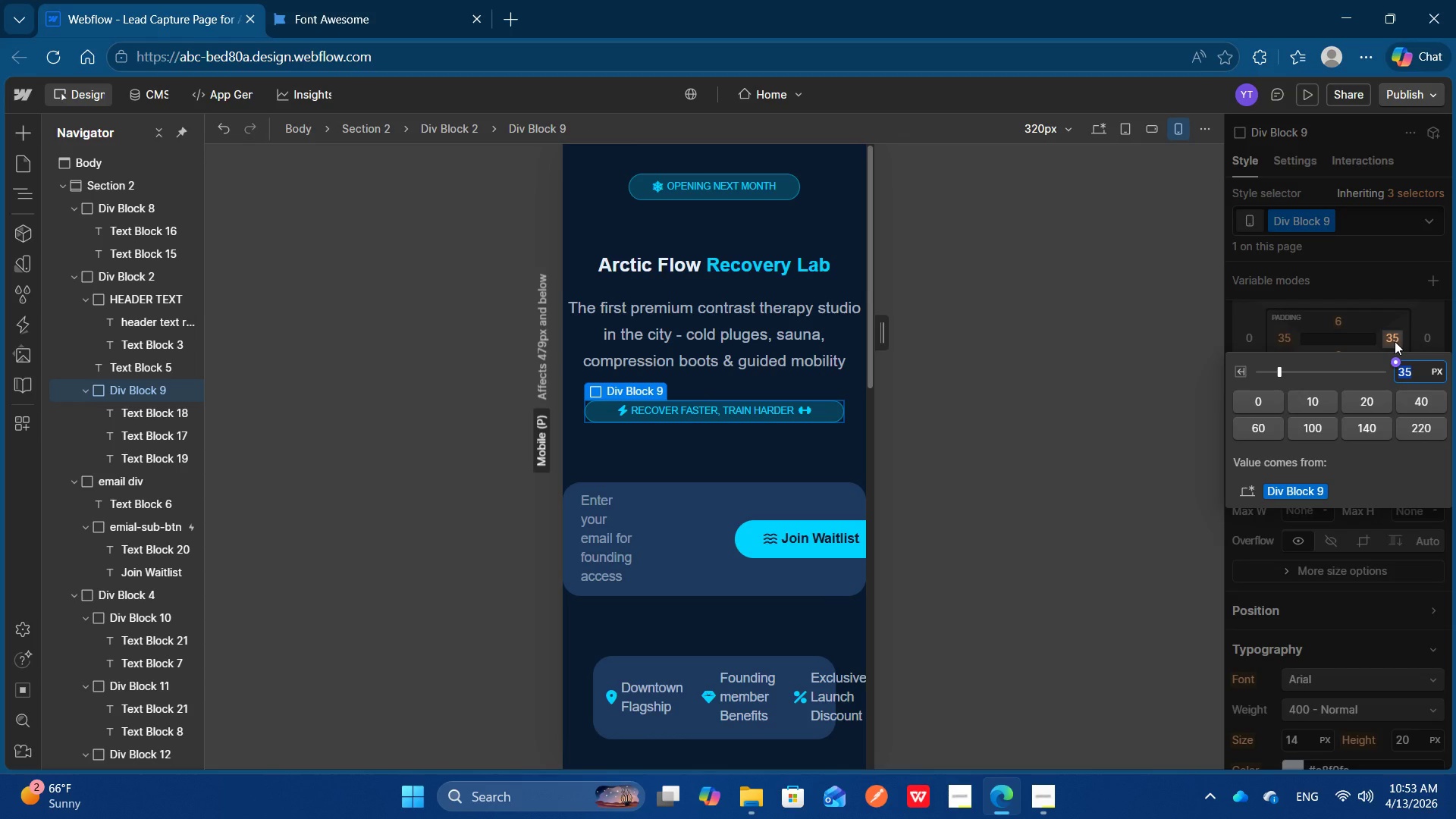 
type(25)
 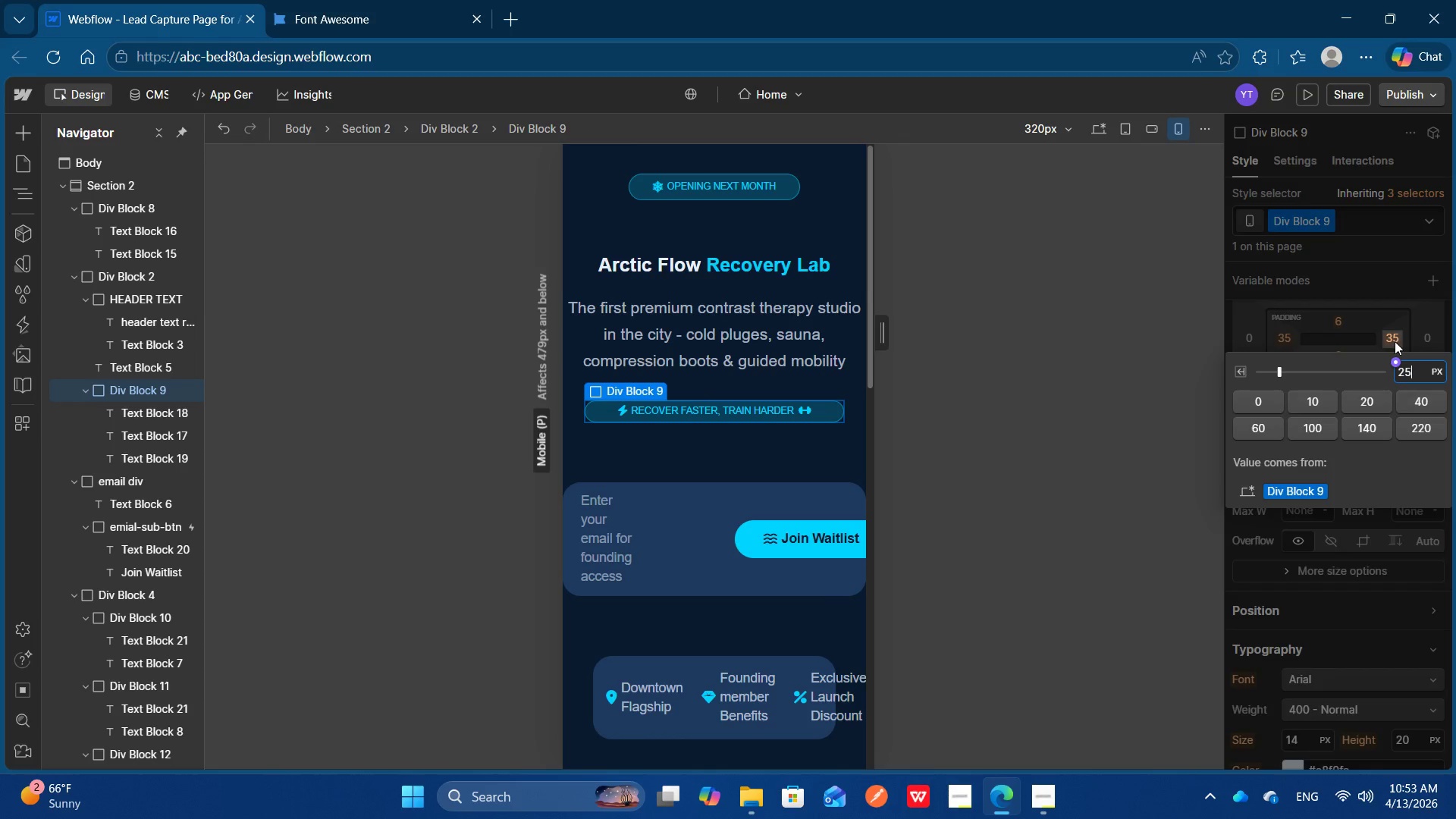 
key(Enter)
 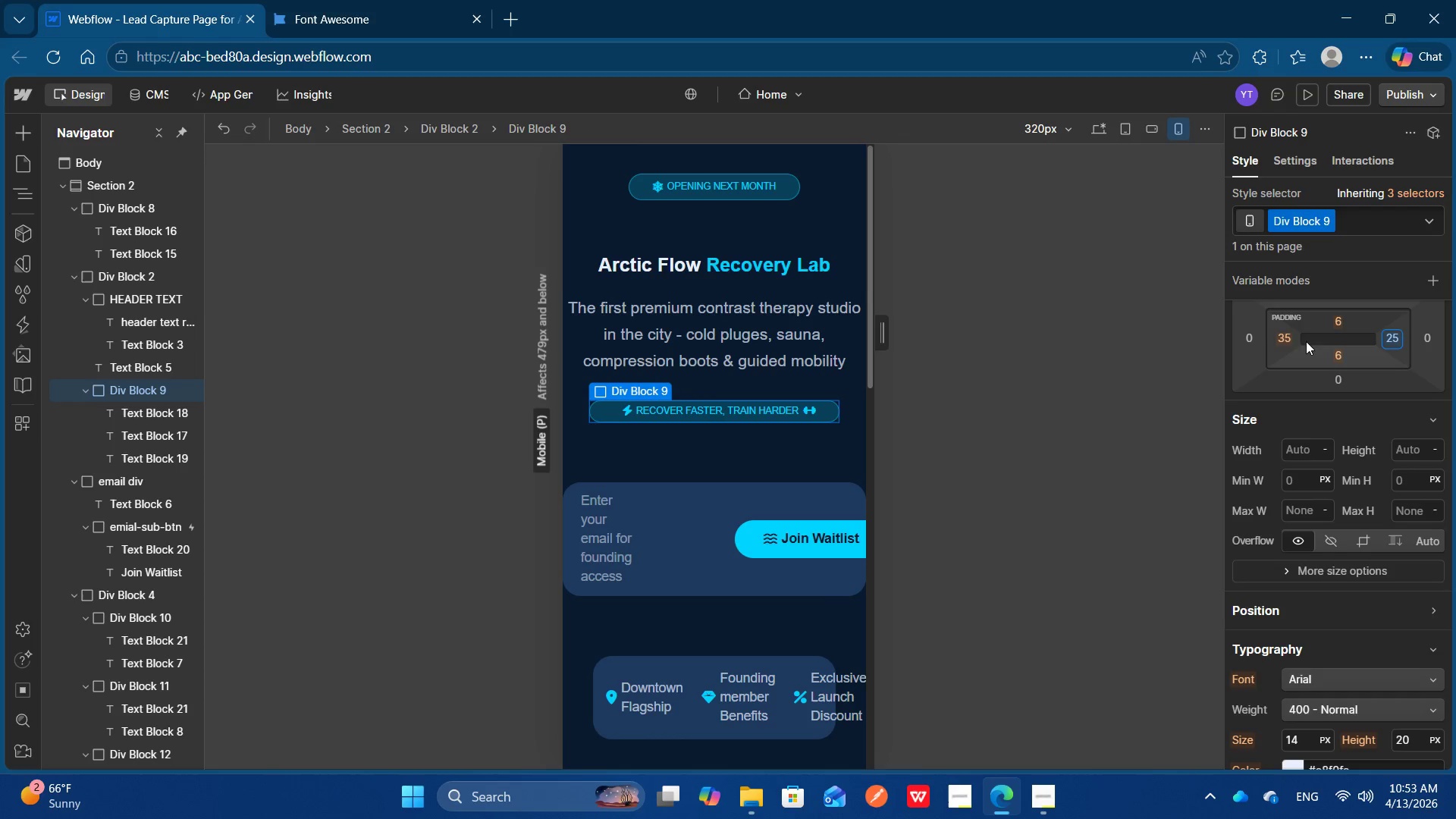 
left_click([1288, 341])
 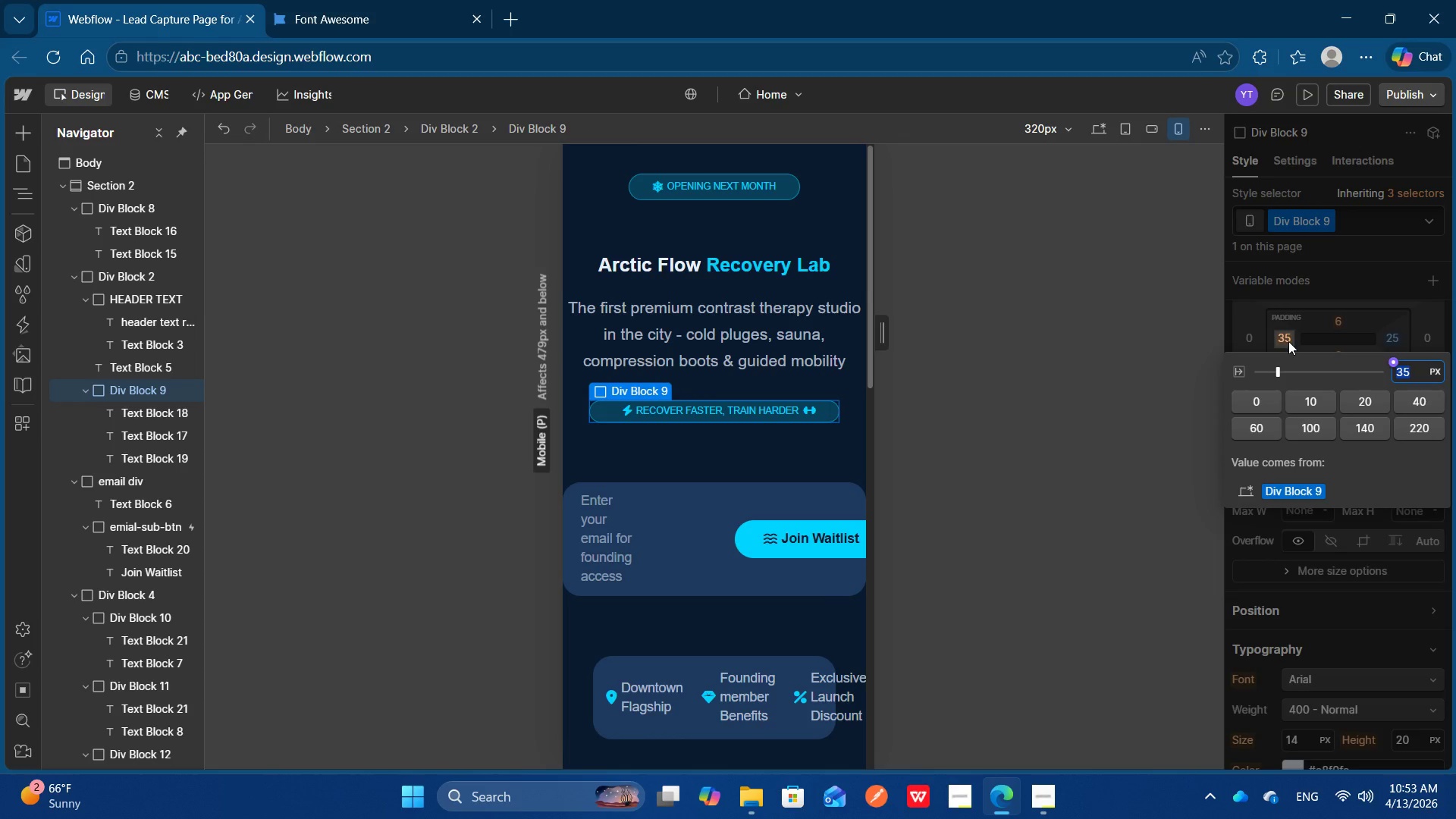 
type(26)
key(Backspace)
type(5)
 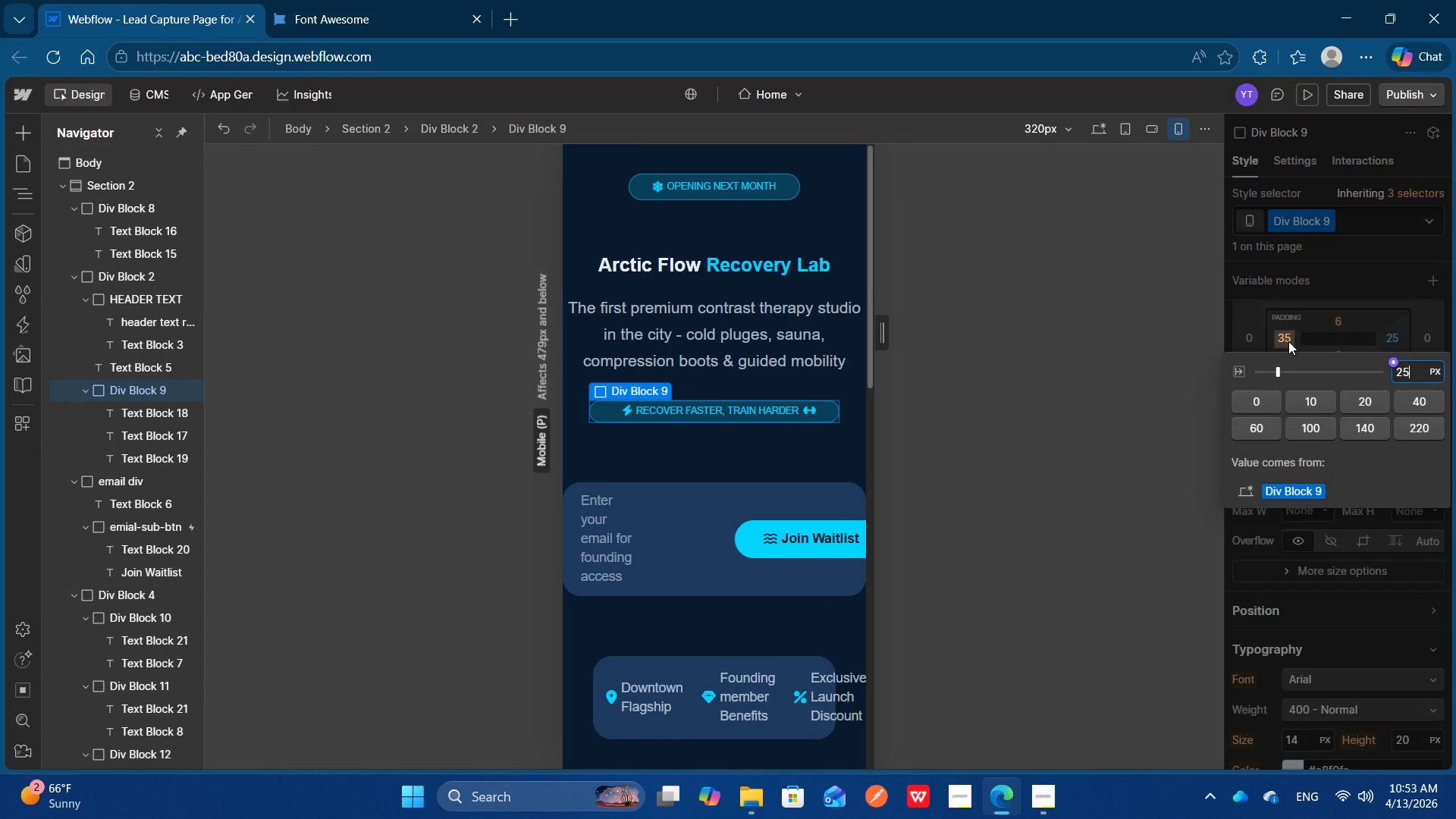 
key(Enter)
 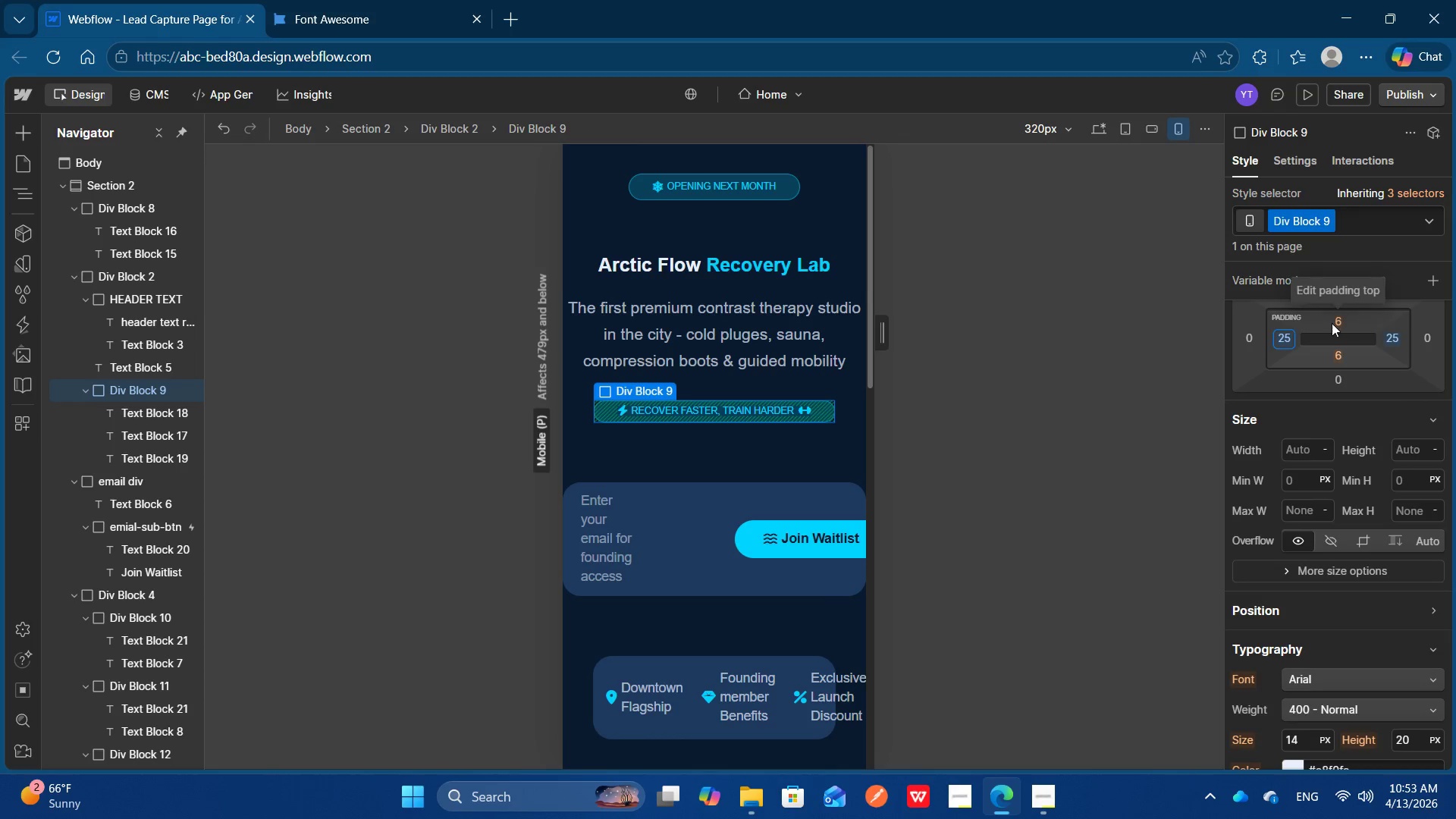 
left_click([1332, 323])
 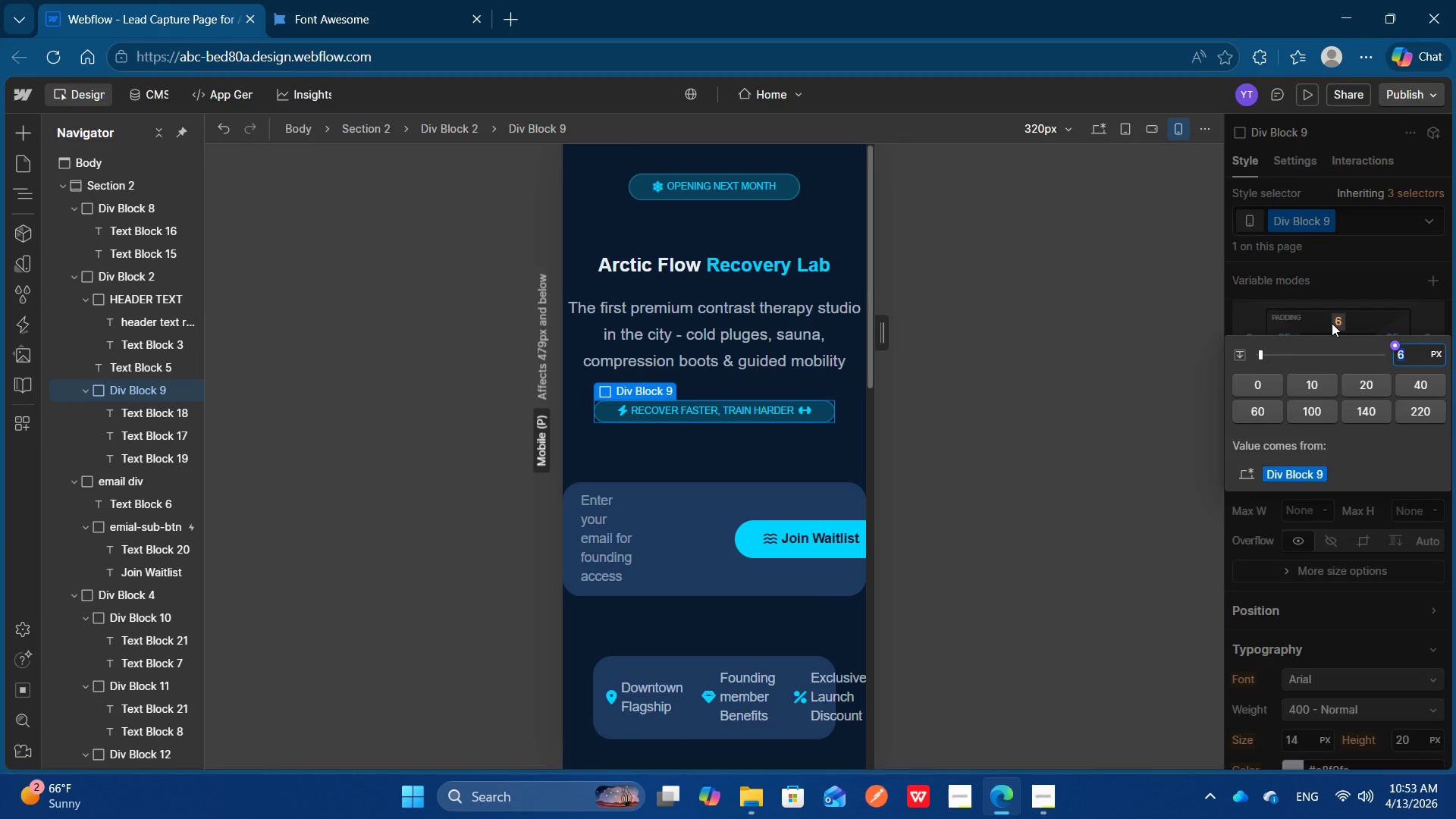 
key(3)
 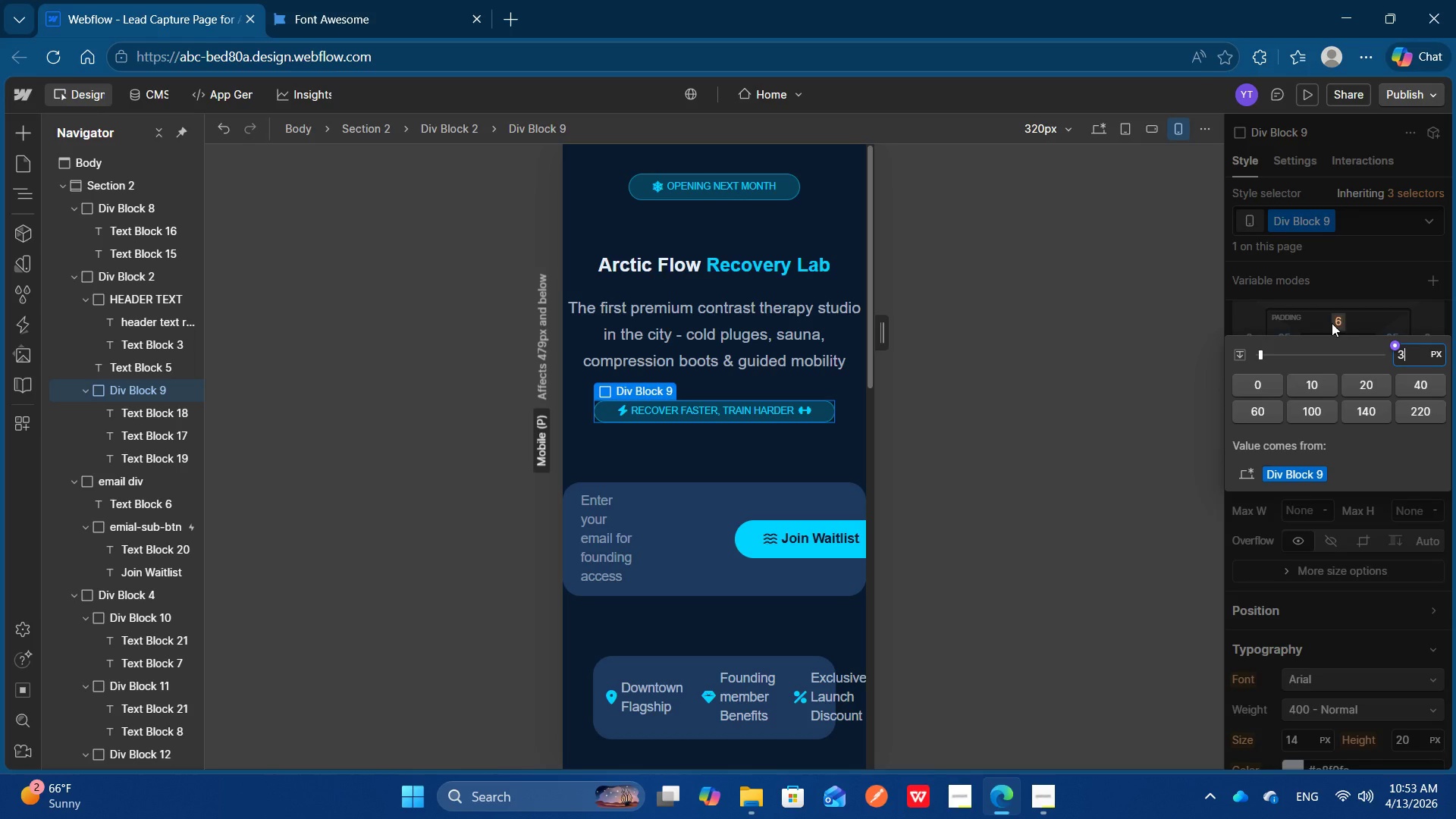 
key(Enter)
 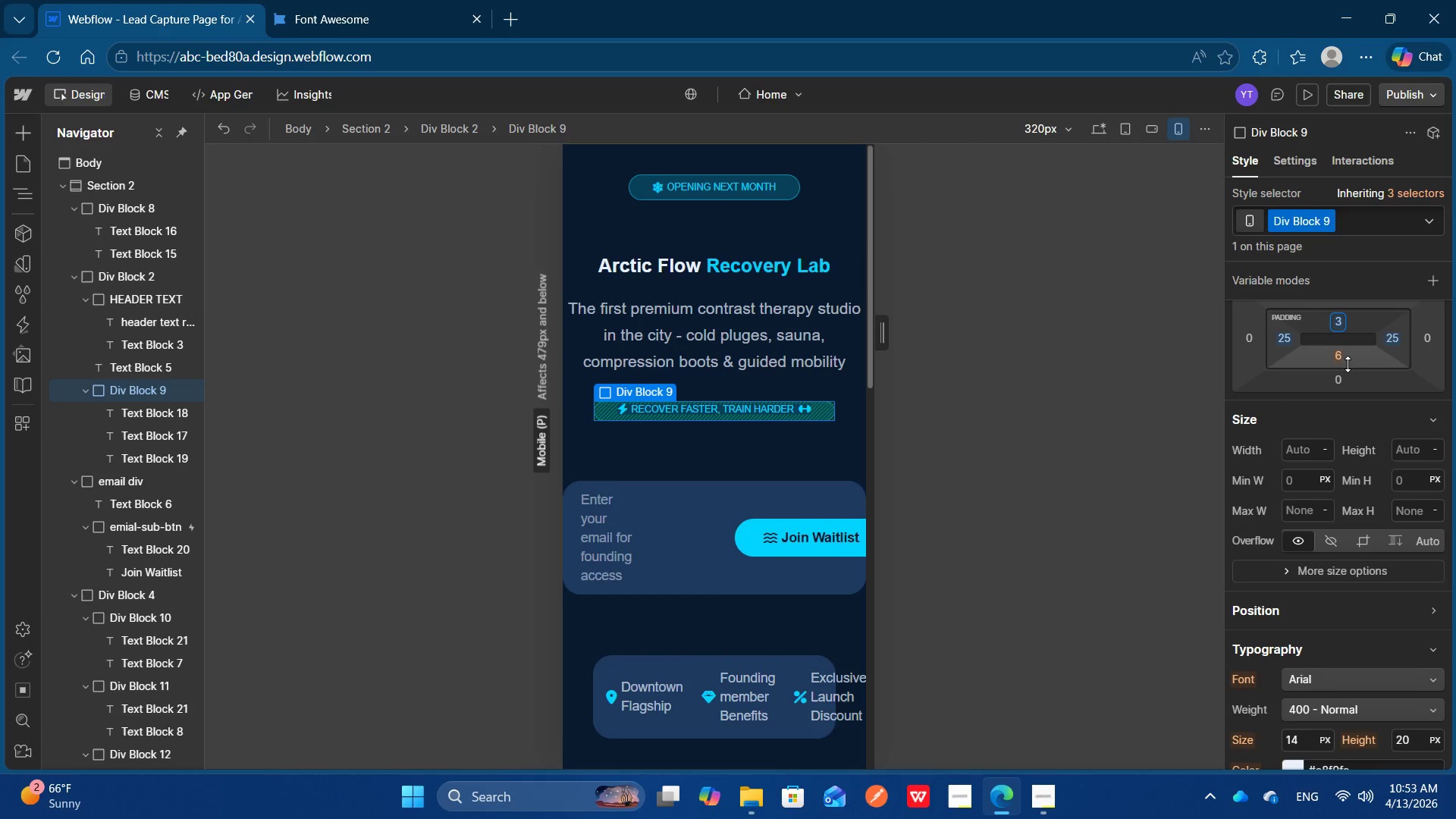 
left_click([1348, 364])
 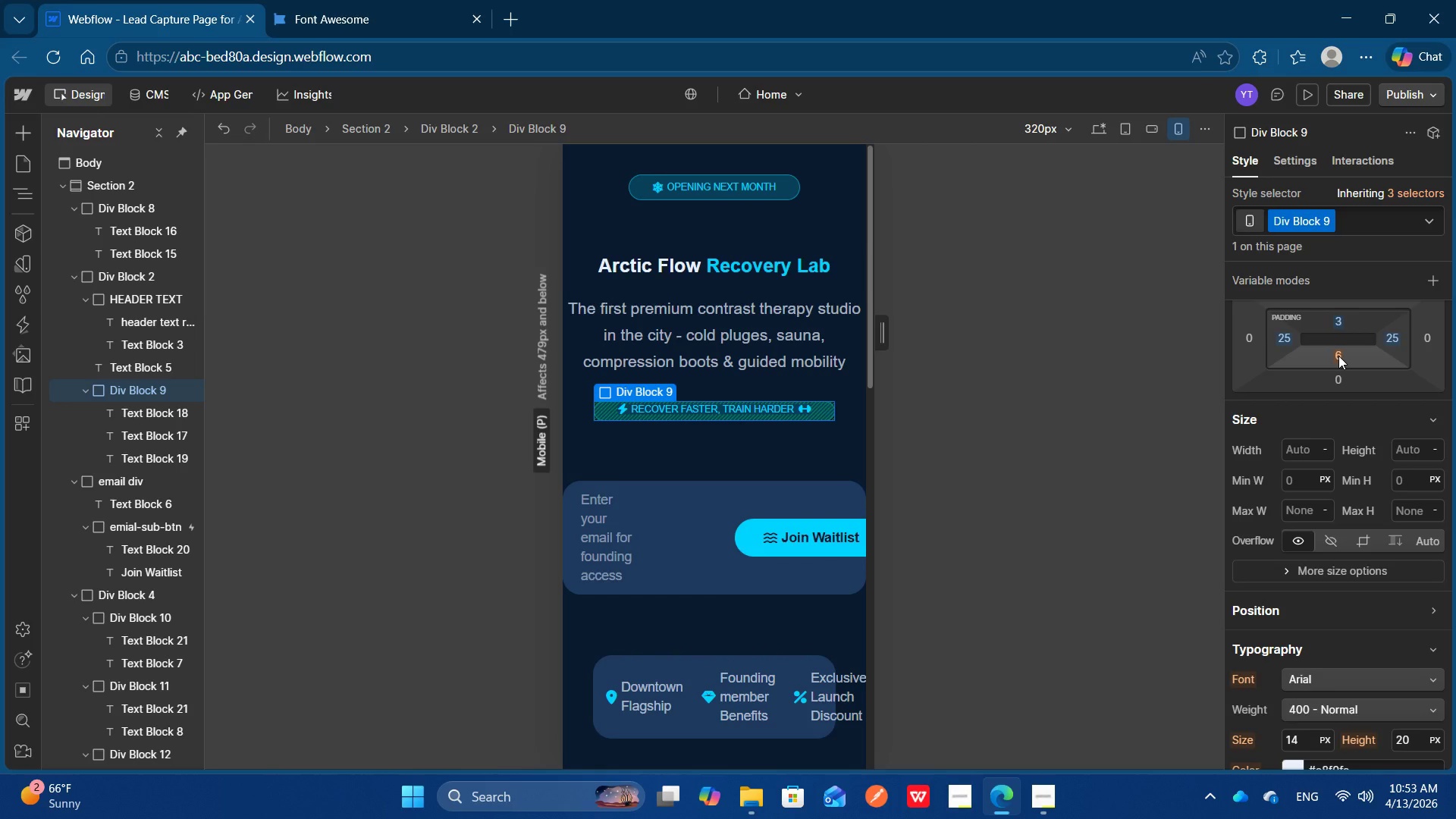 
left_click([1338, 356])
 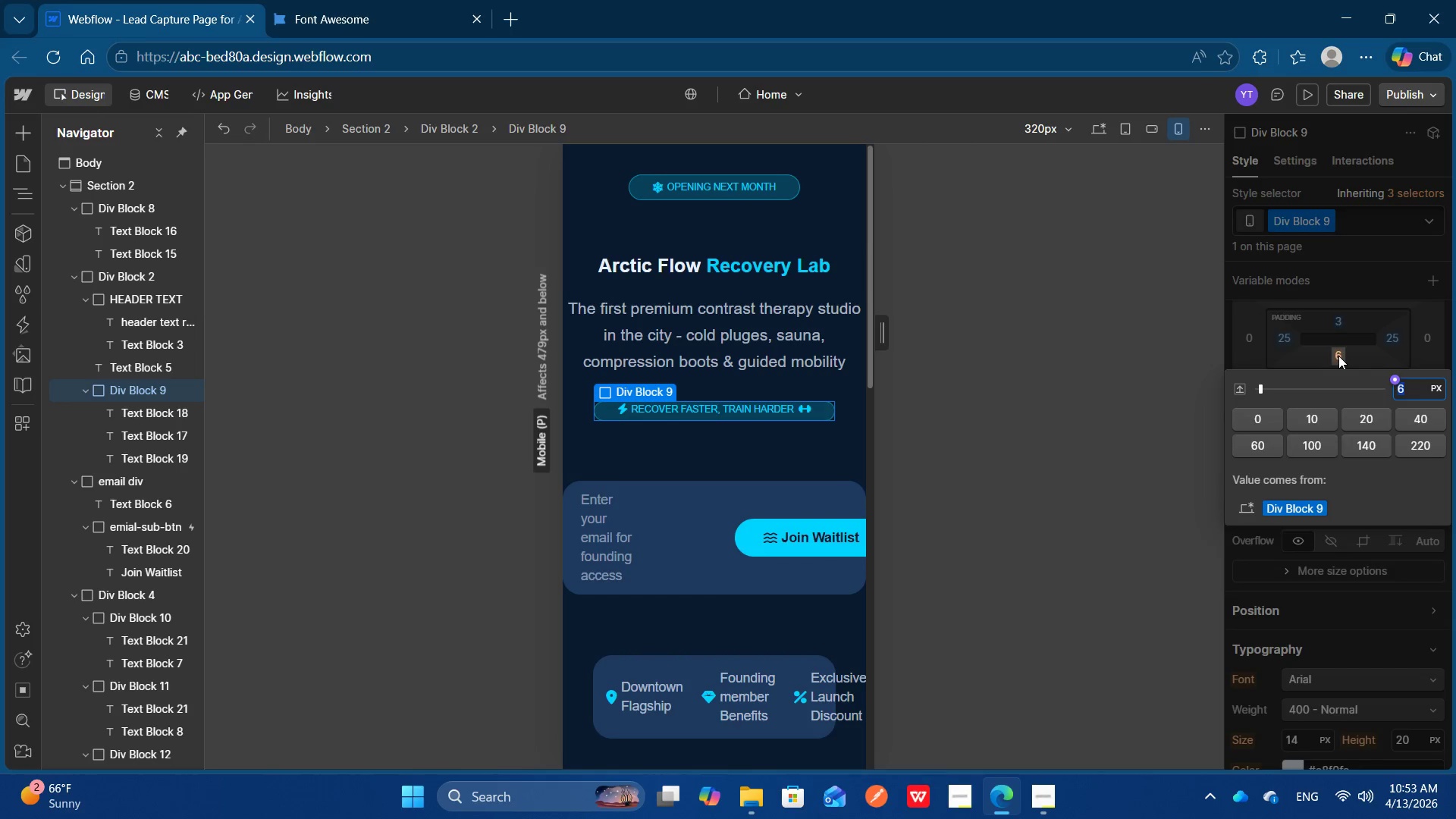 
key(3)
 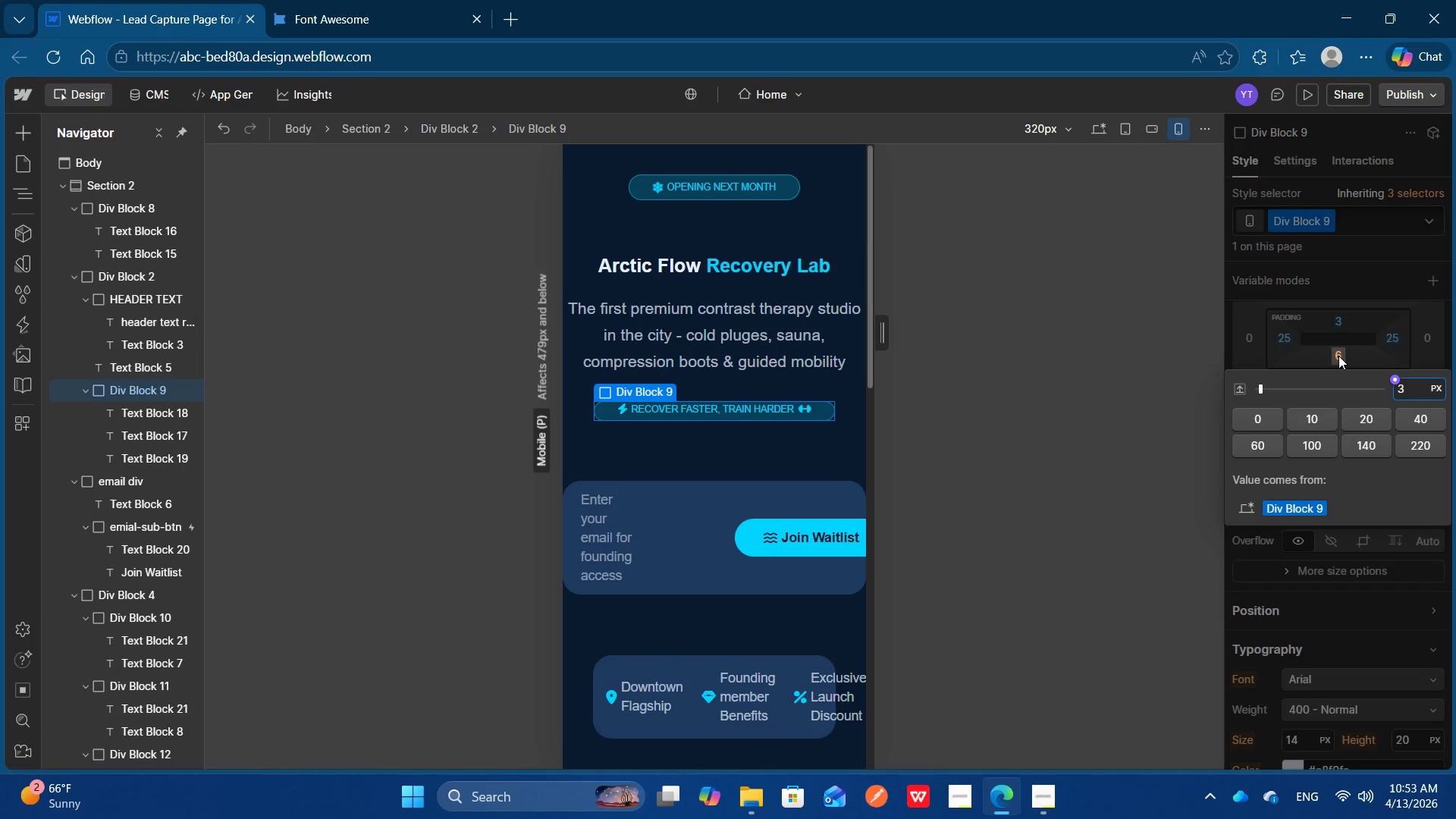 
key(Enter)
 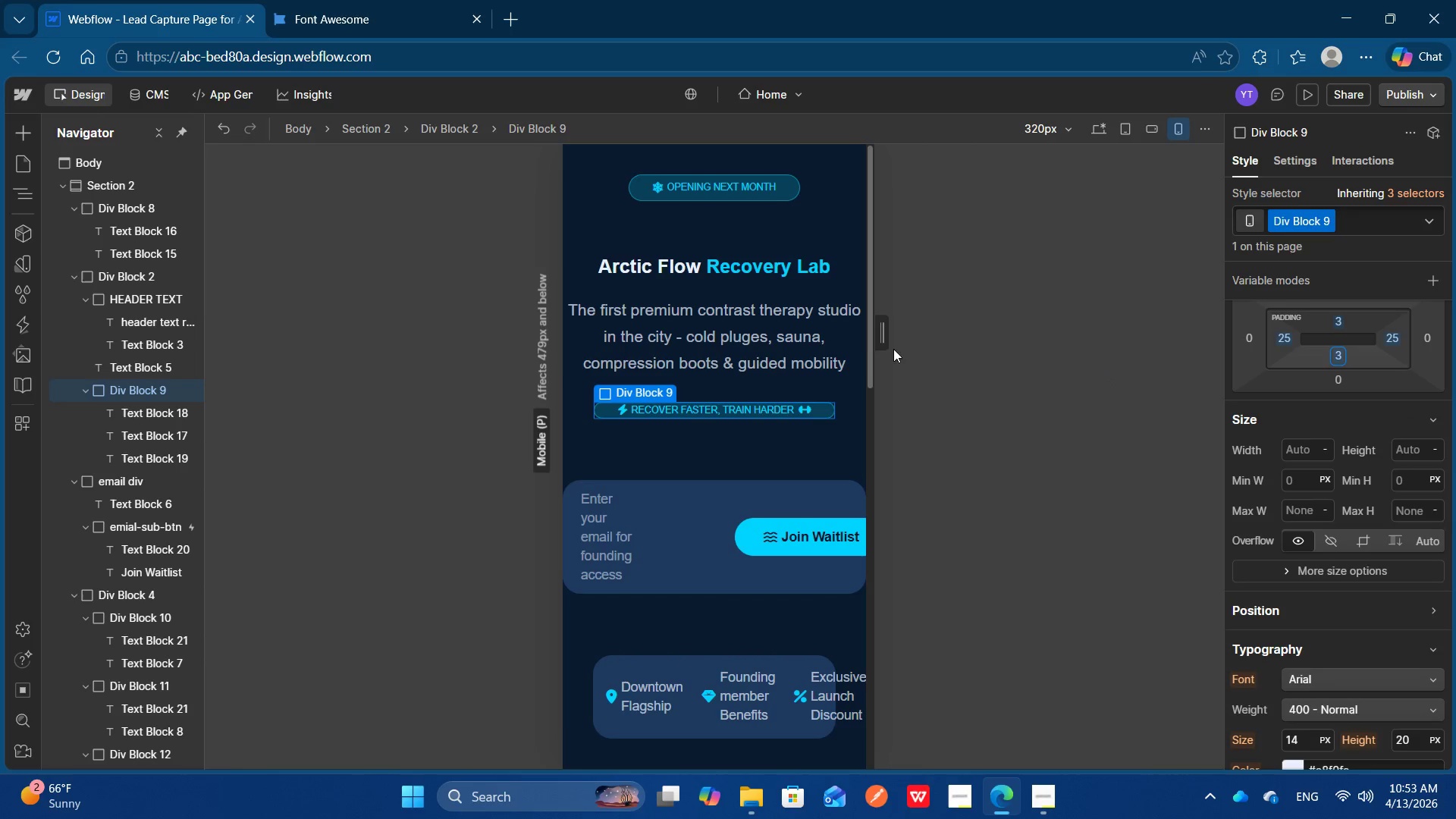 
left_click([808, 335])
 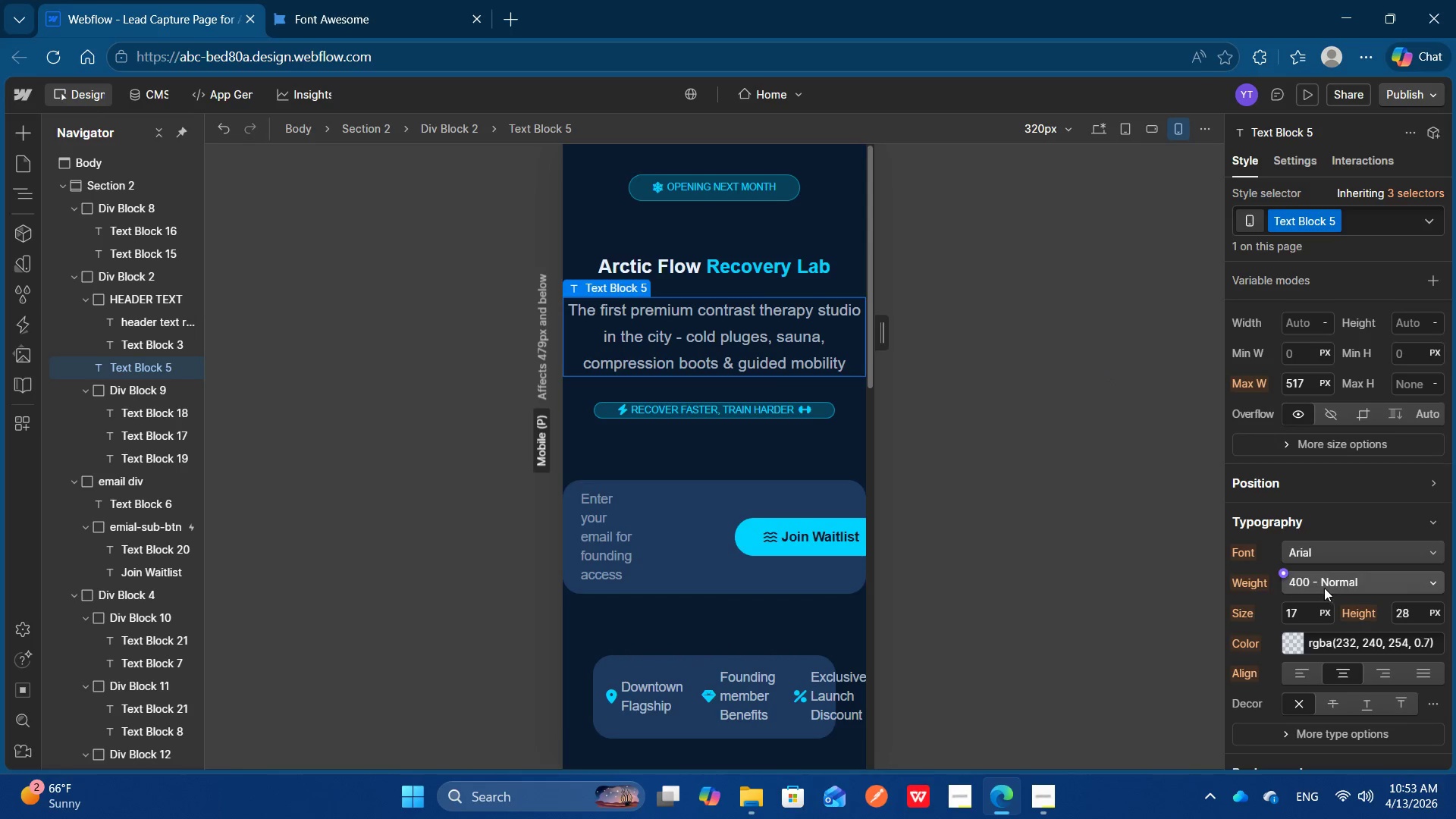 
left_click([1301, 609])
 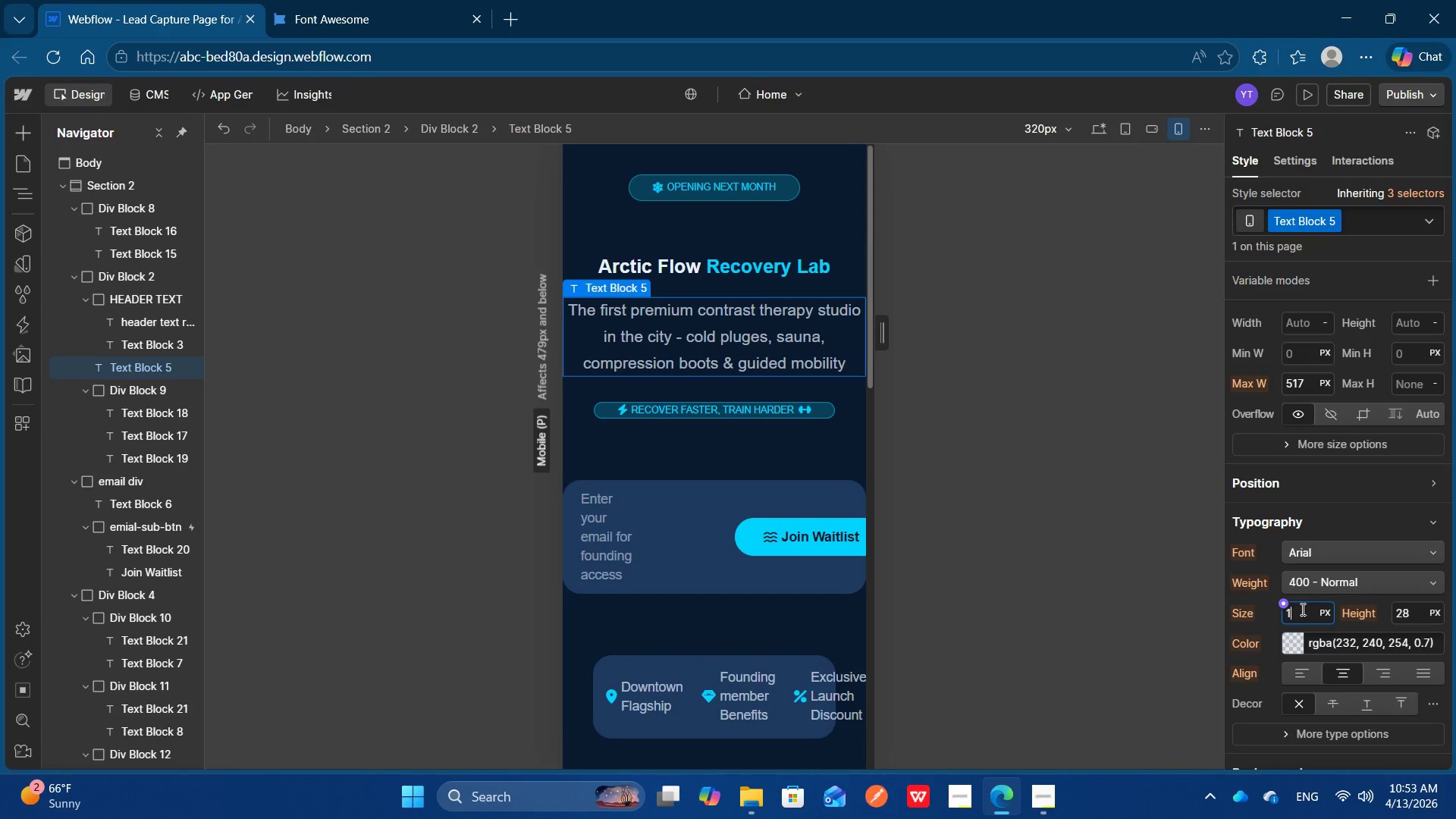 
type(13)
 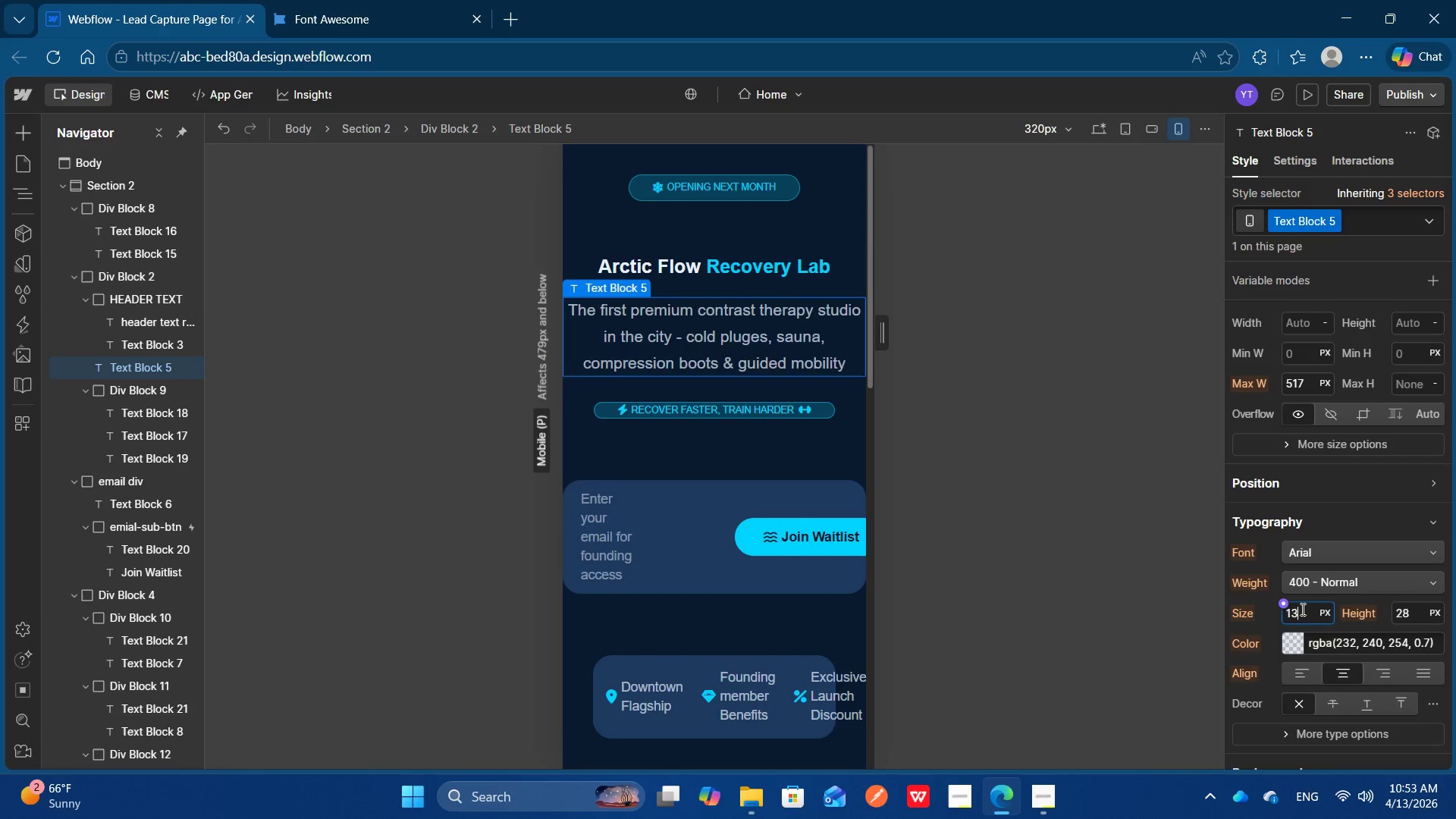 
key(Enter)
 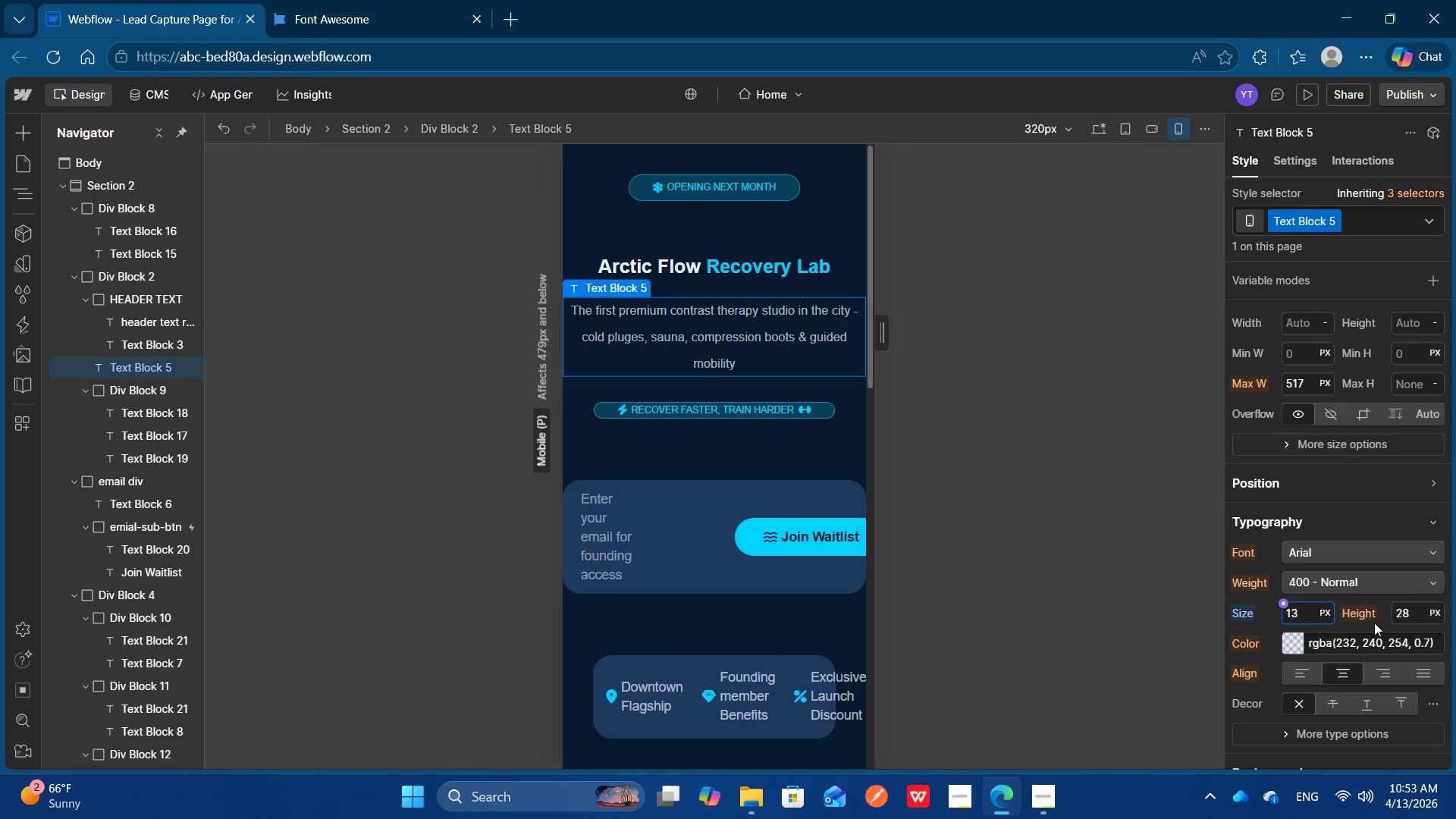 
left_click([1401, 615])
 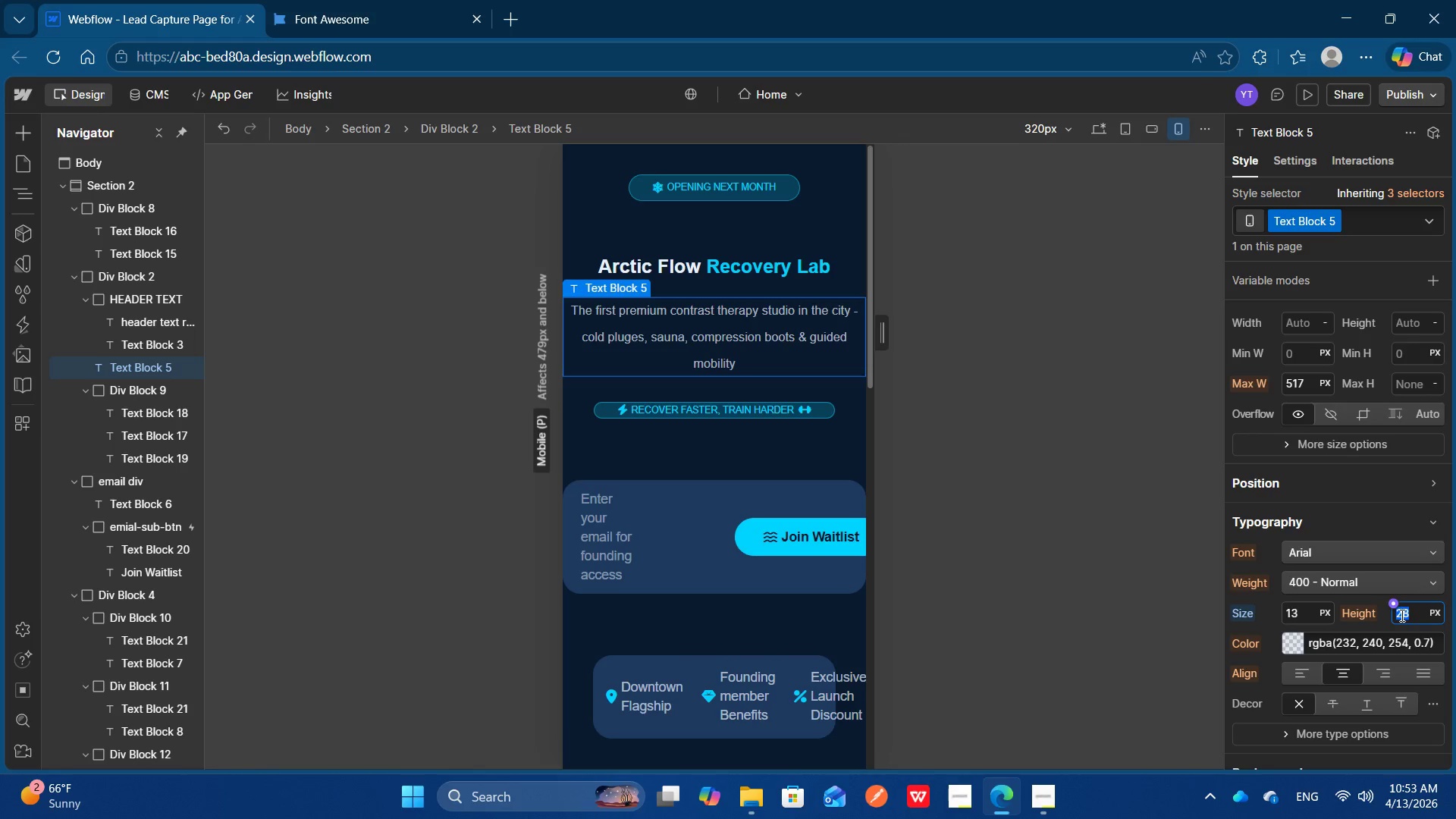 
type(13)
 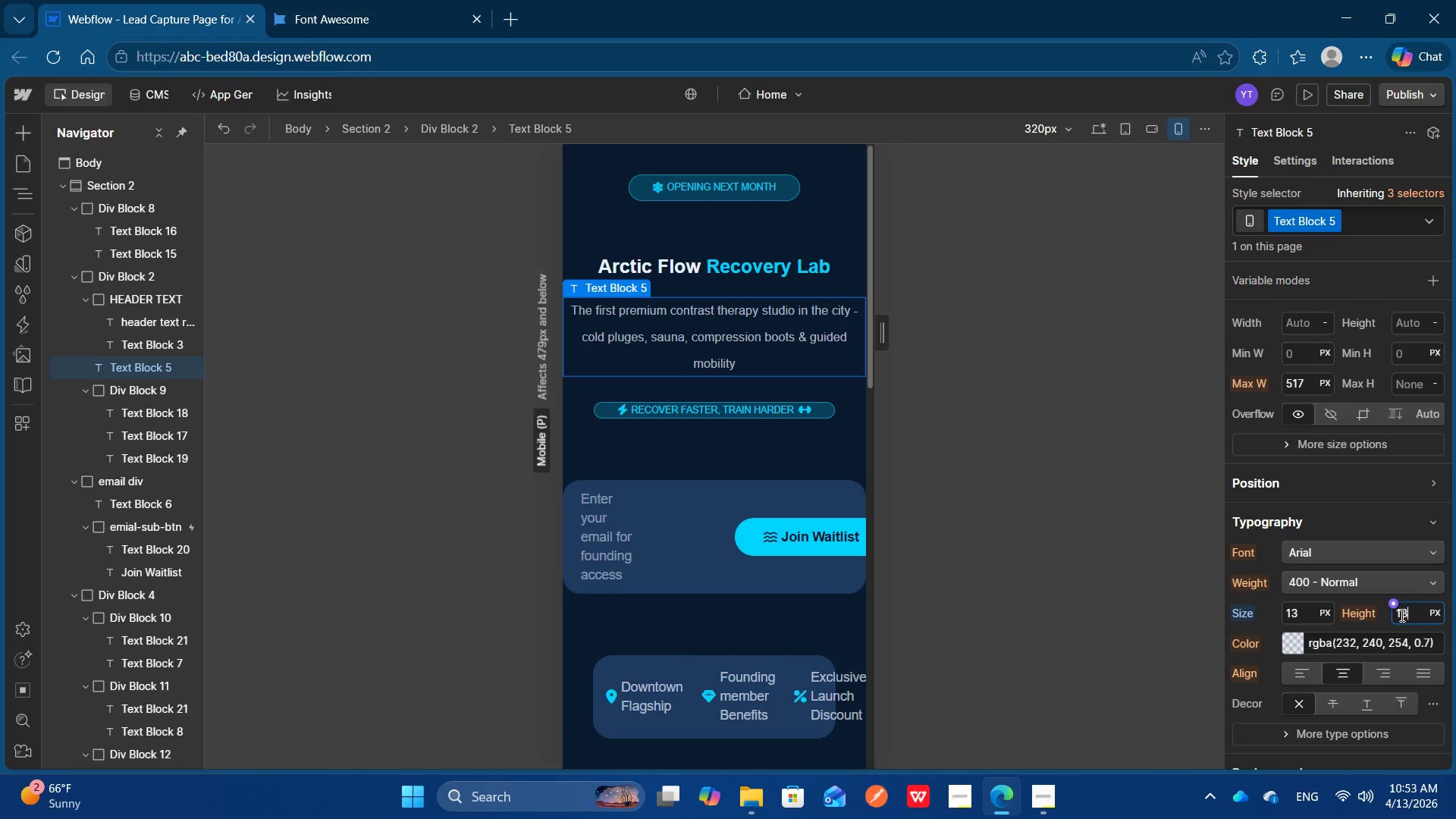 
key(Enter)
 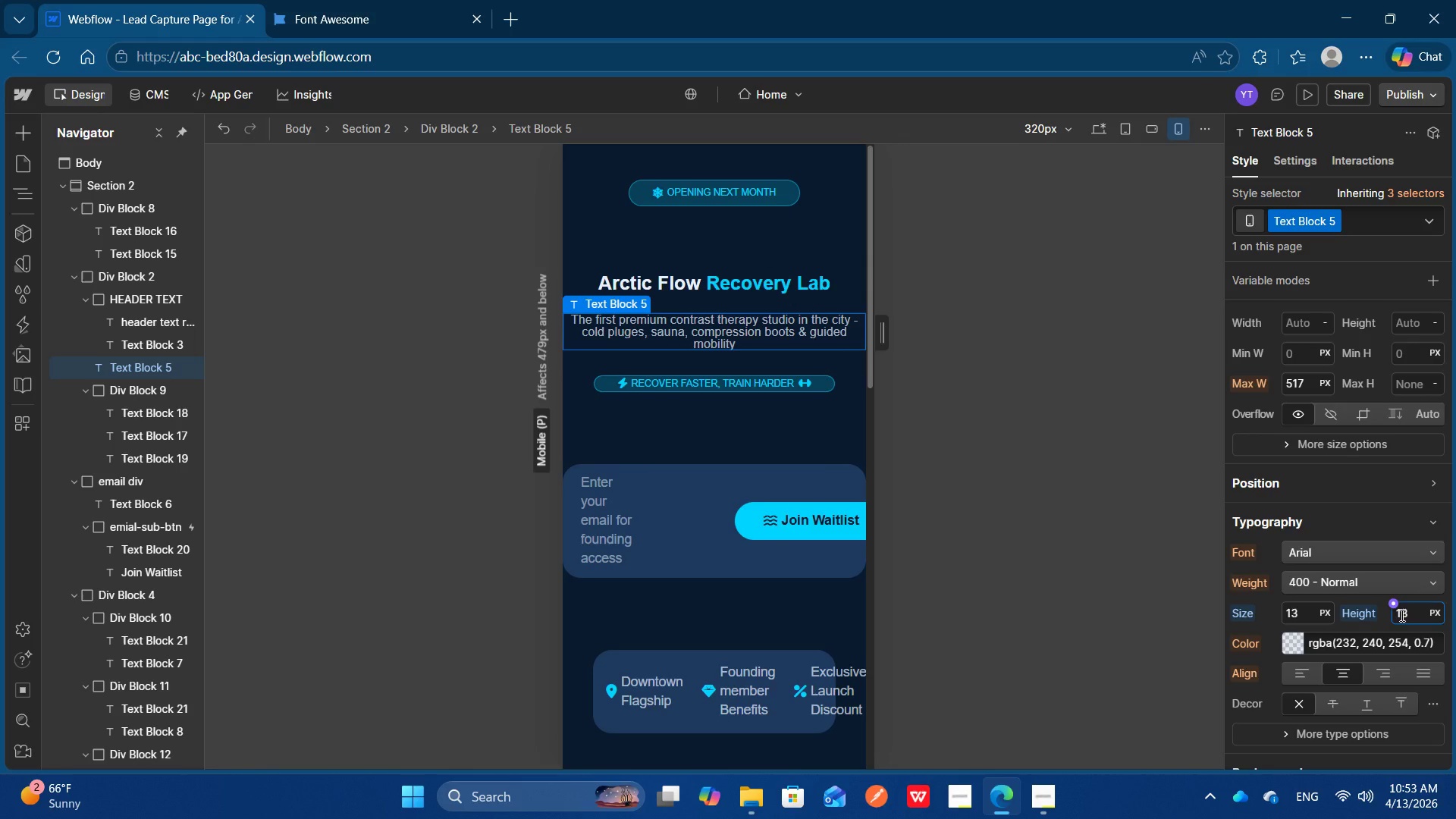 
left_click([1401, 615])
 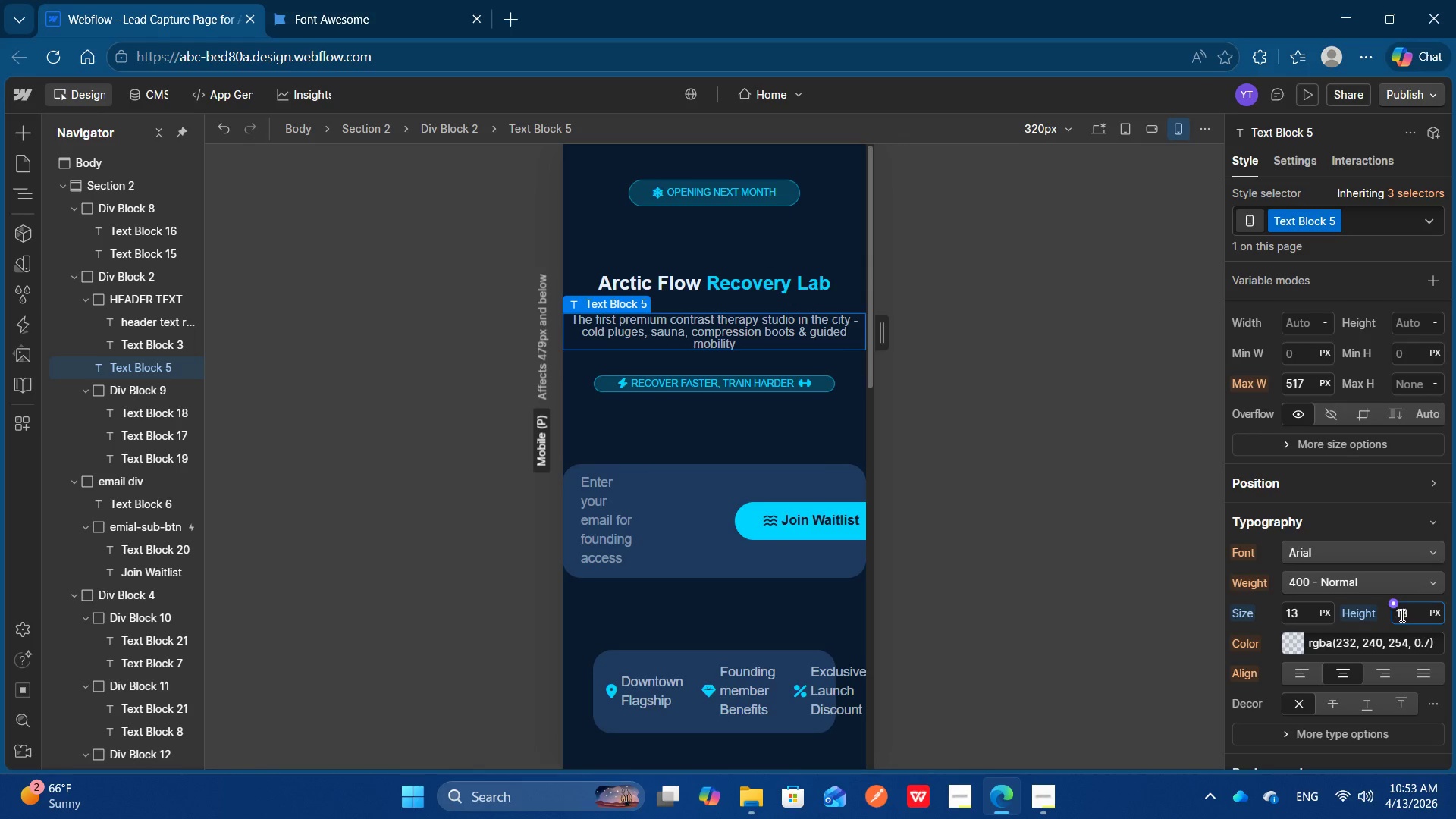 
key(ArrowRight)
 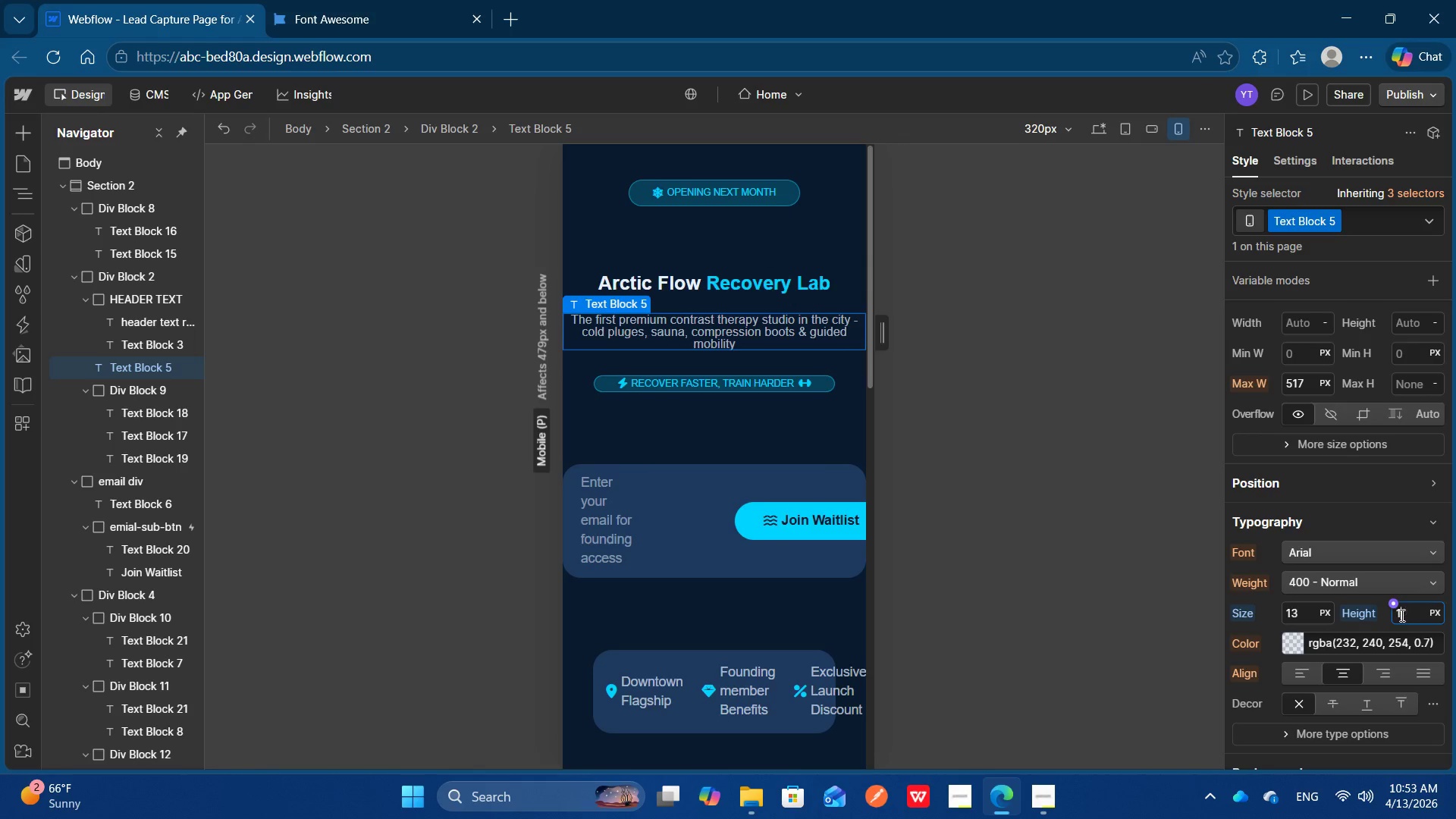 
key(Backspace)
 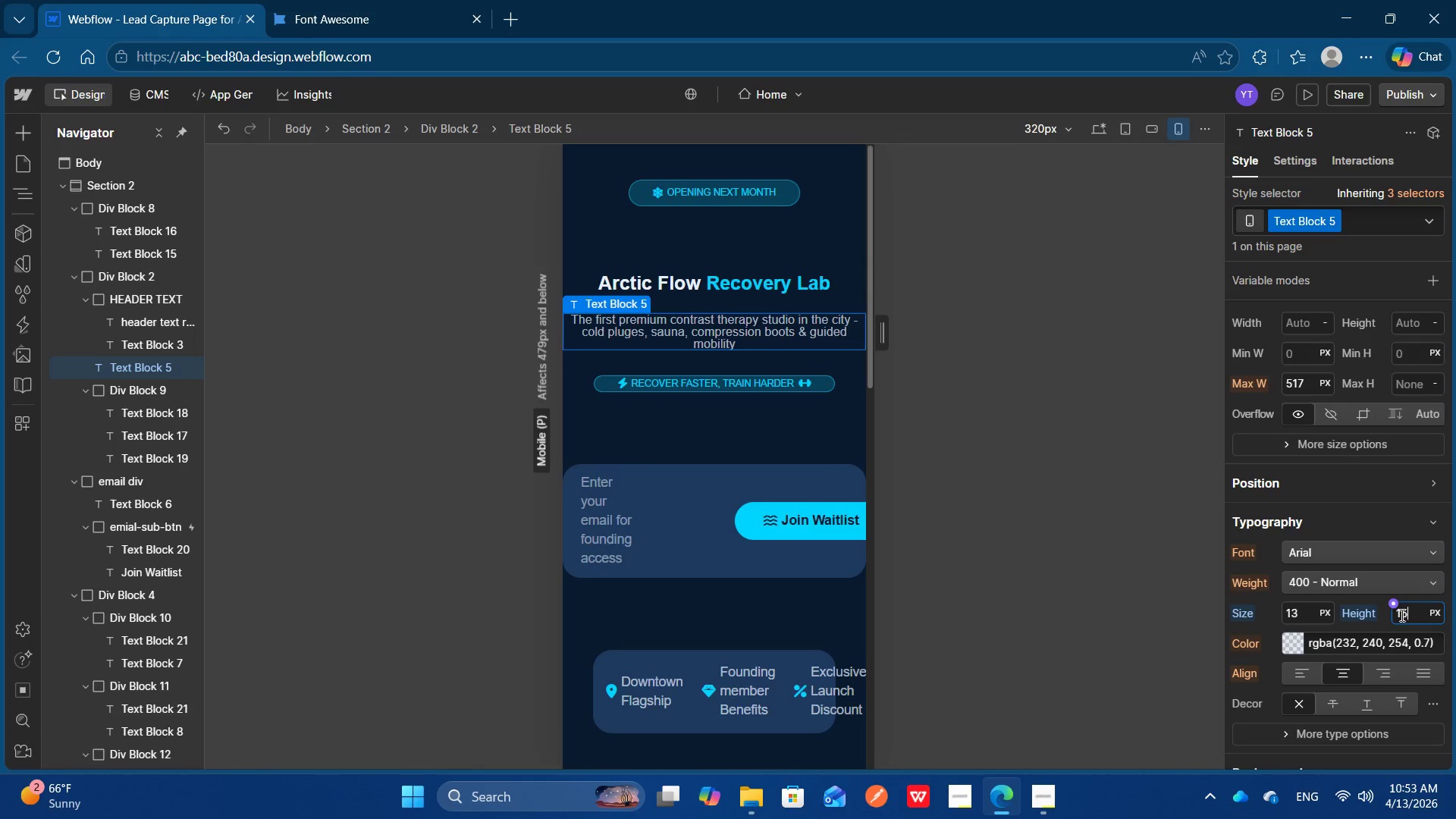 
key(5)
 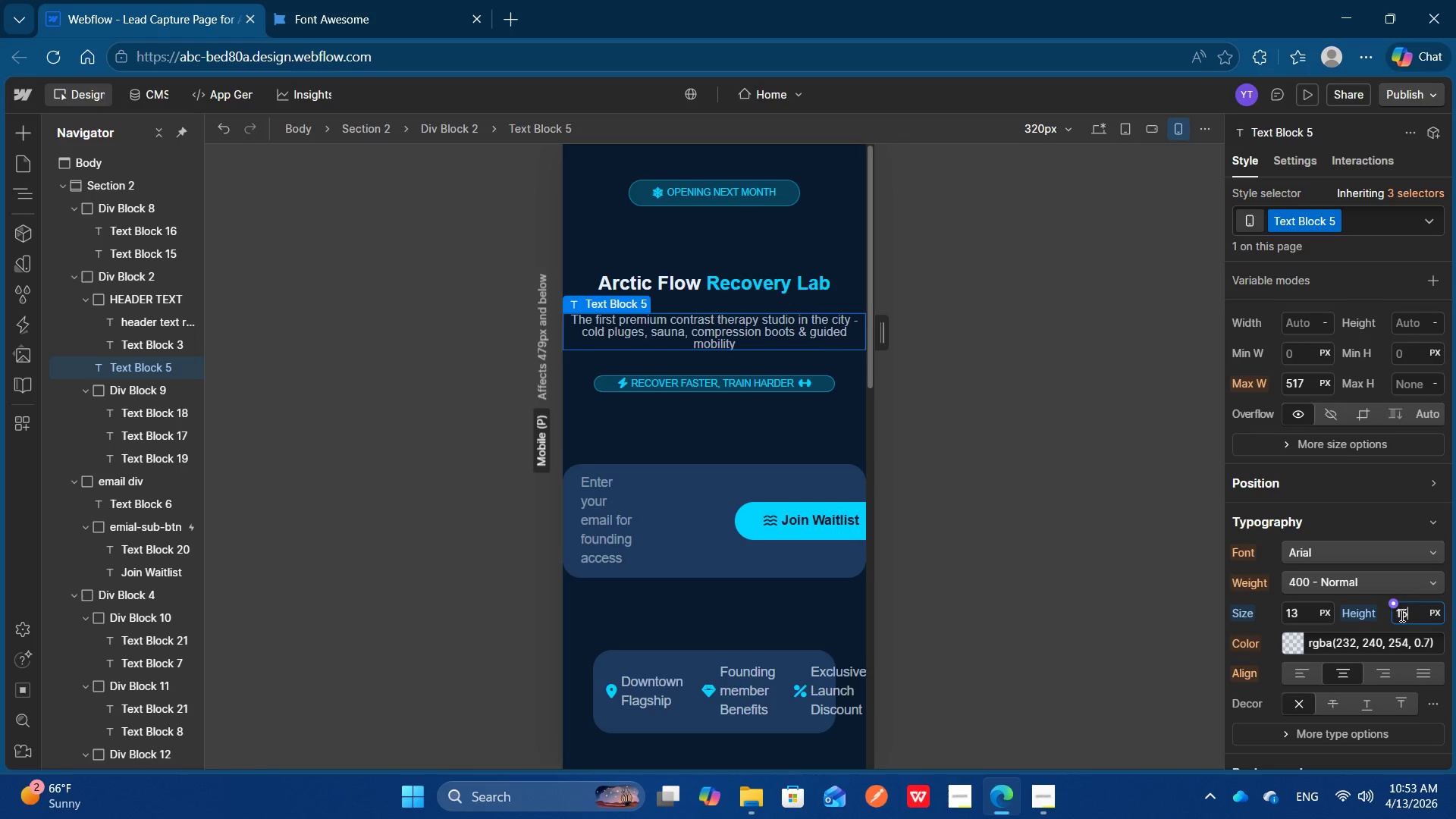 
key(Enter)
 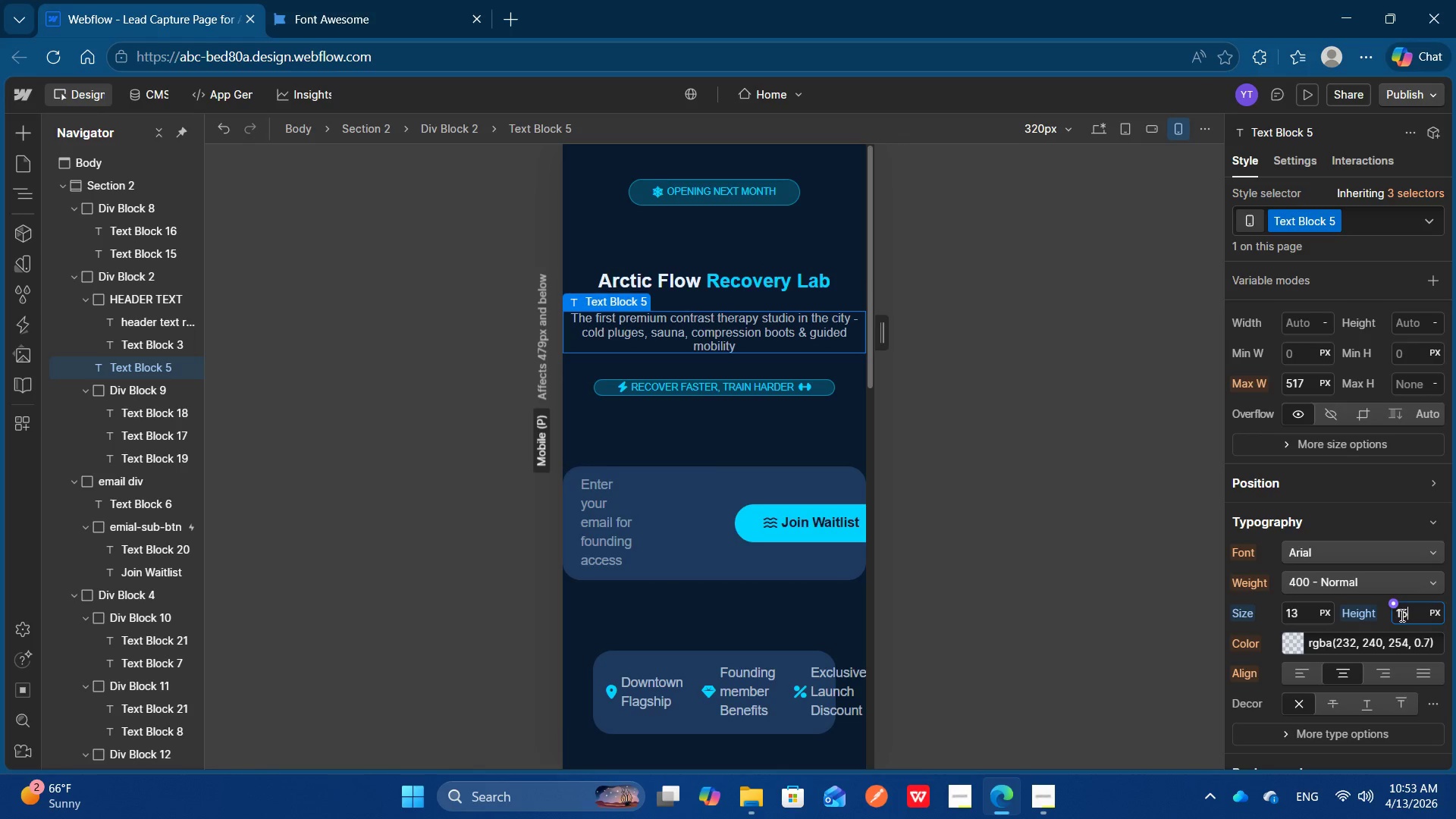 
key(Backspace)
 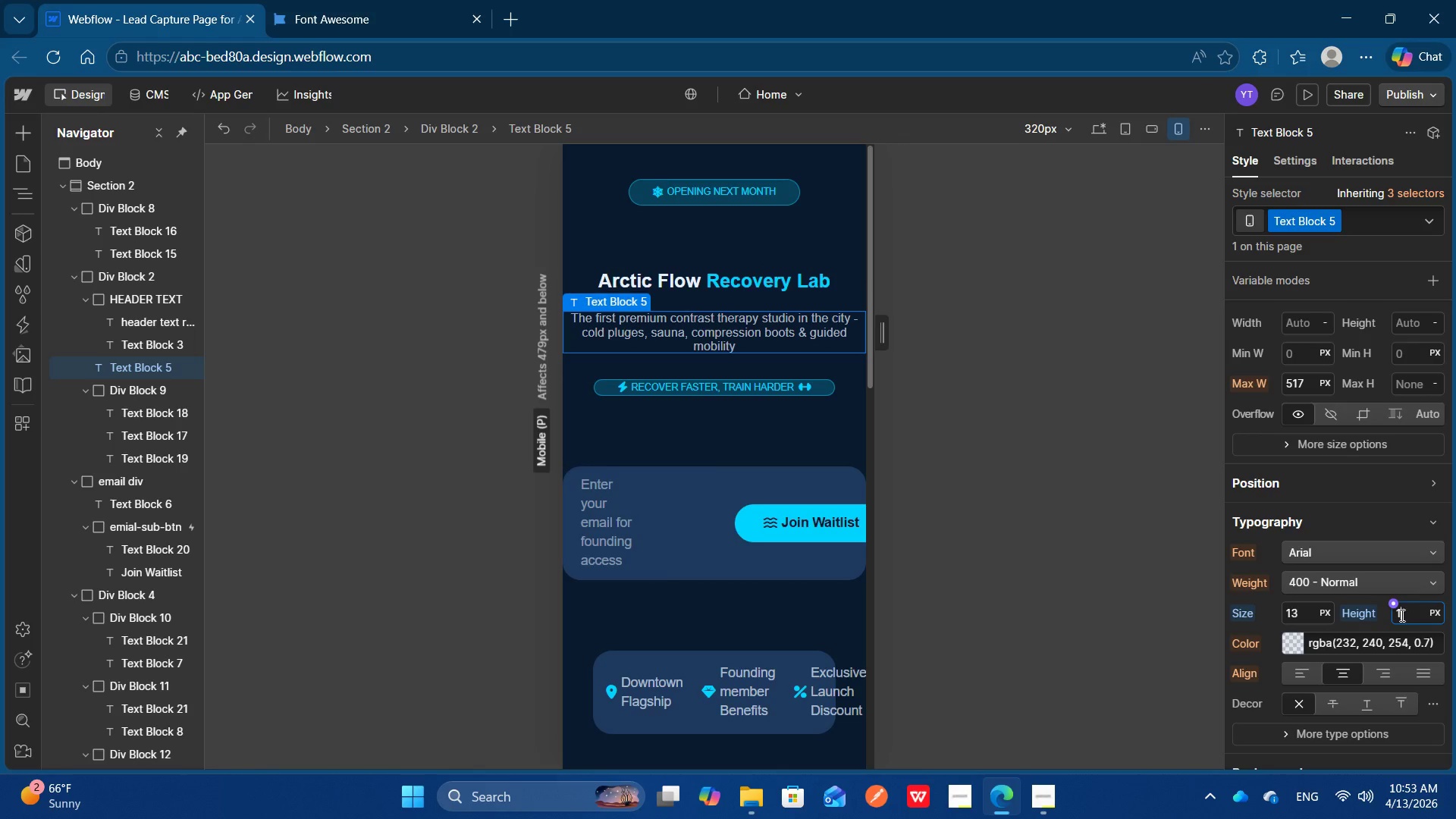 
key(7)
 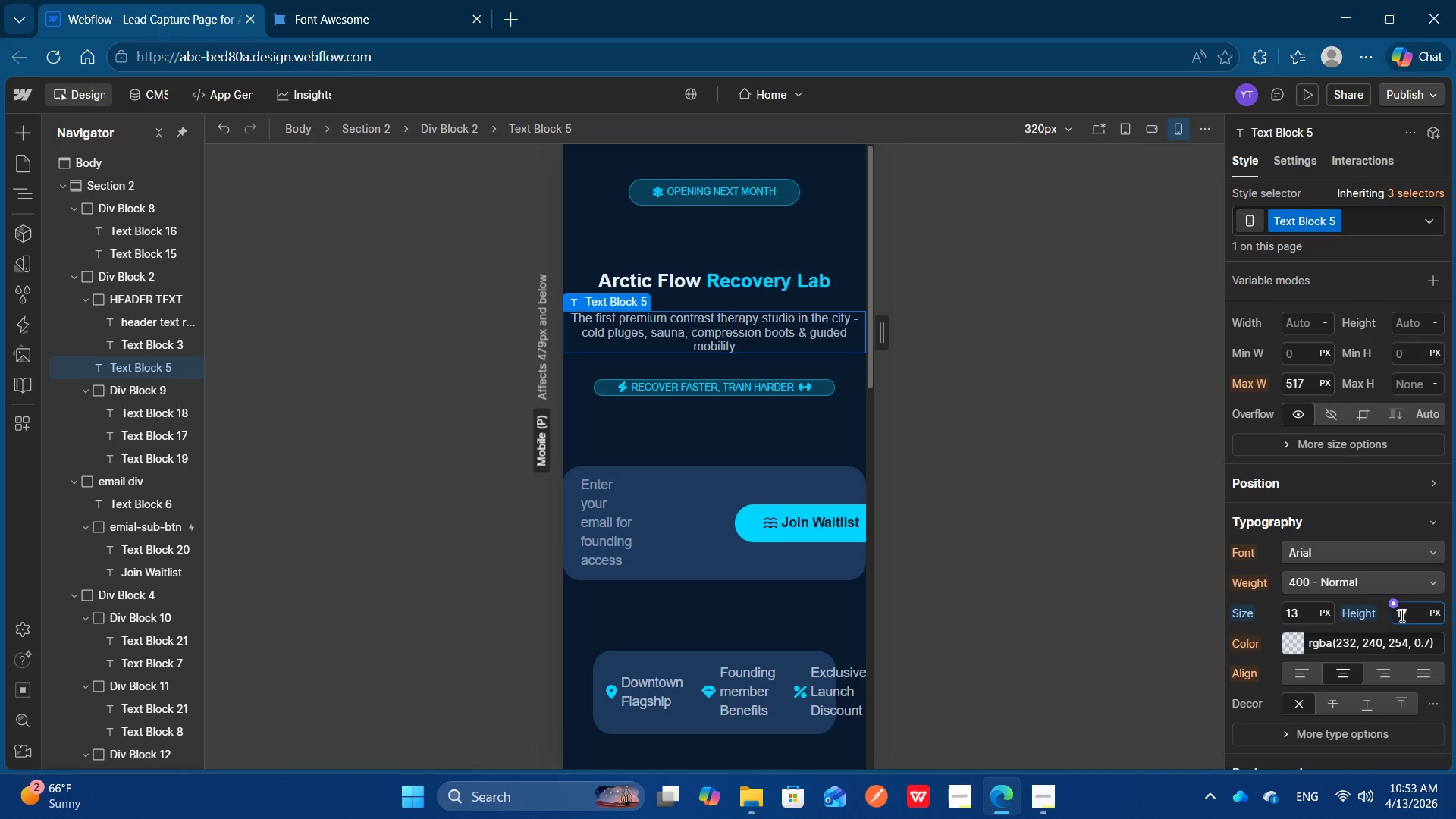 
key(Enter)
 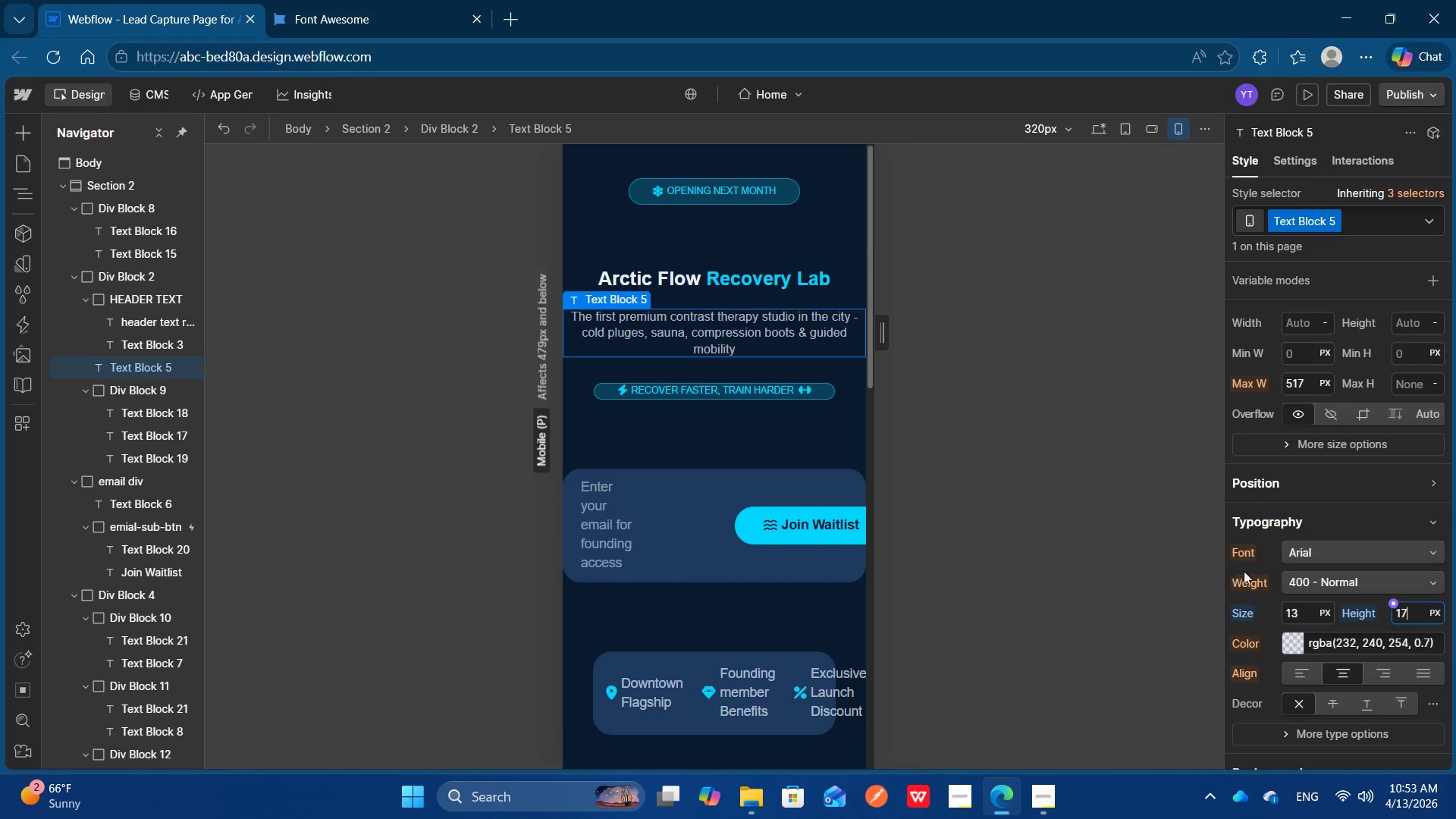 
scroll: coordinate [1340, 639], scroll_direction: down, amount: 1.0
 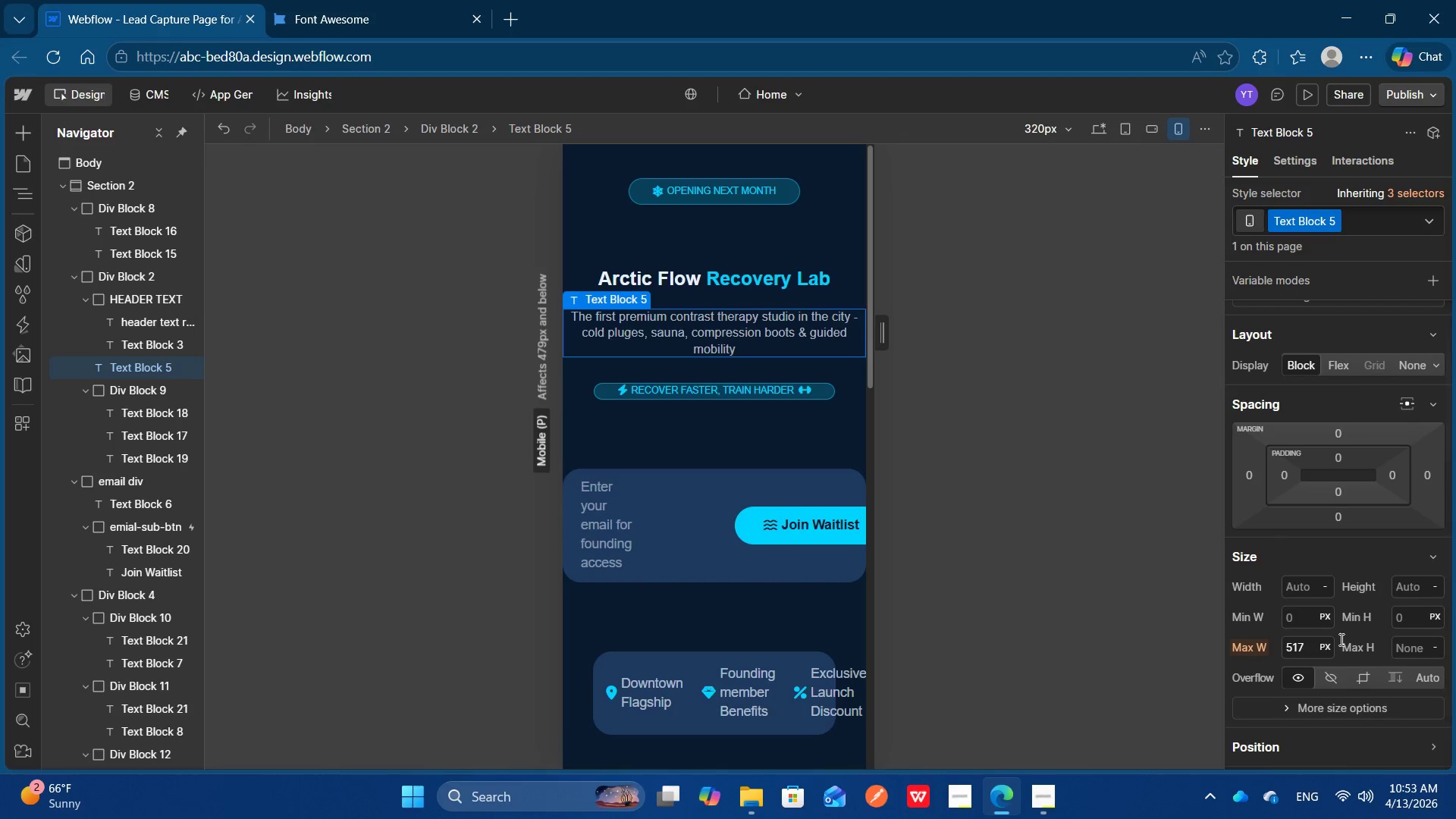 
scroll: coordinate [1340, 639], scroll_direction: none, amount: 0.0
 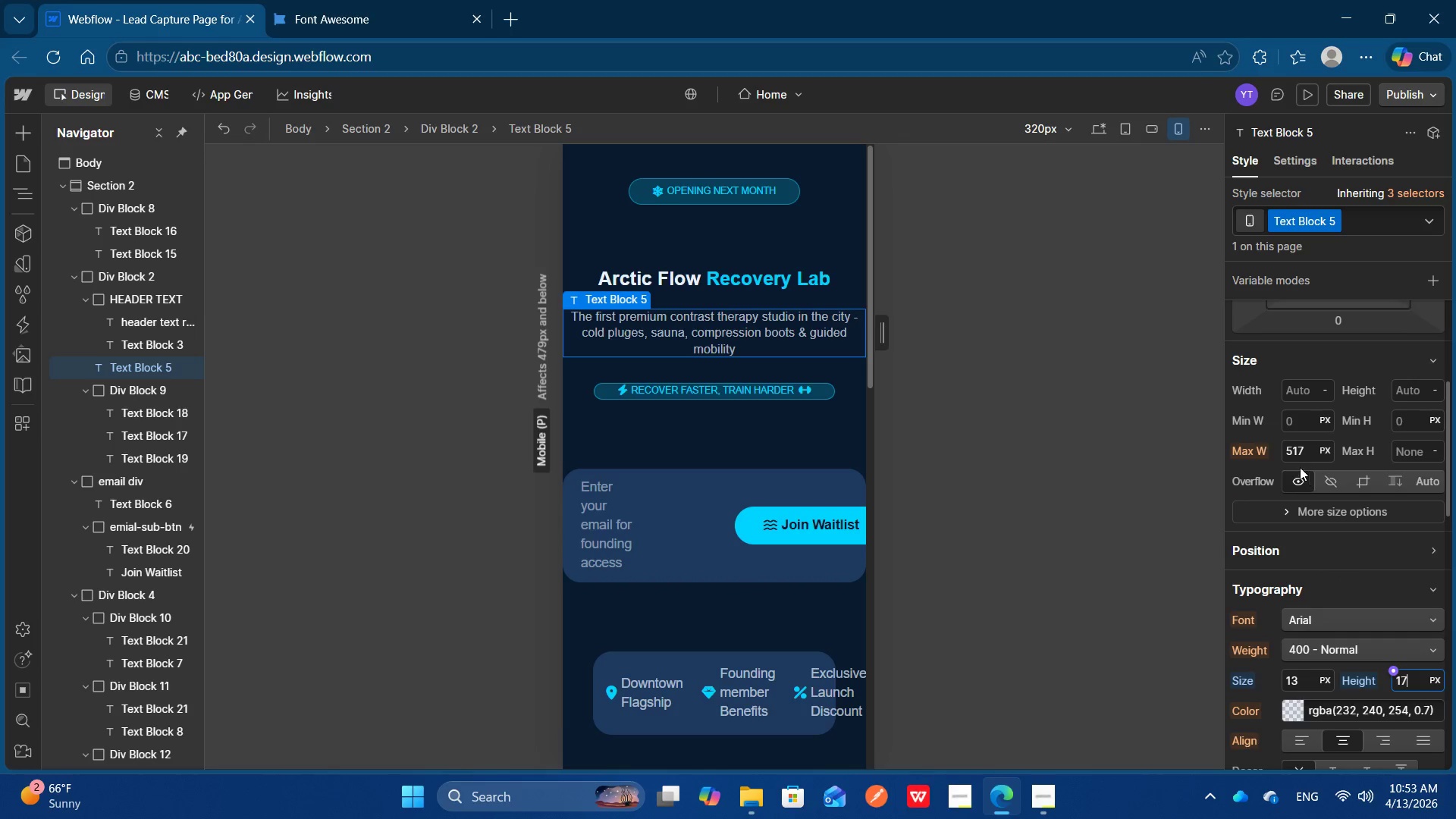 
left_click([1290, 454])
 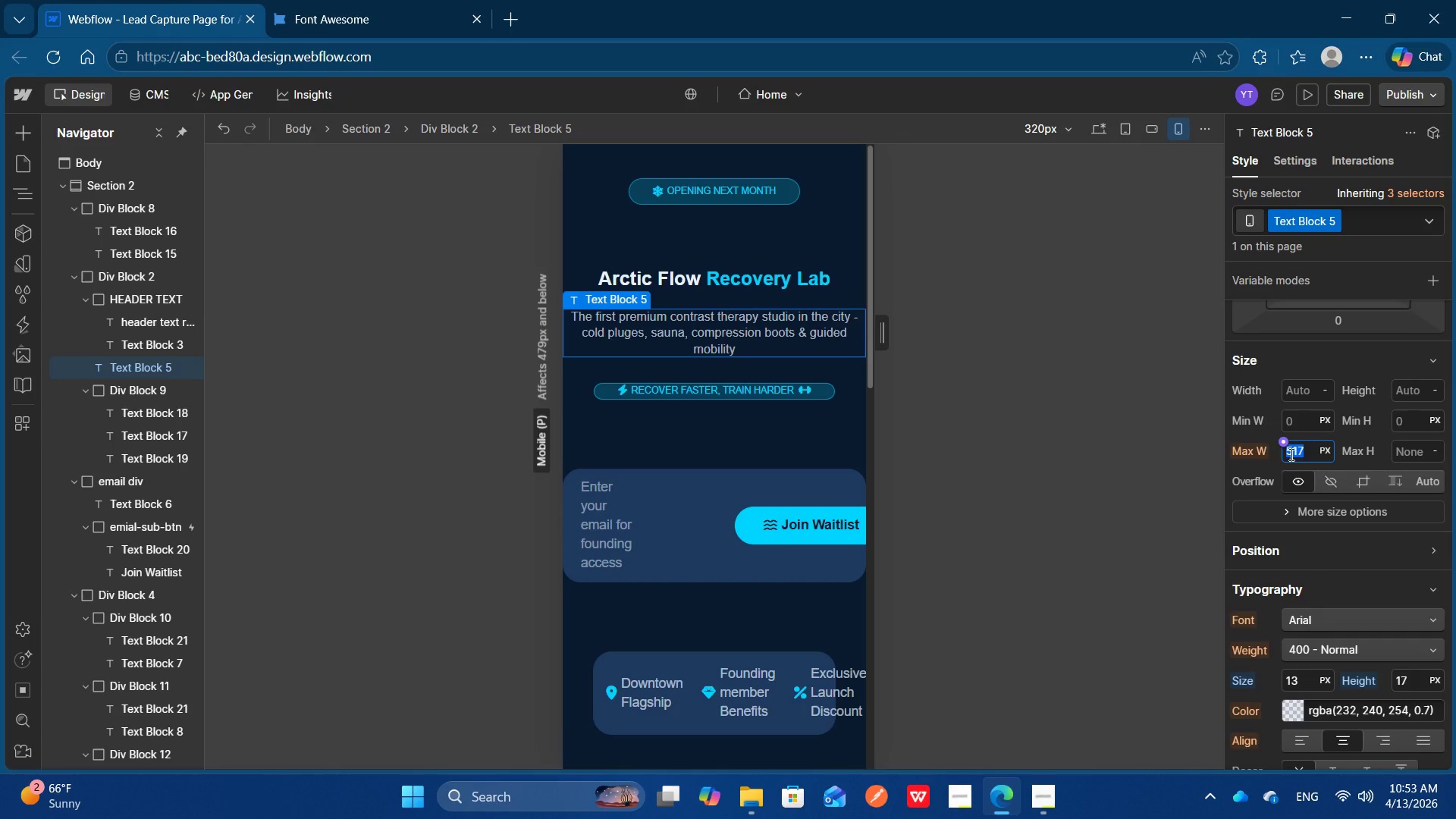 
type(300)
 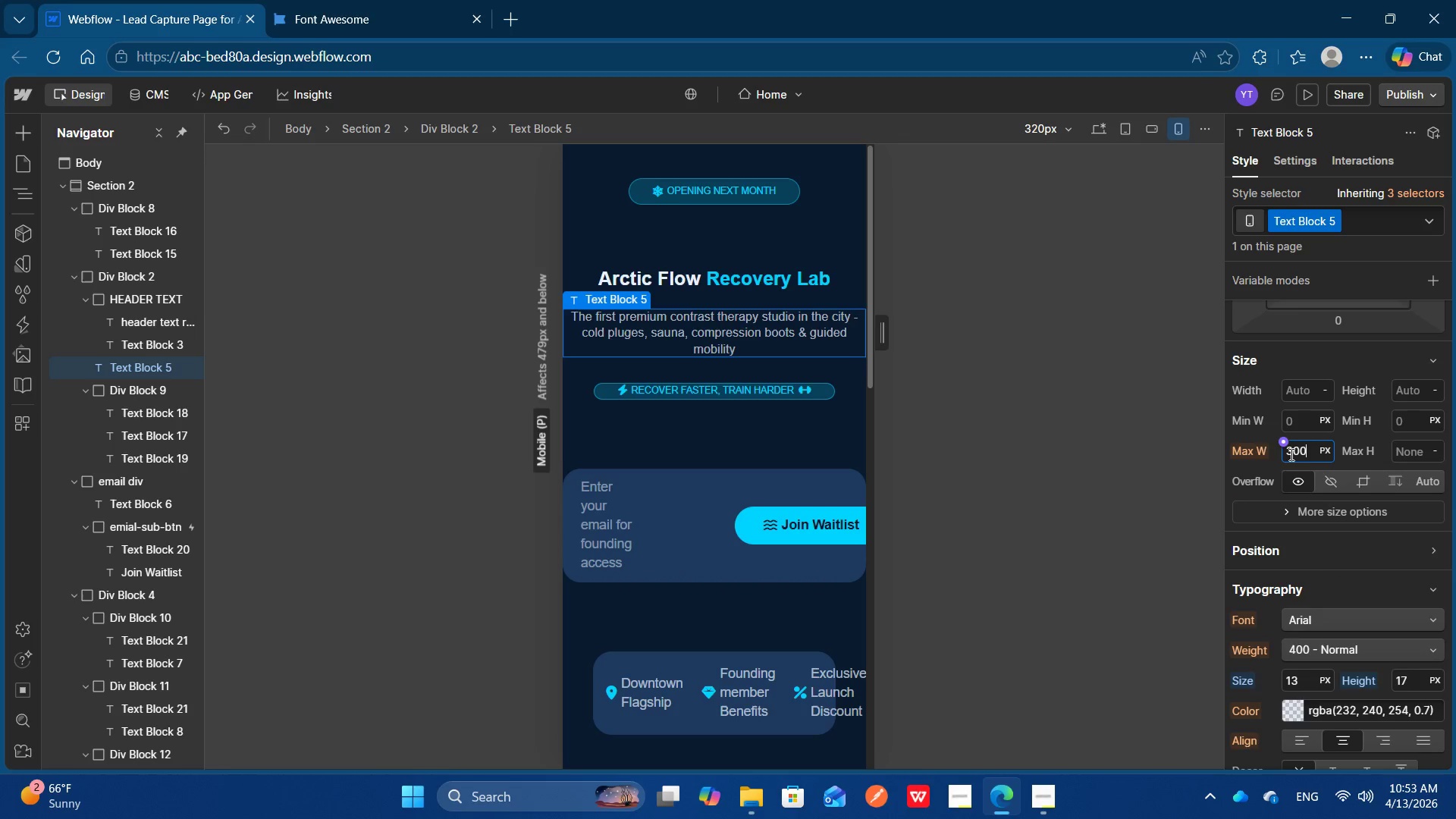 
key(Enter)
 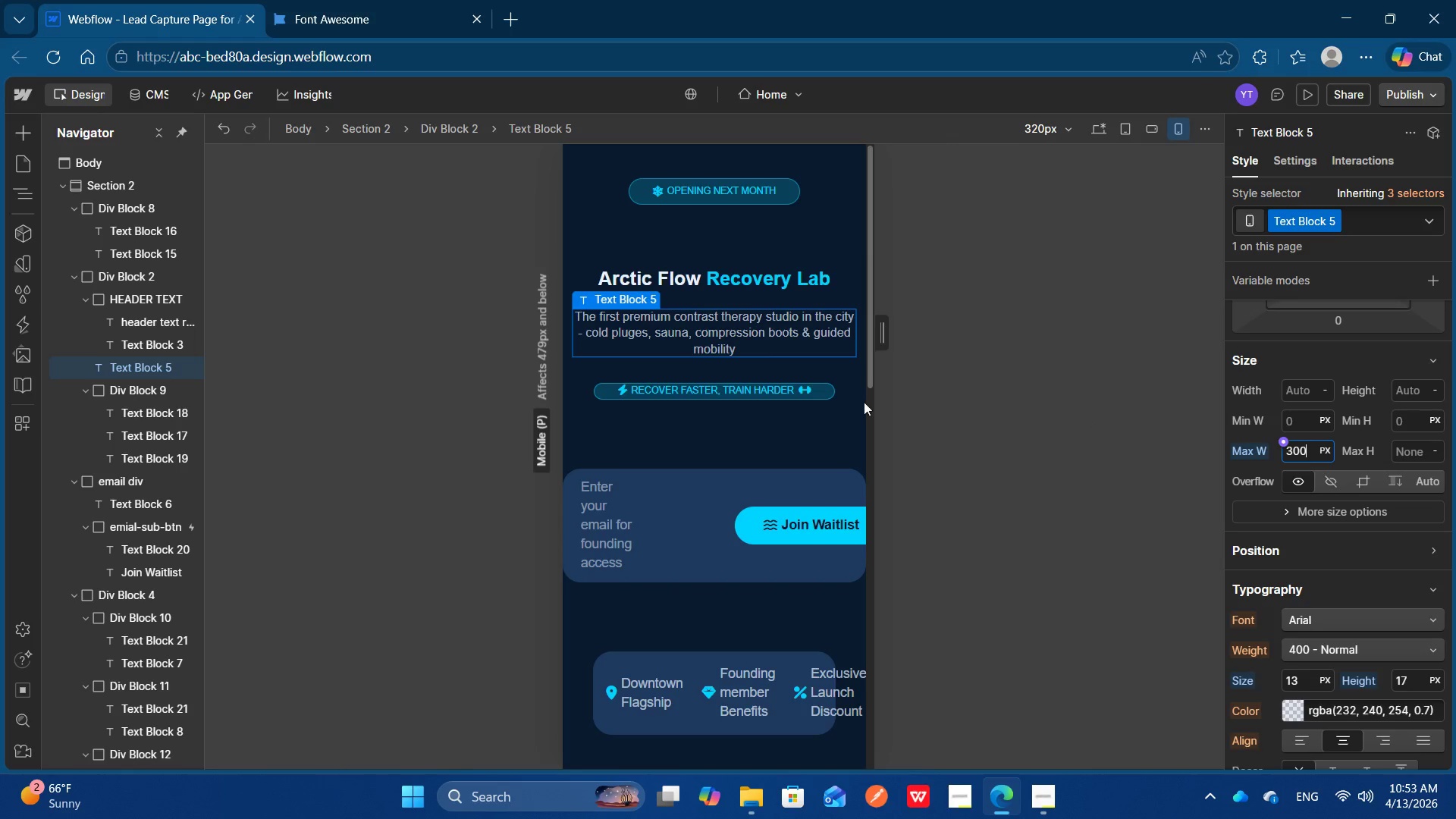 
left_click([827, 407])
 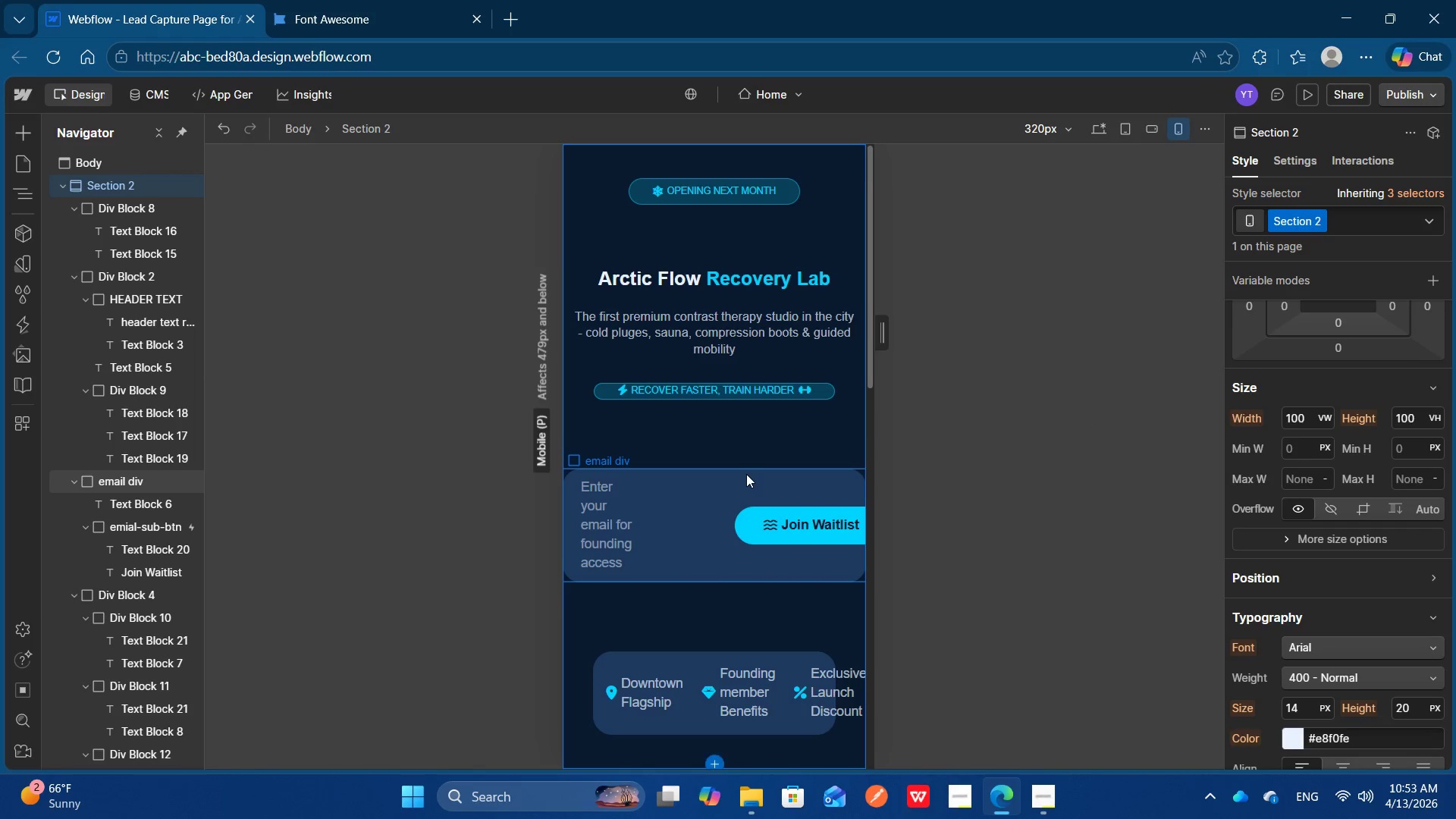 
left_click([746, 474])
 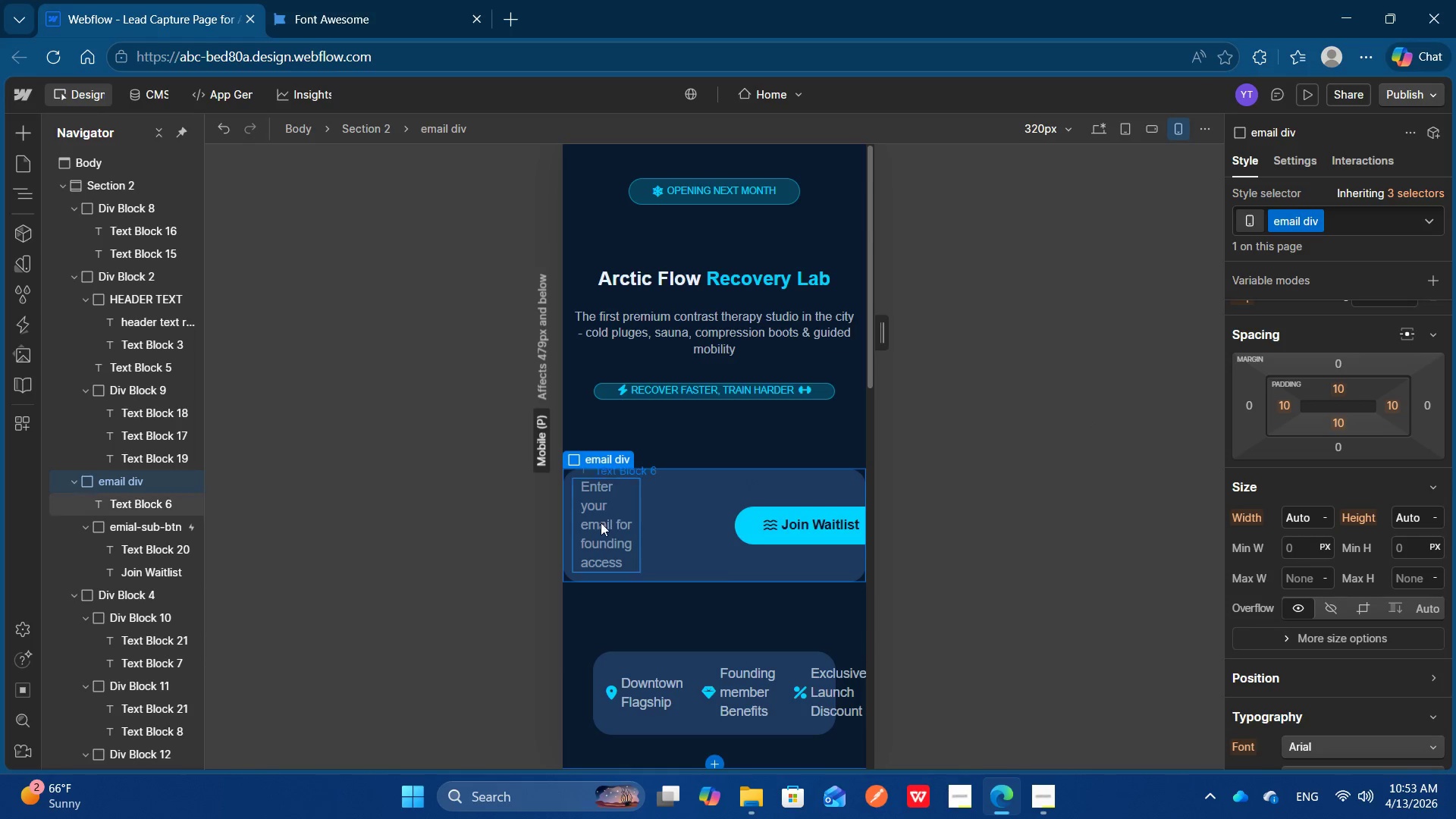 
left_click([601, 522])
 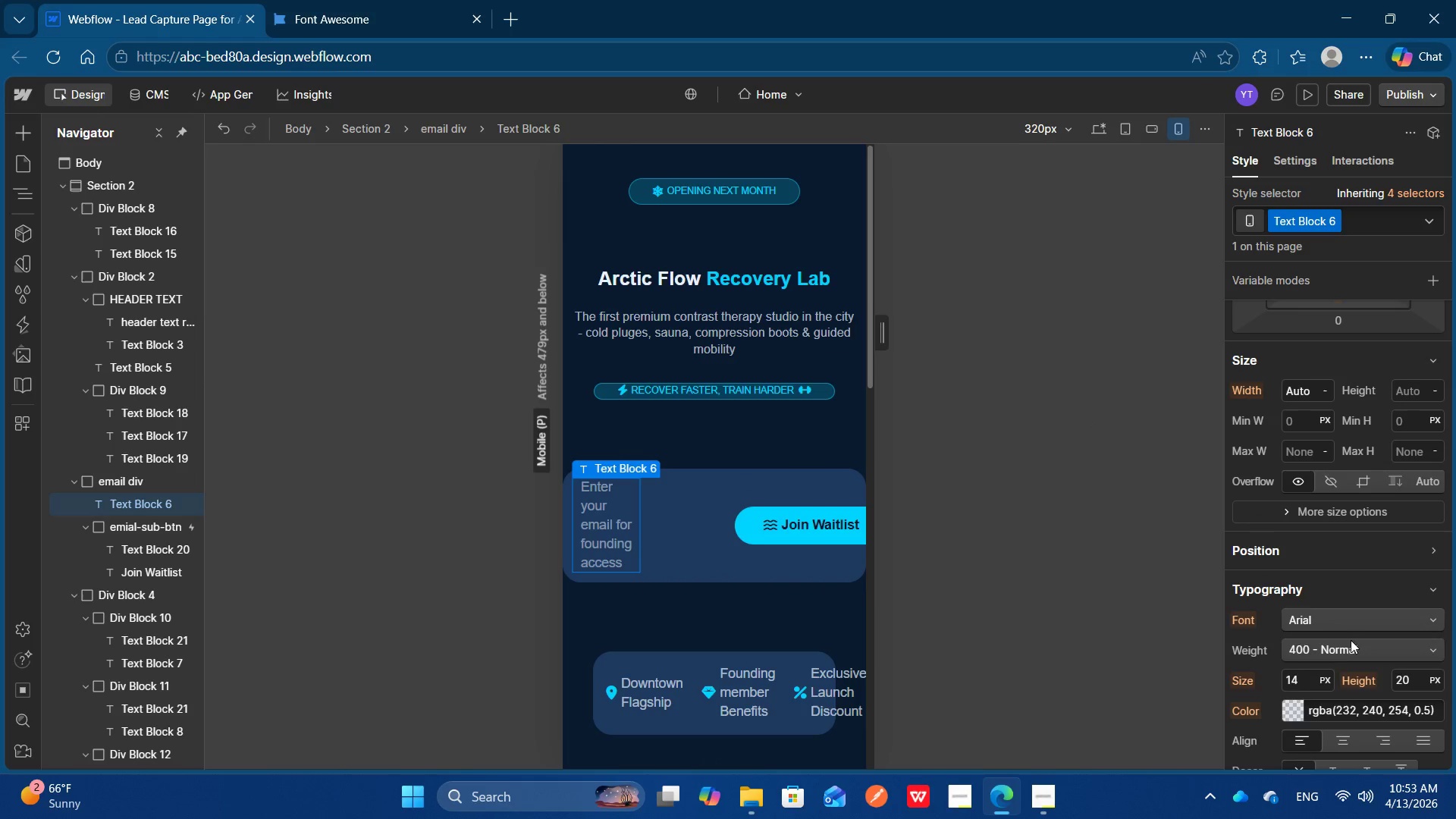 
left_click([1293, 682])
 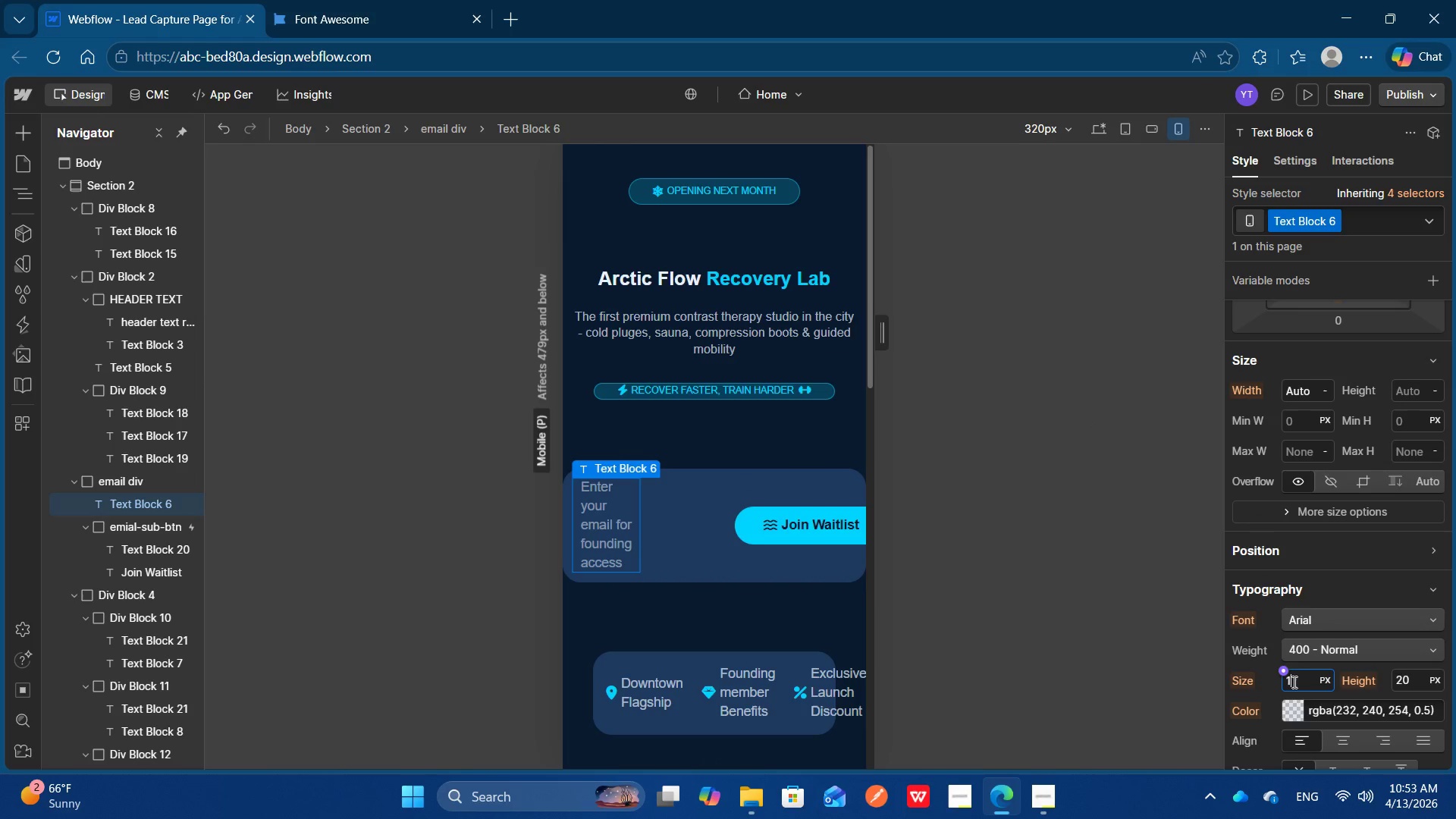 
type(10)
 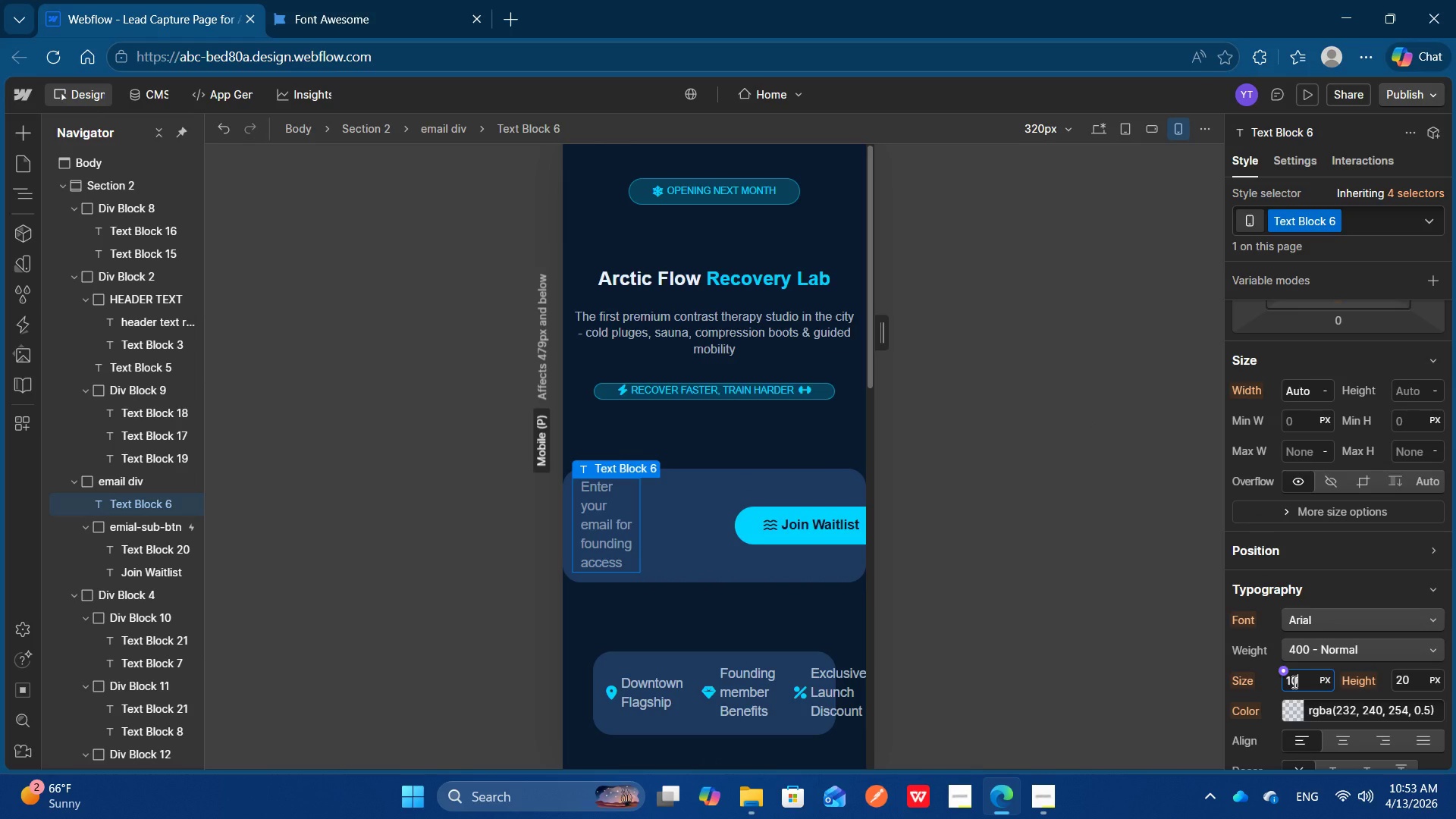 
key(Enter)
 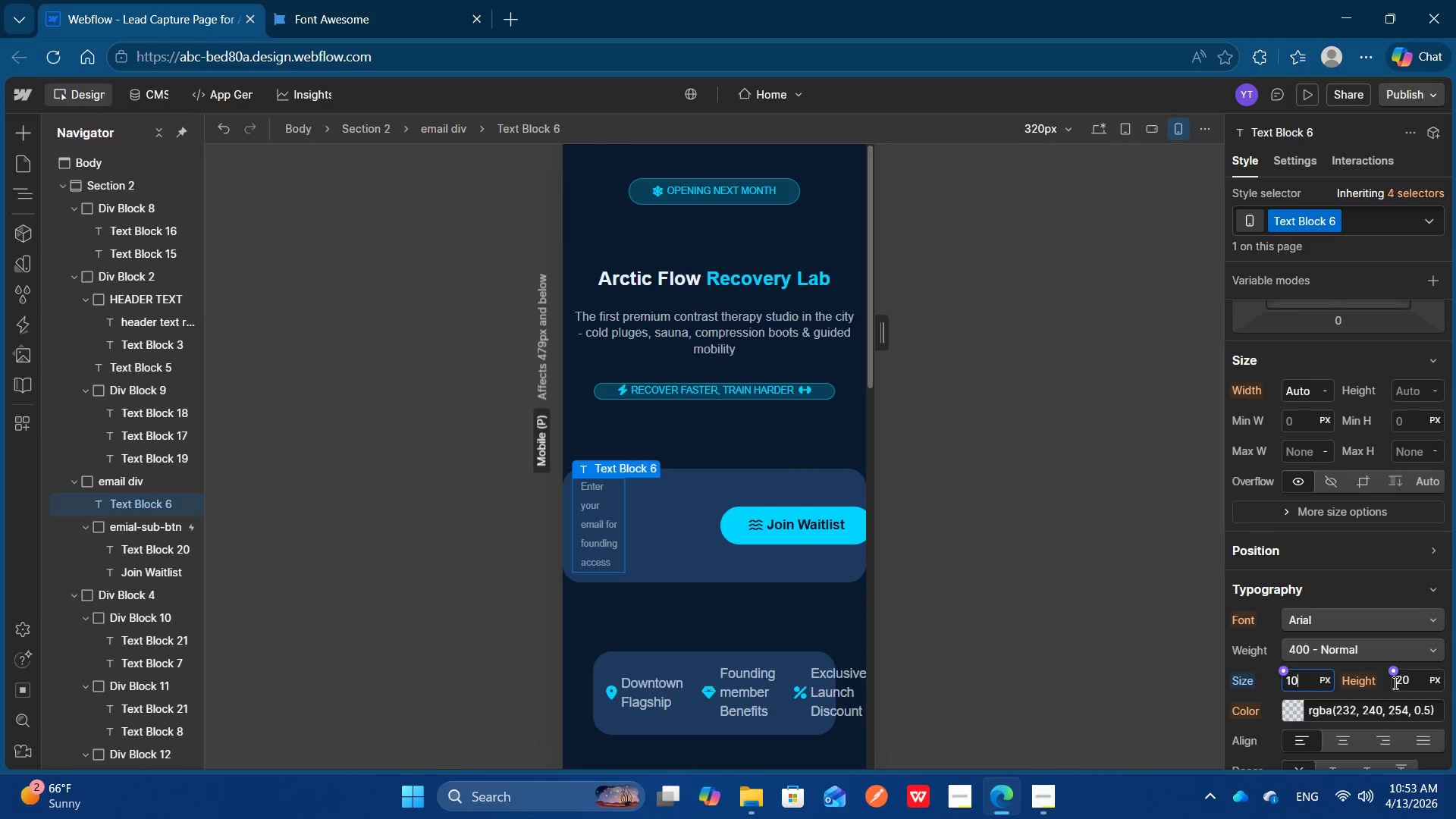 
left_click([1403, 680])
 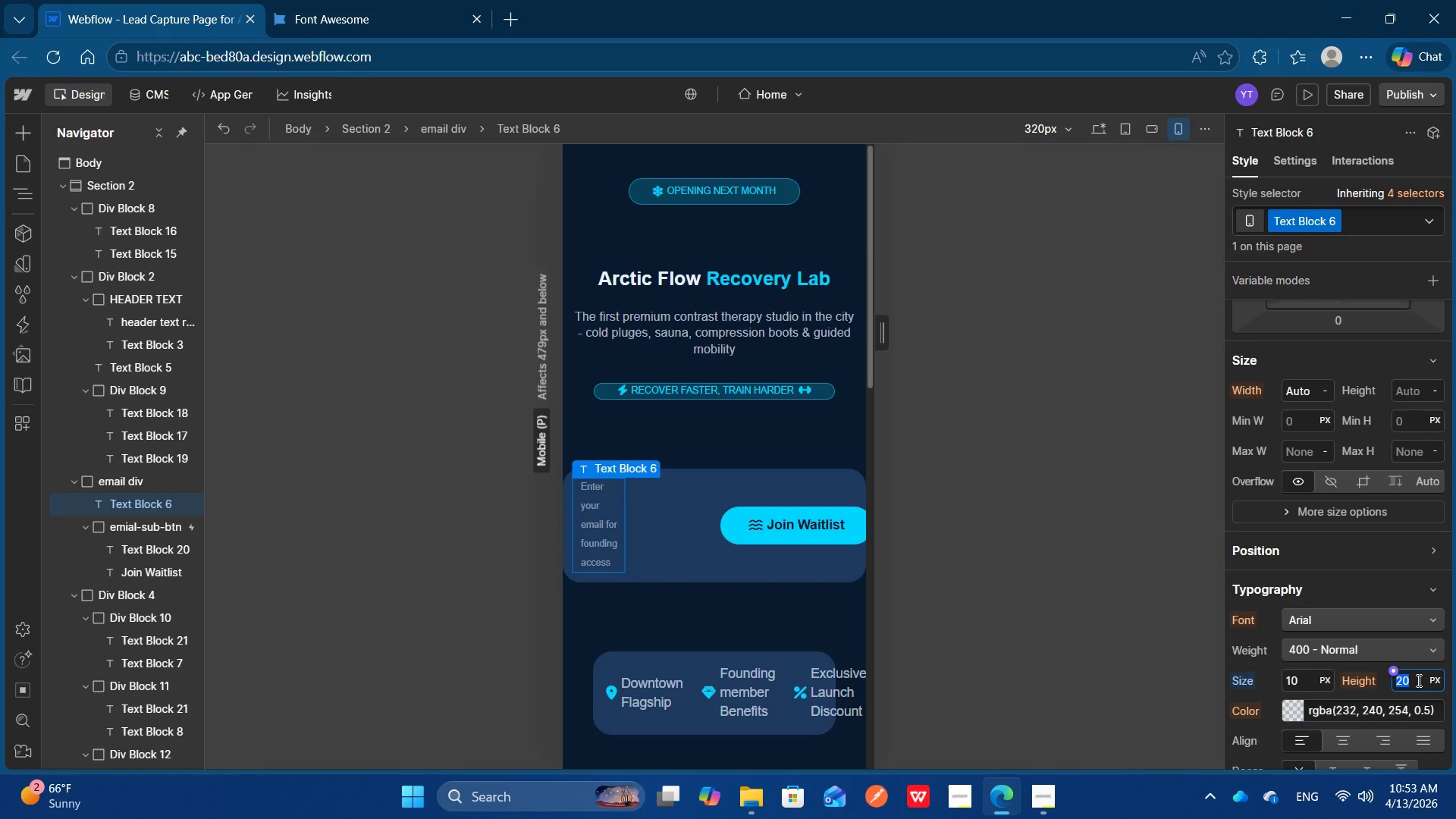 
type(10)
 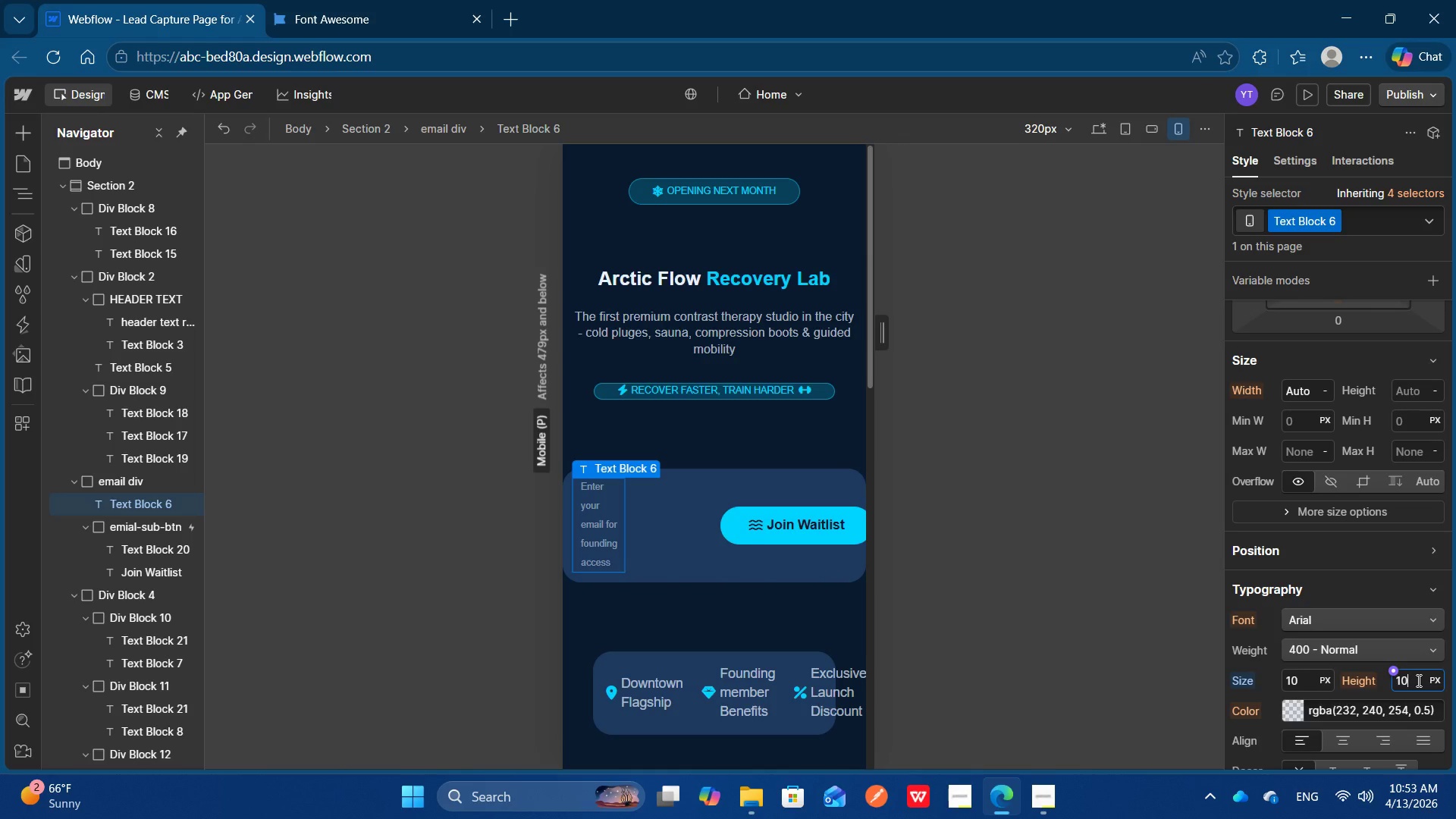 
key(Enter)
 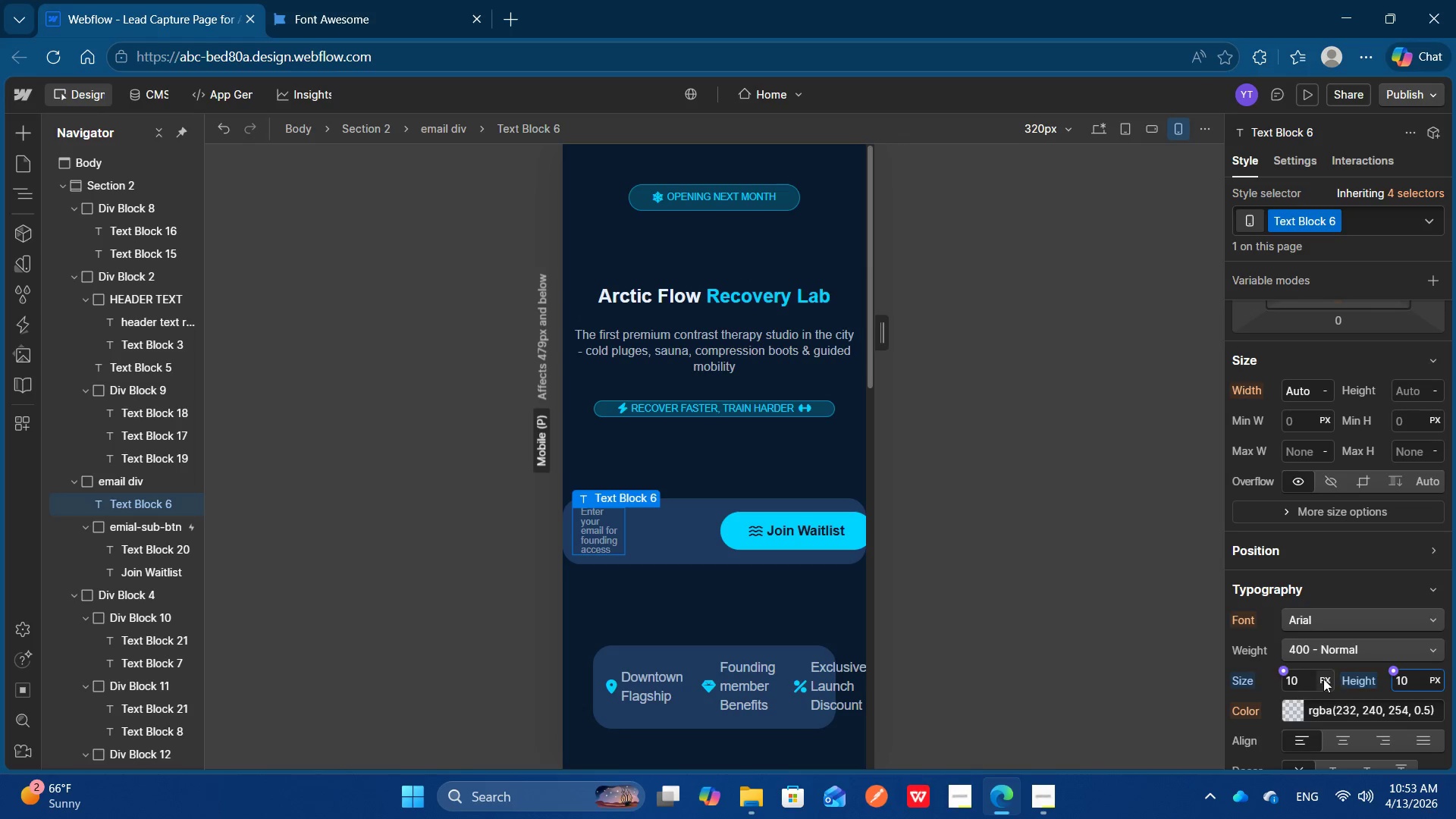 
left_click([1309, 677])
 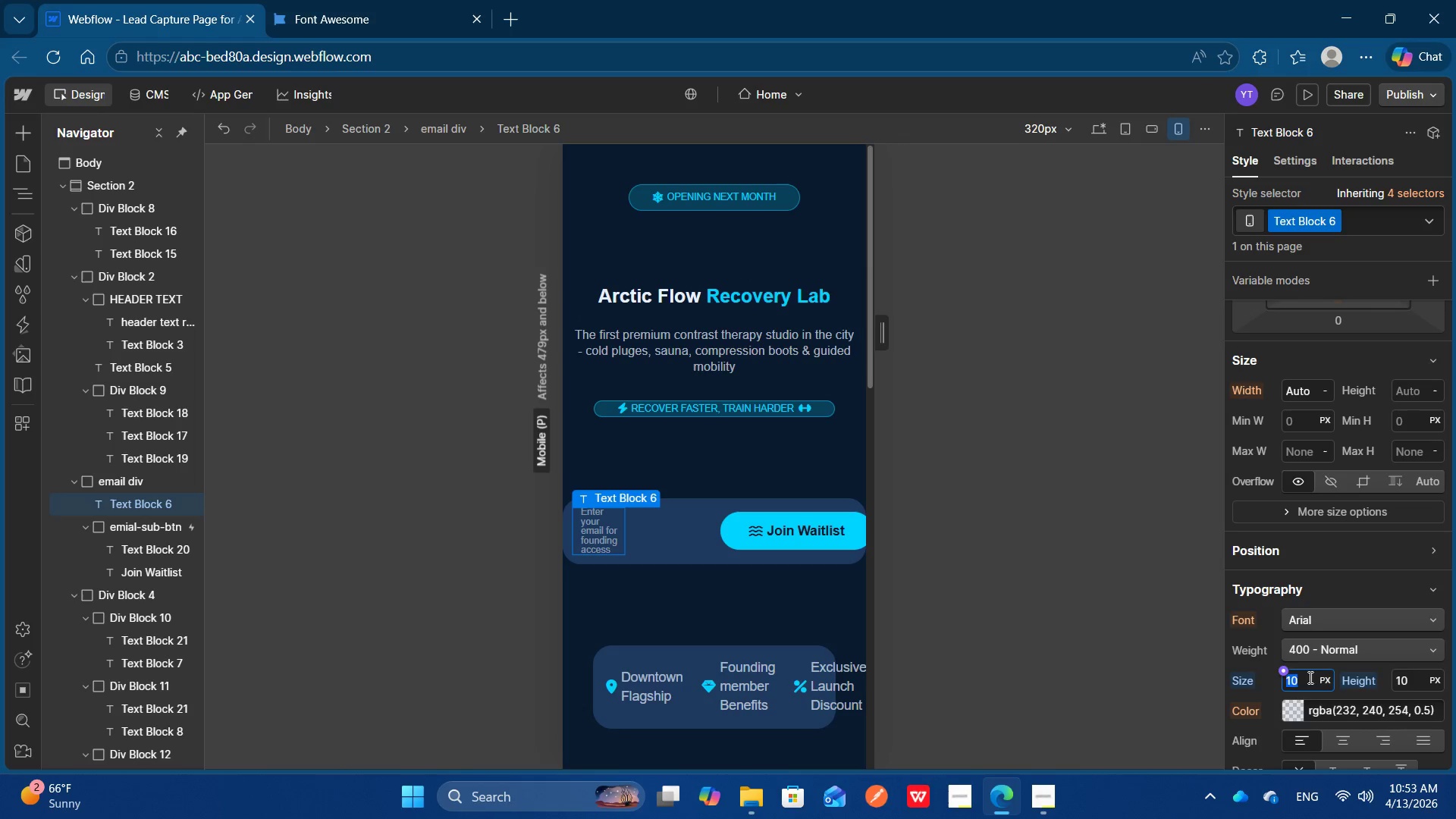 
key(ArrowDown)
 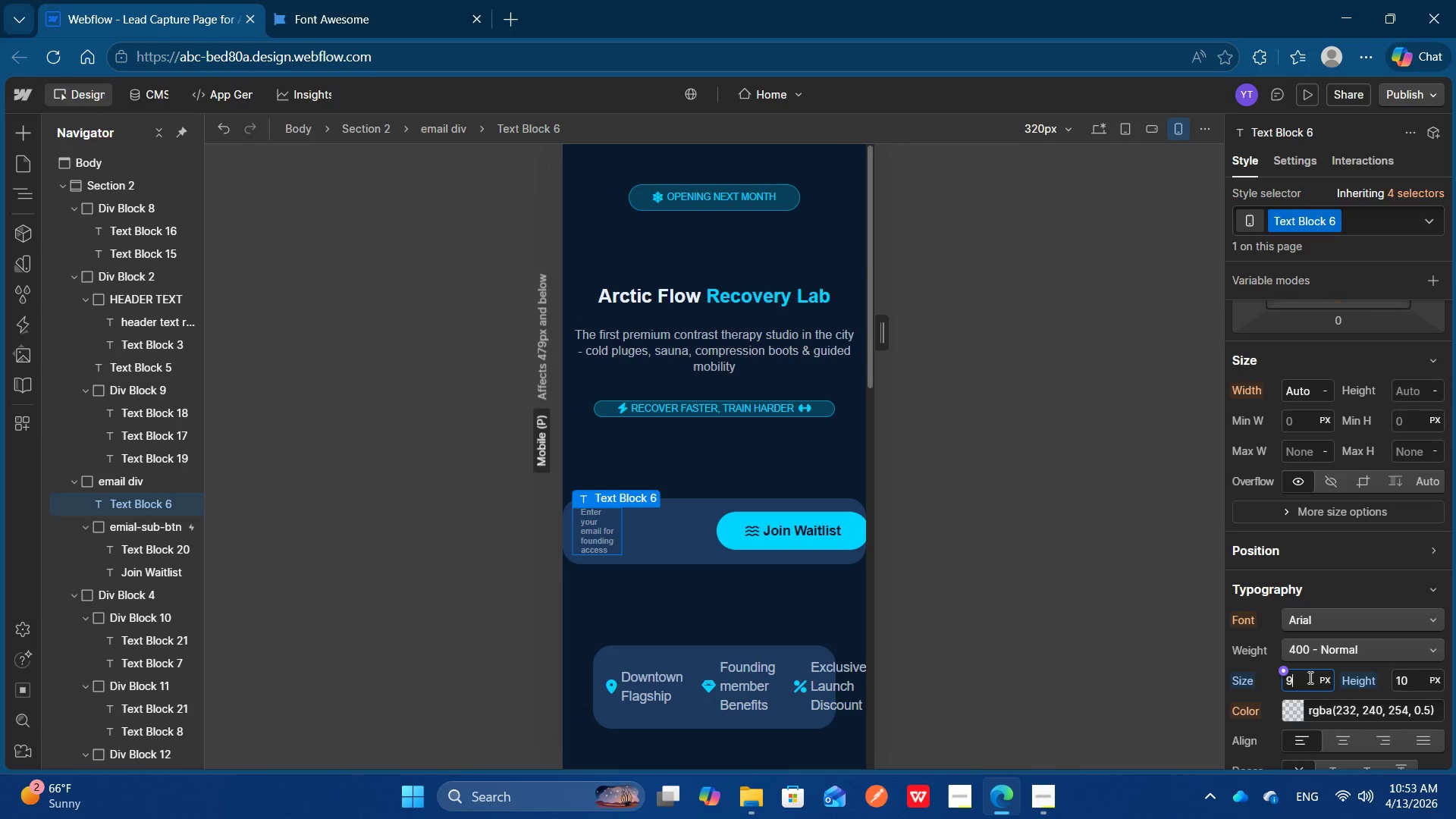 
key(ArrowDown)
 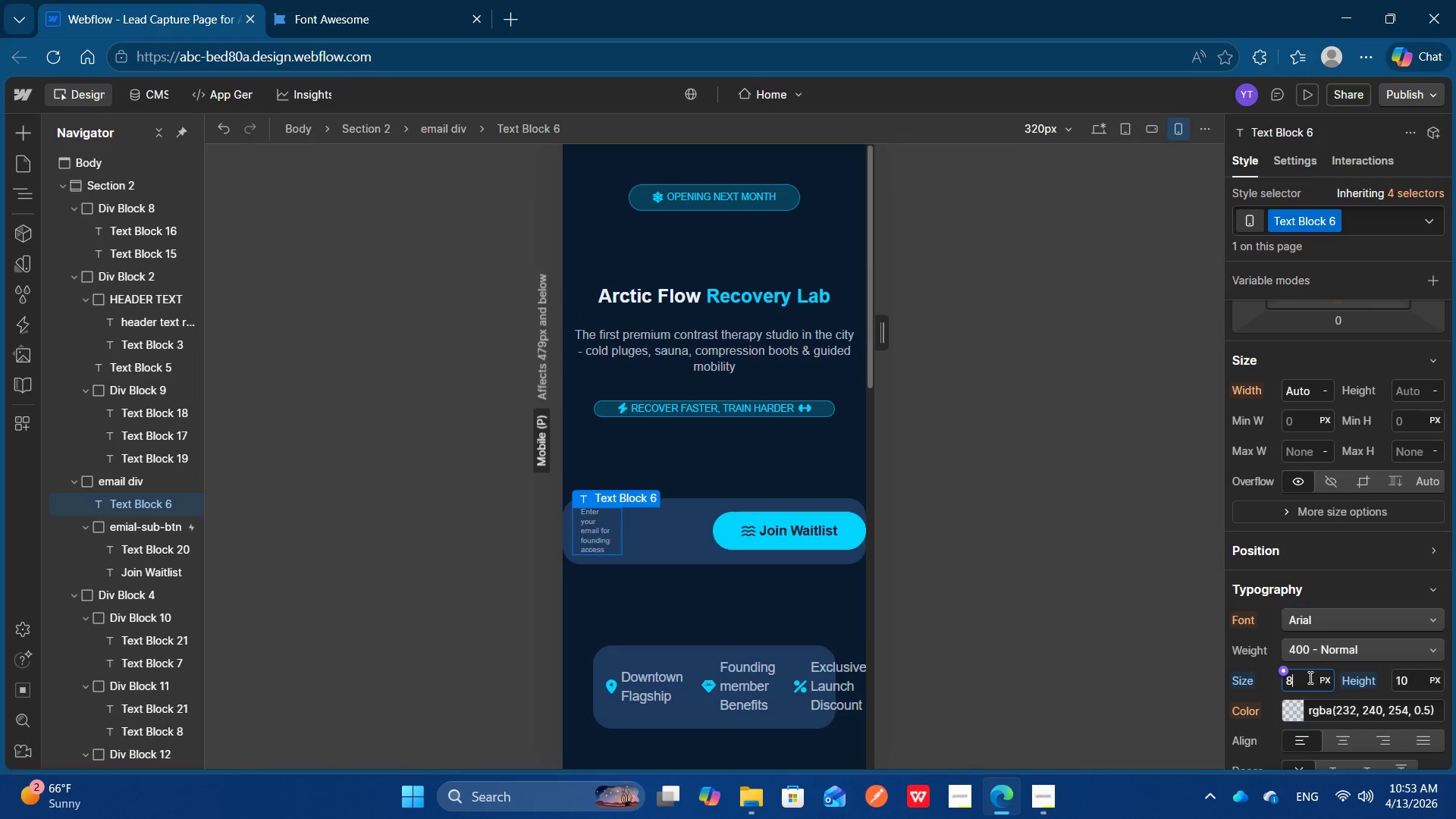 
key(ArrowDown)
 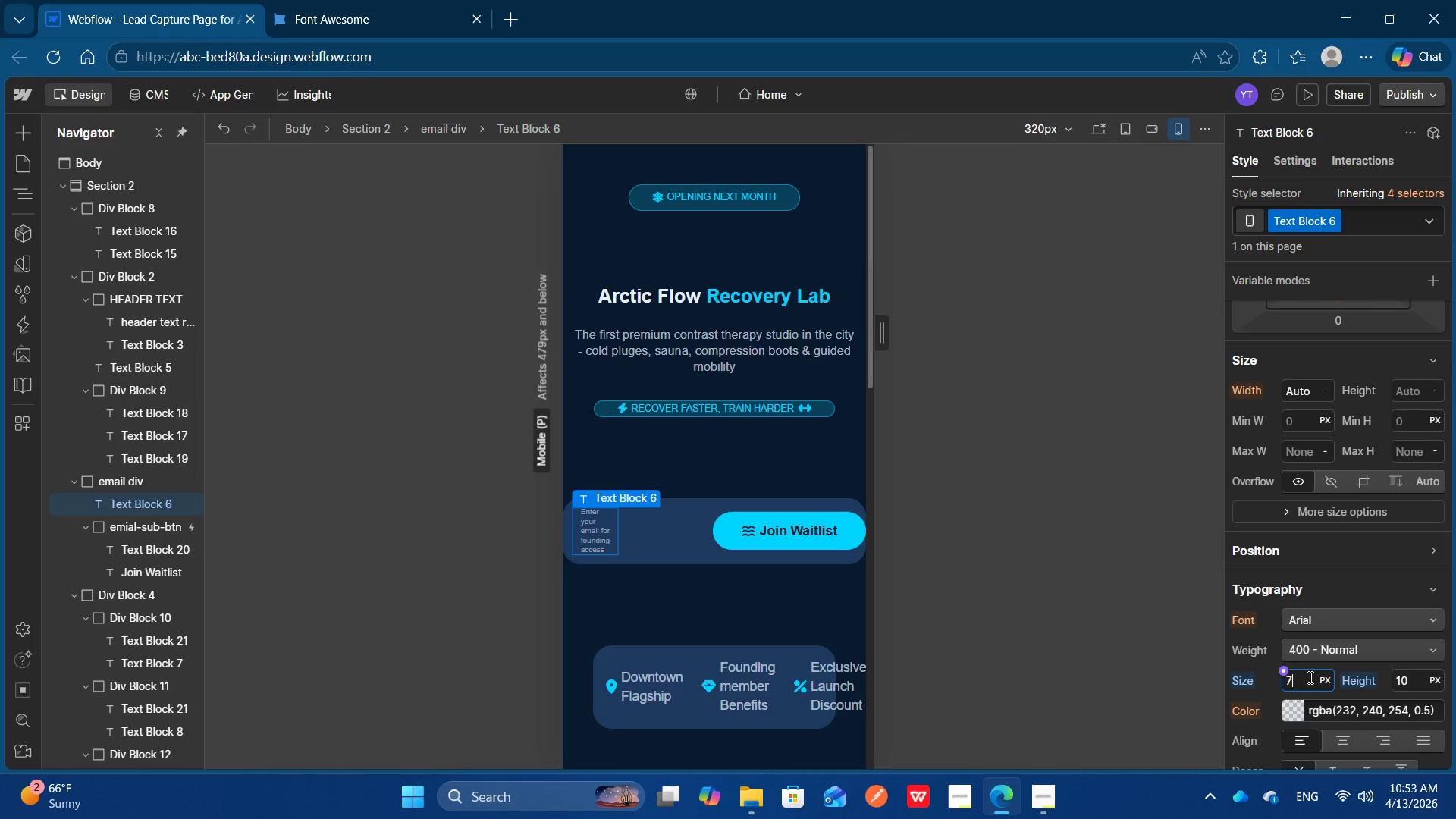 
key(ArrowDown)
 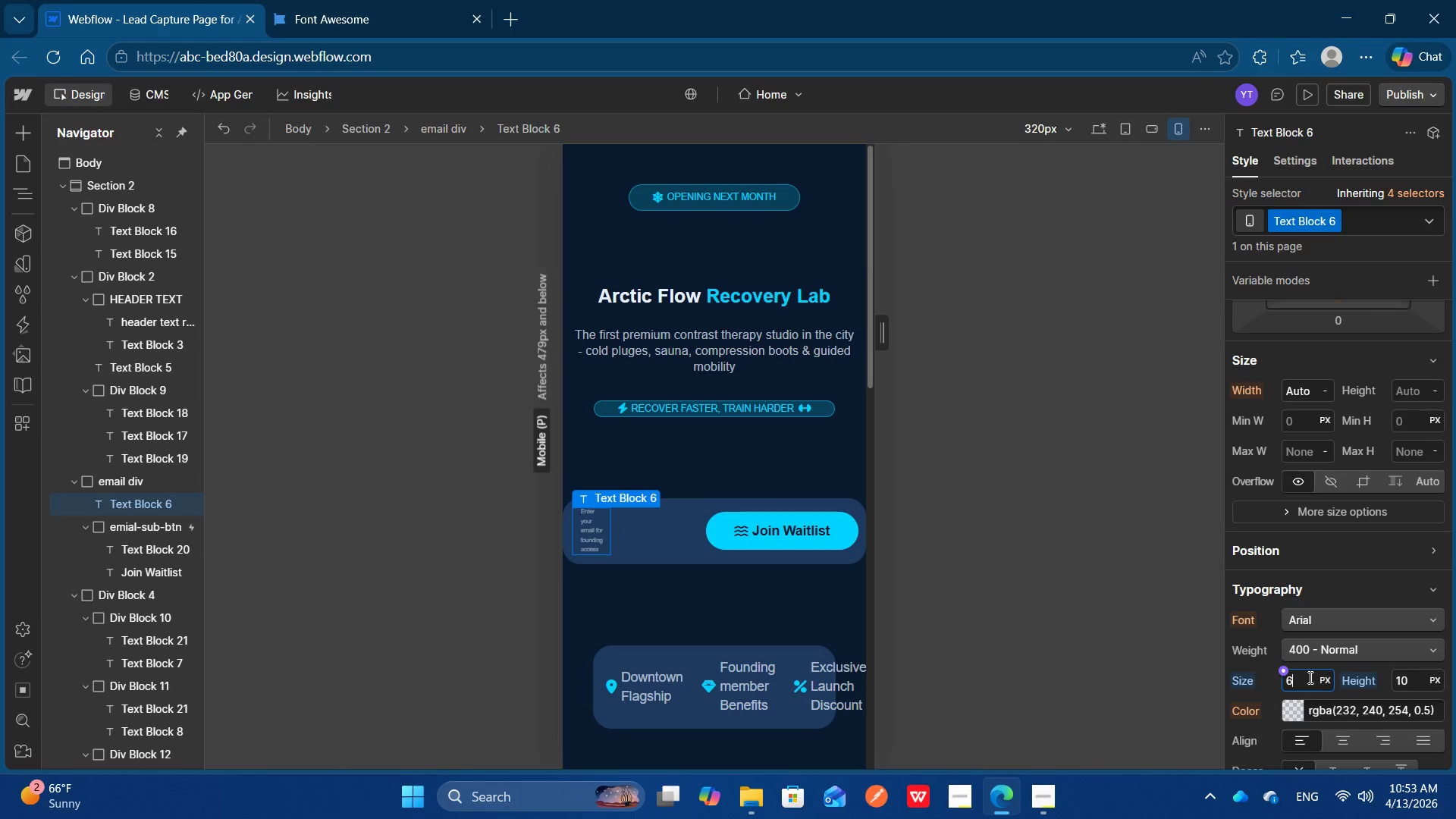 
key(ArrowDown)
 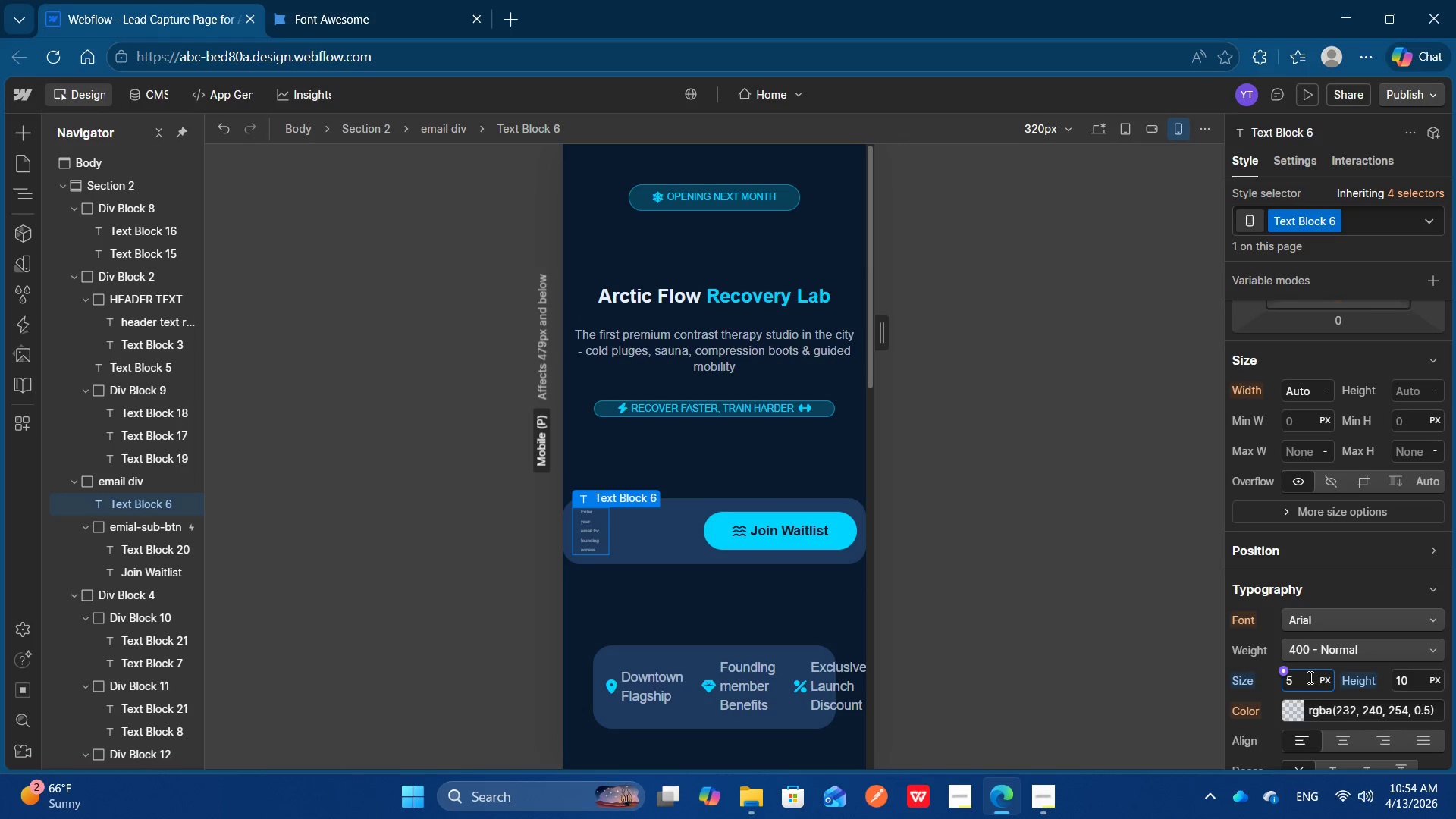 
key(ArrowDown)
 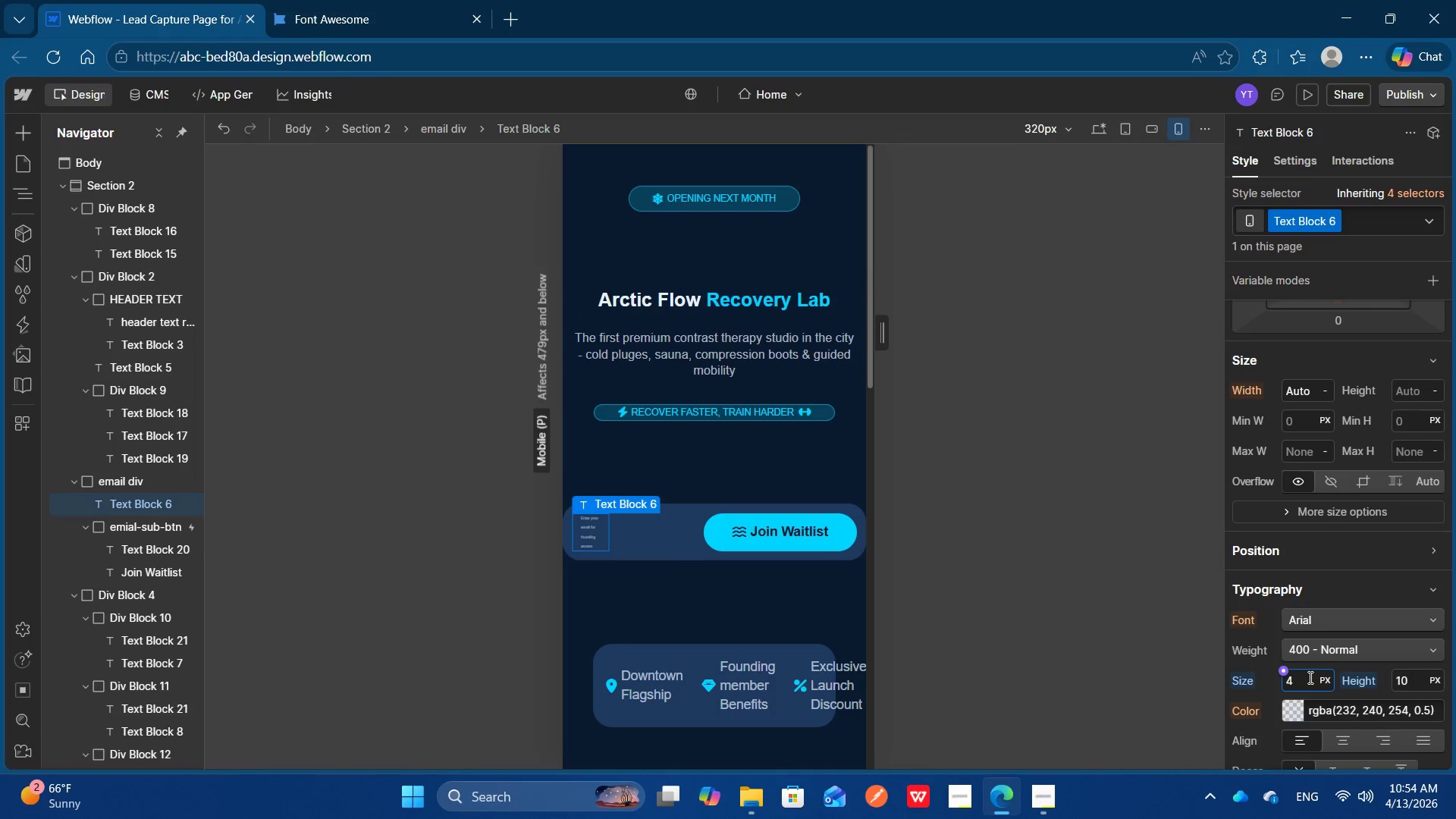 
key(ArrowDown)
 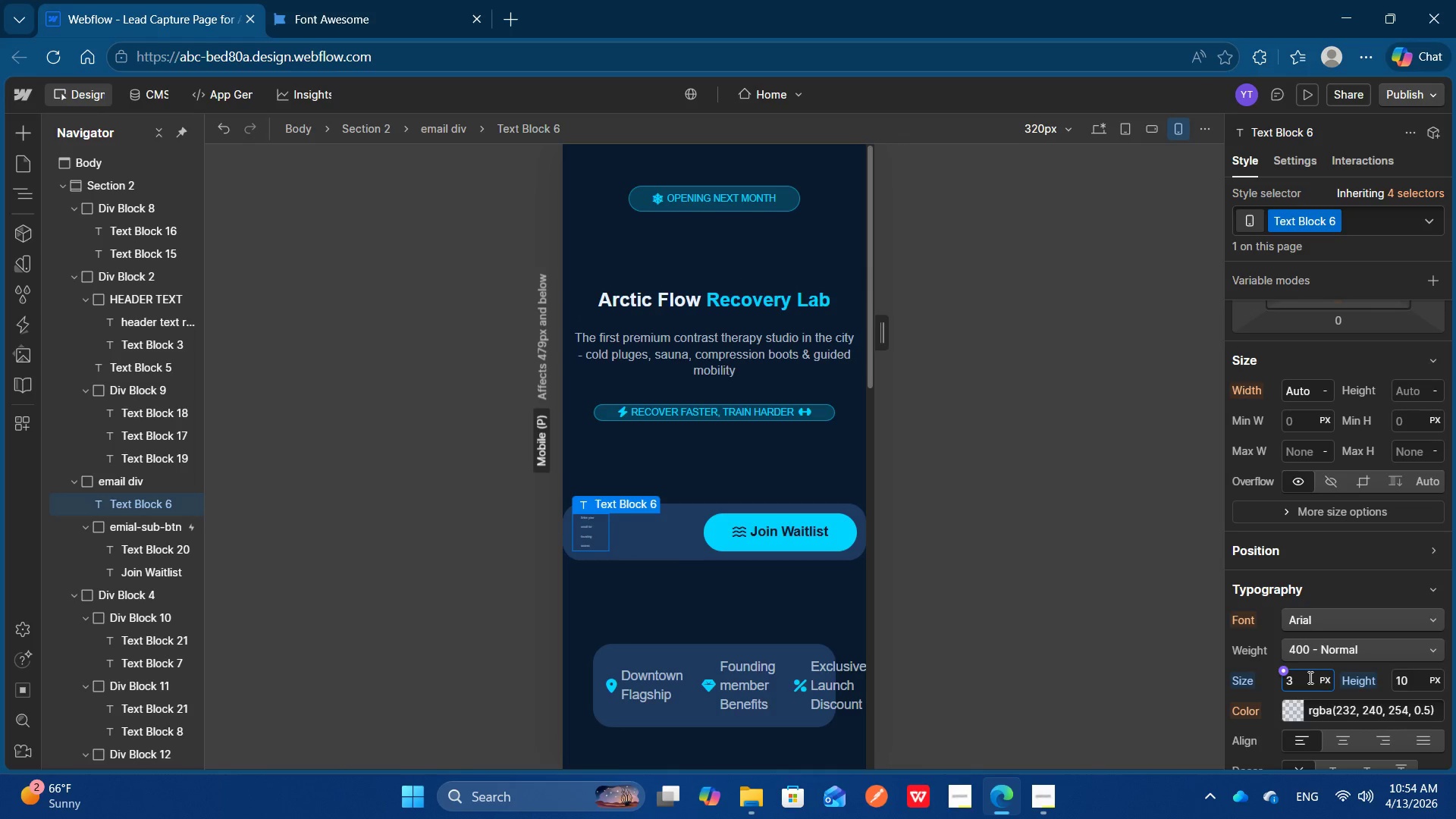 
key(ArrowUp)
 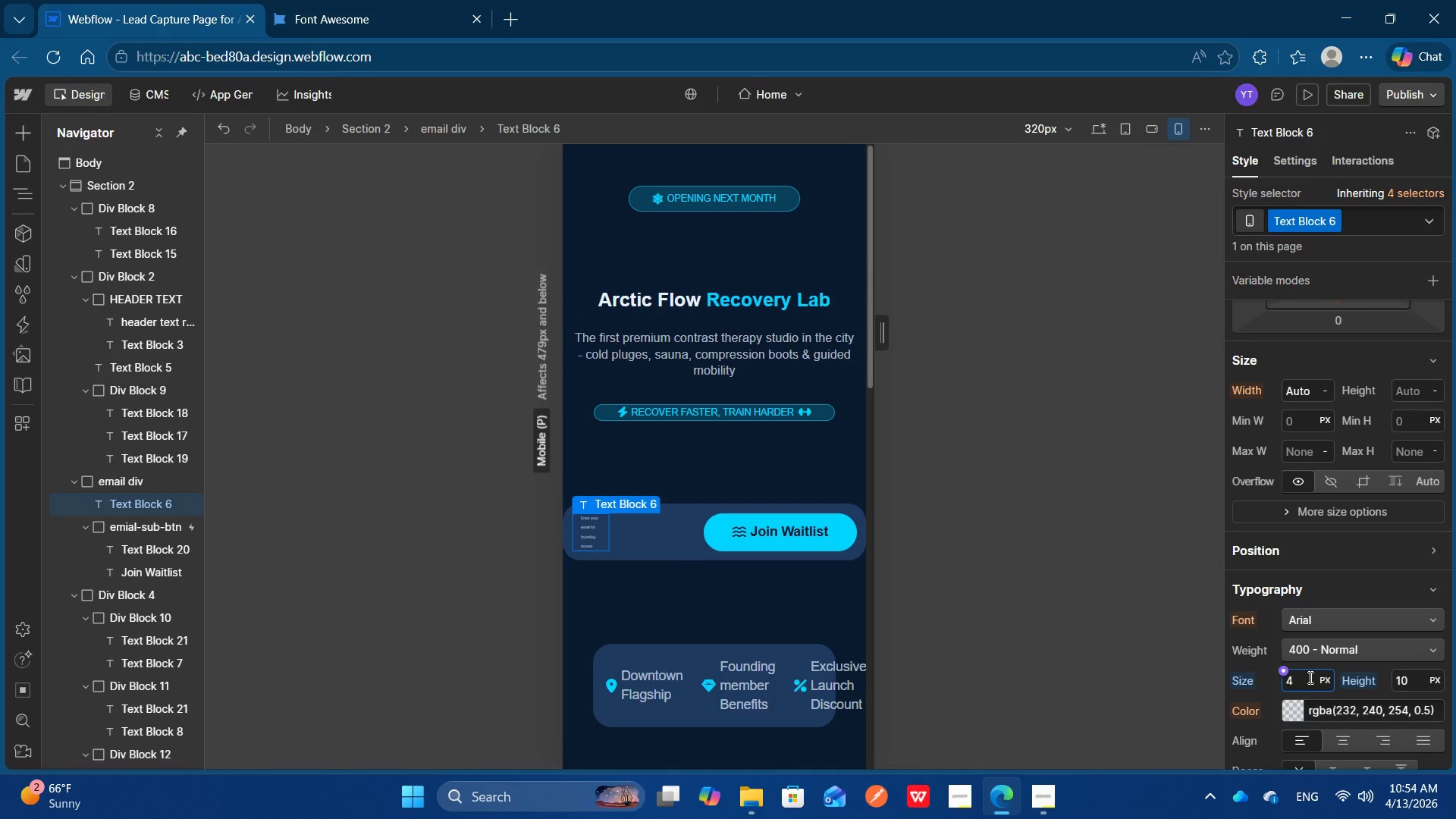 
key(ArrowDown)
 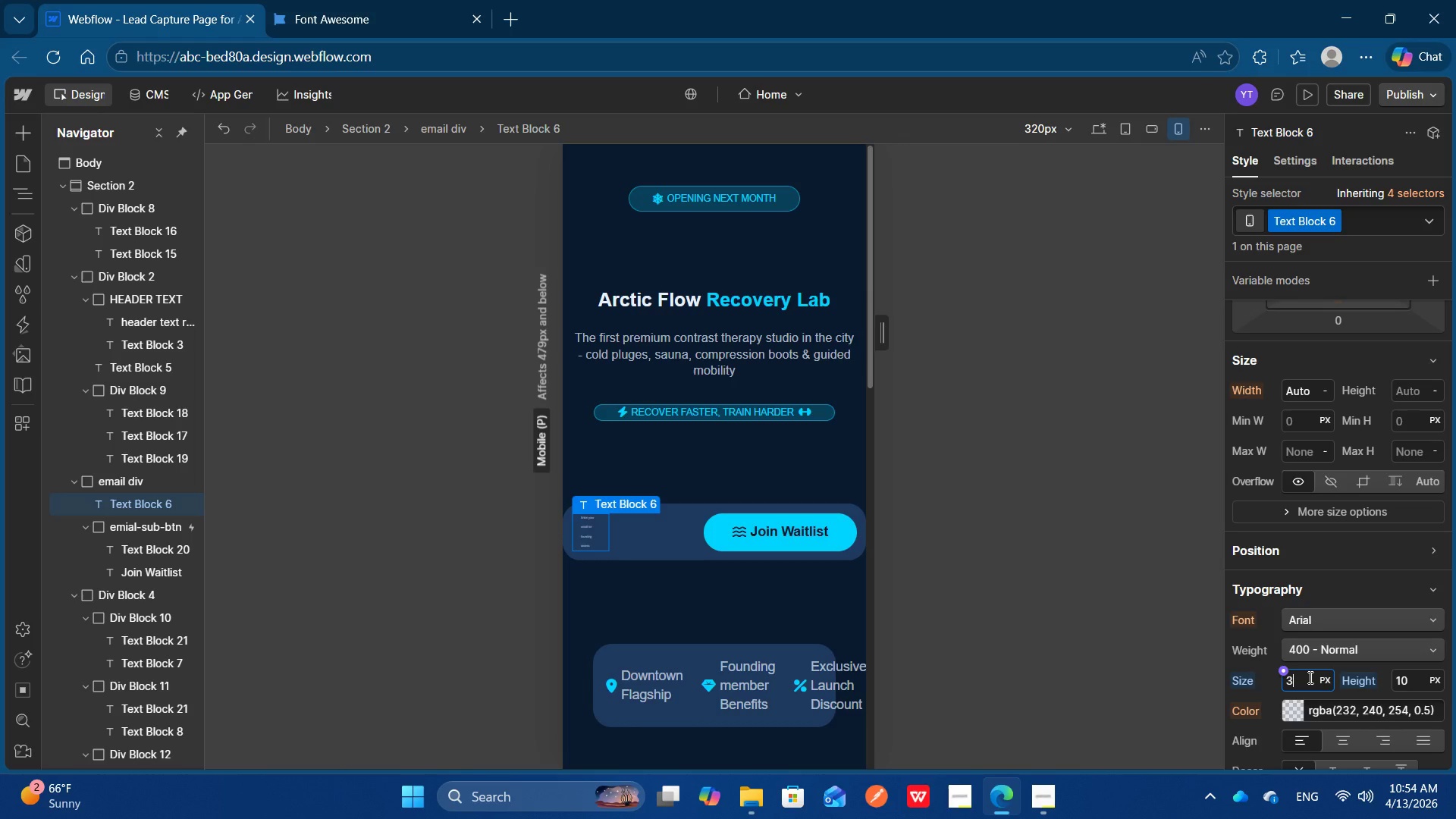 
key(ArrowUp)
 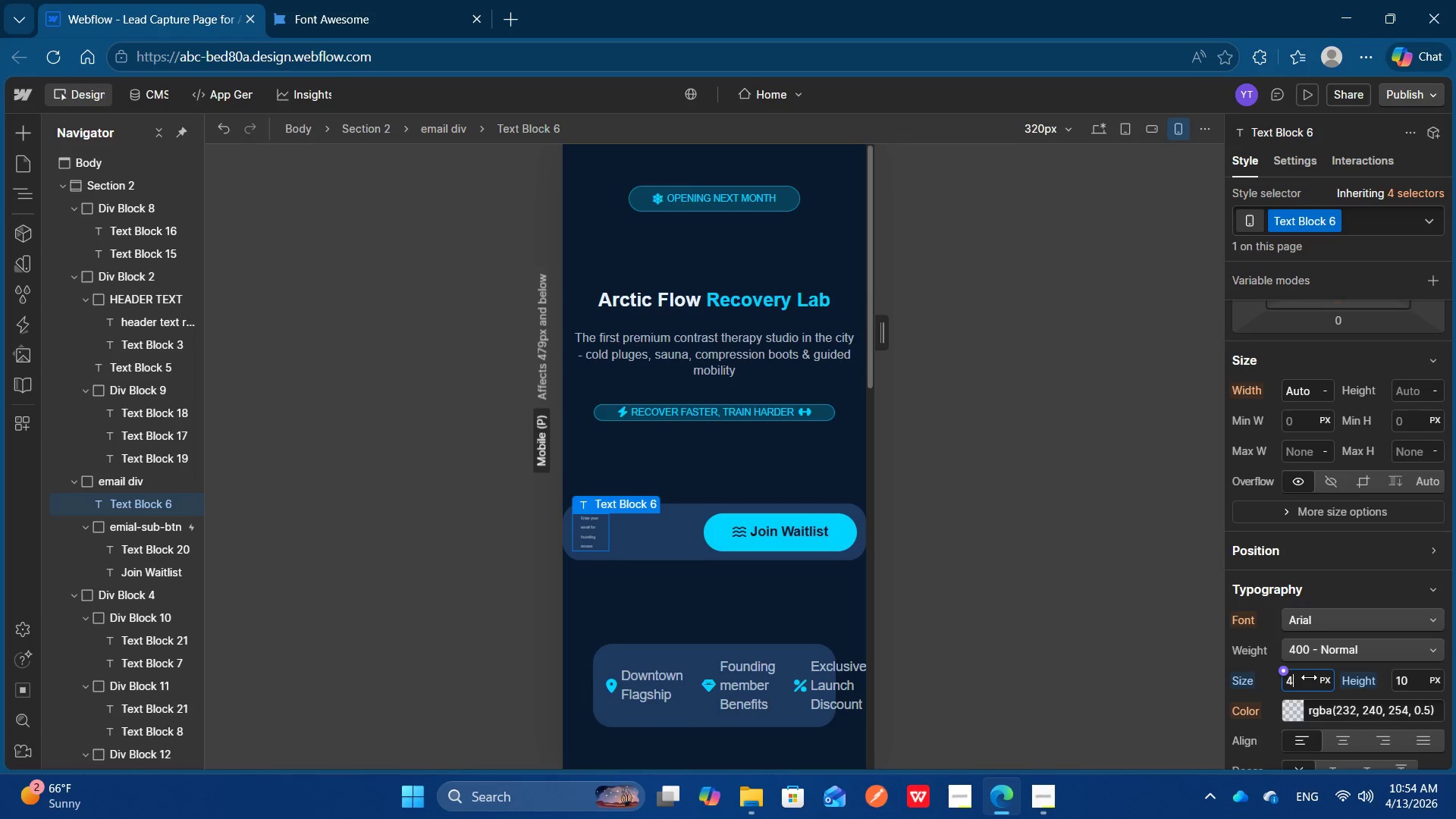 
key(ArrowUp)
 